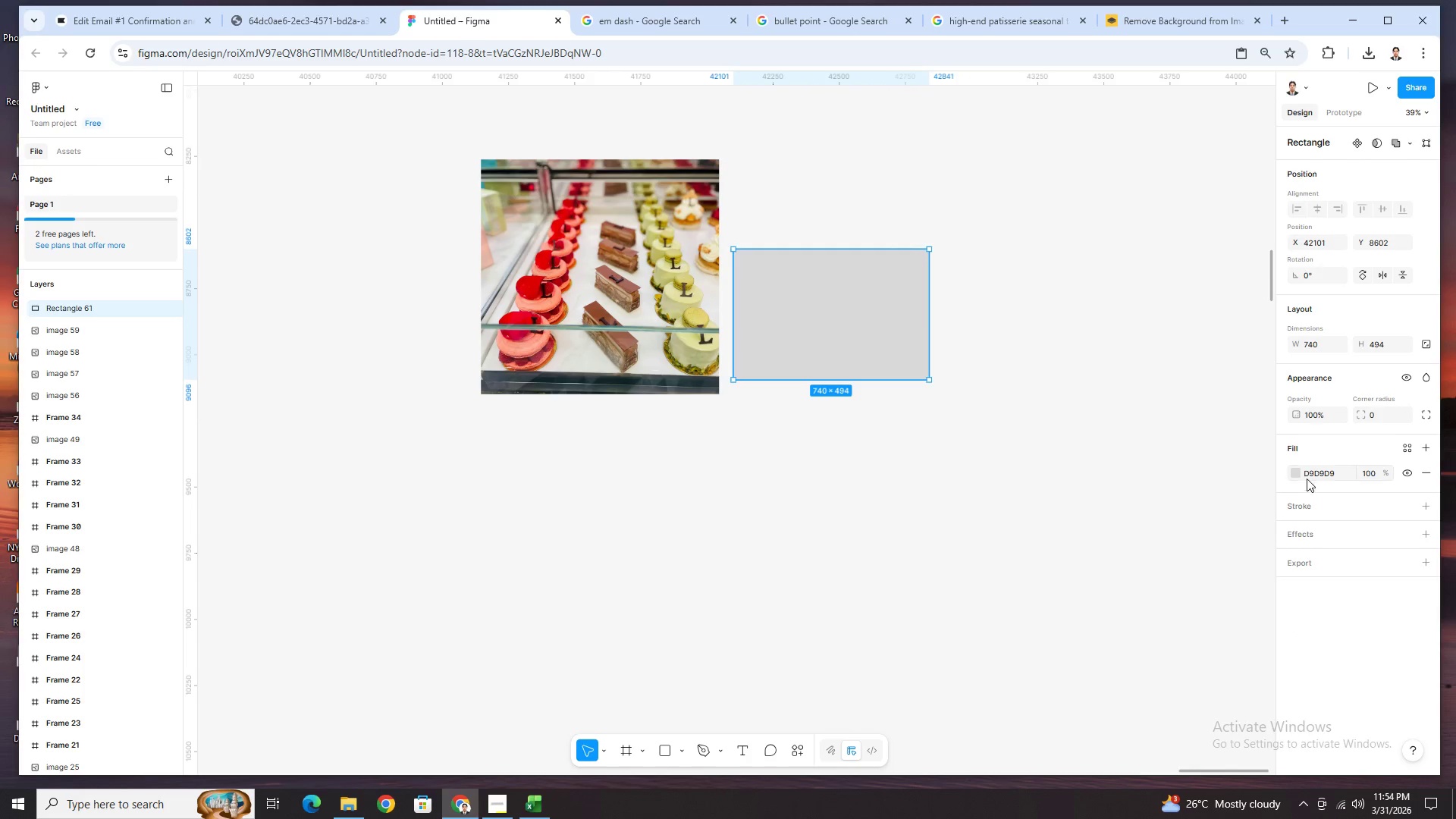 
left_click([1298, 474])
 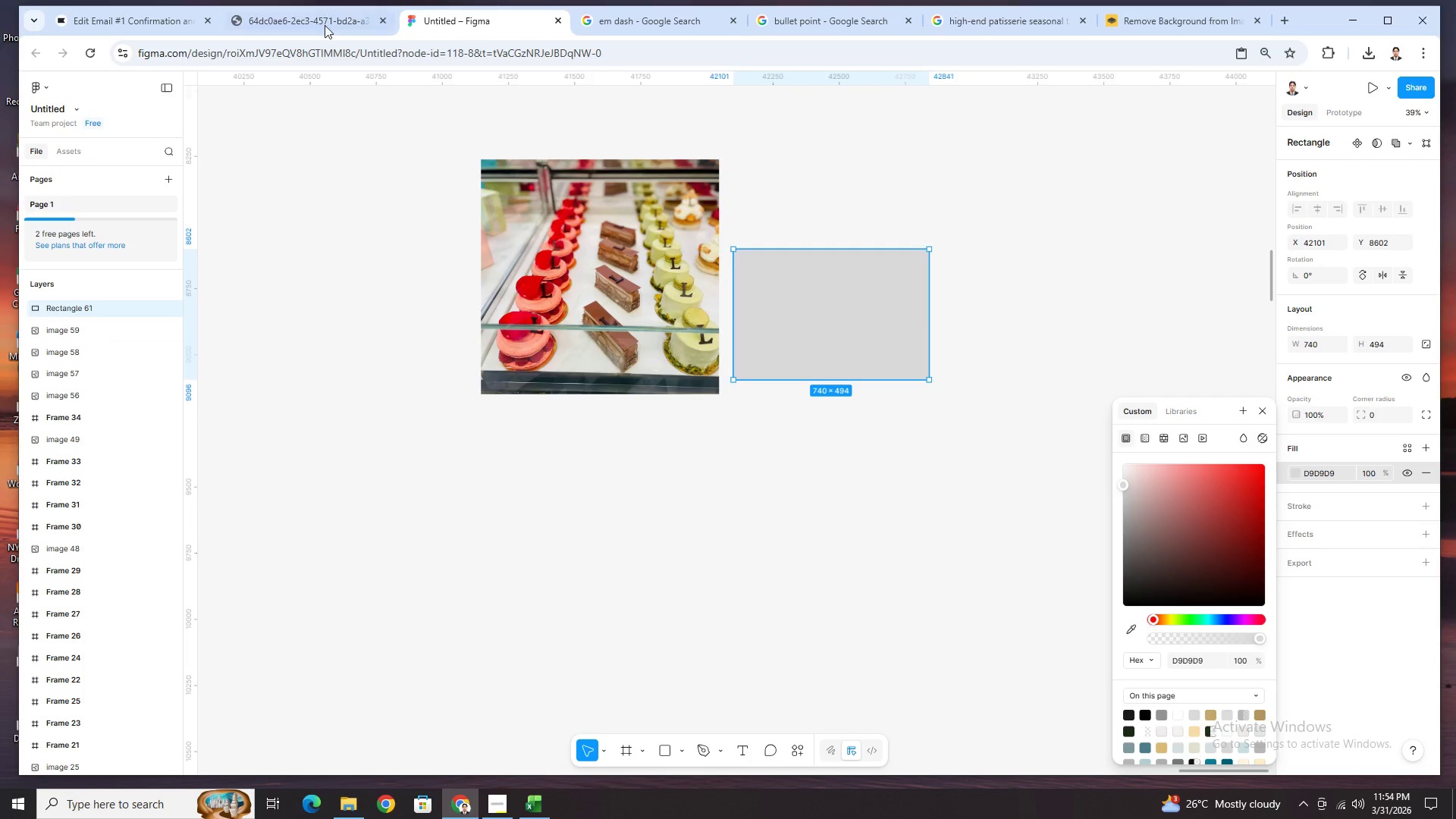 
double_click([165, 17])
 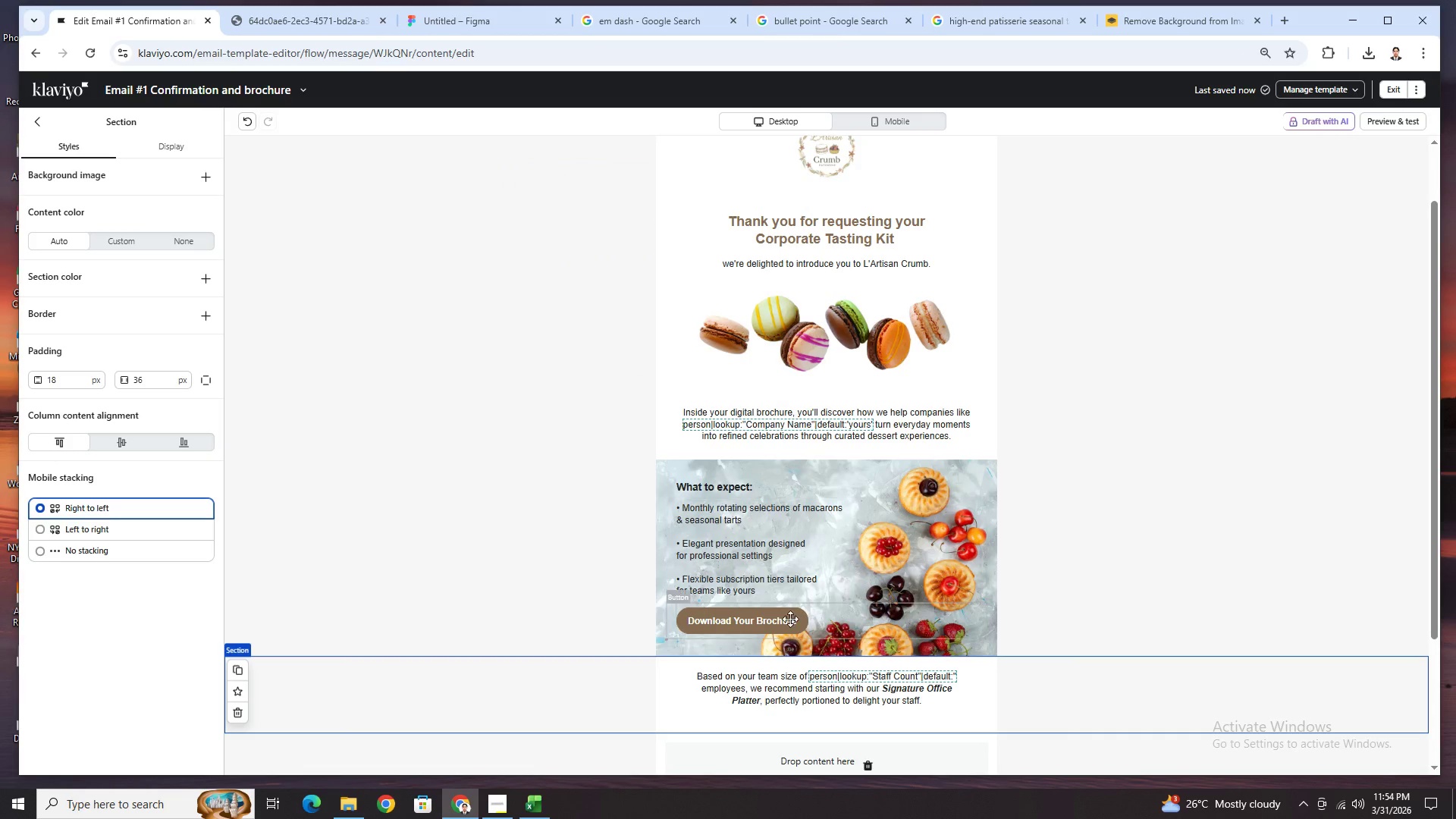 
left_click([790, 620])
 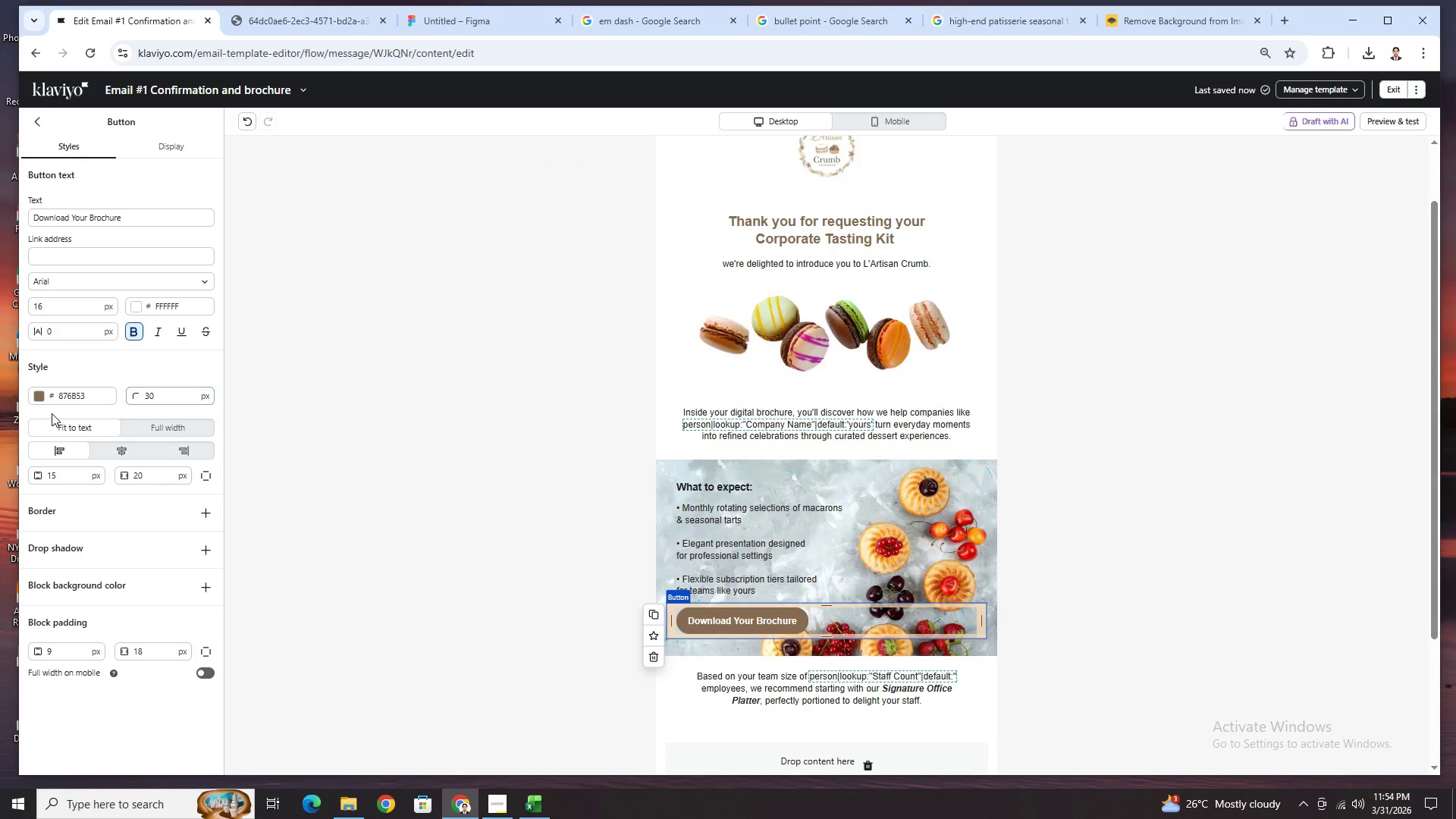 
left_click([76, 396])
 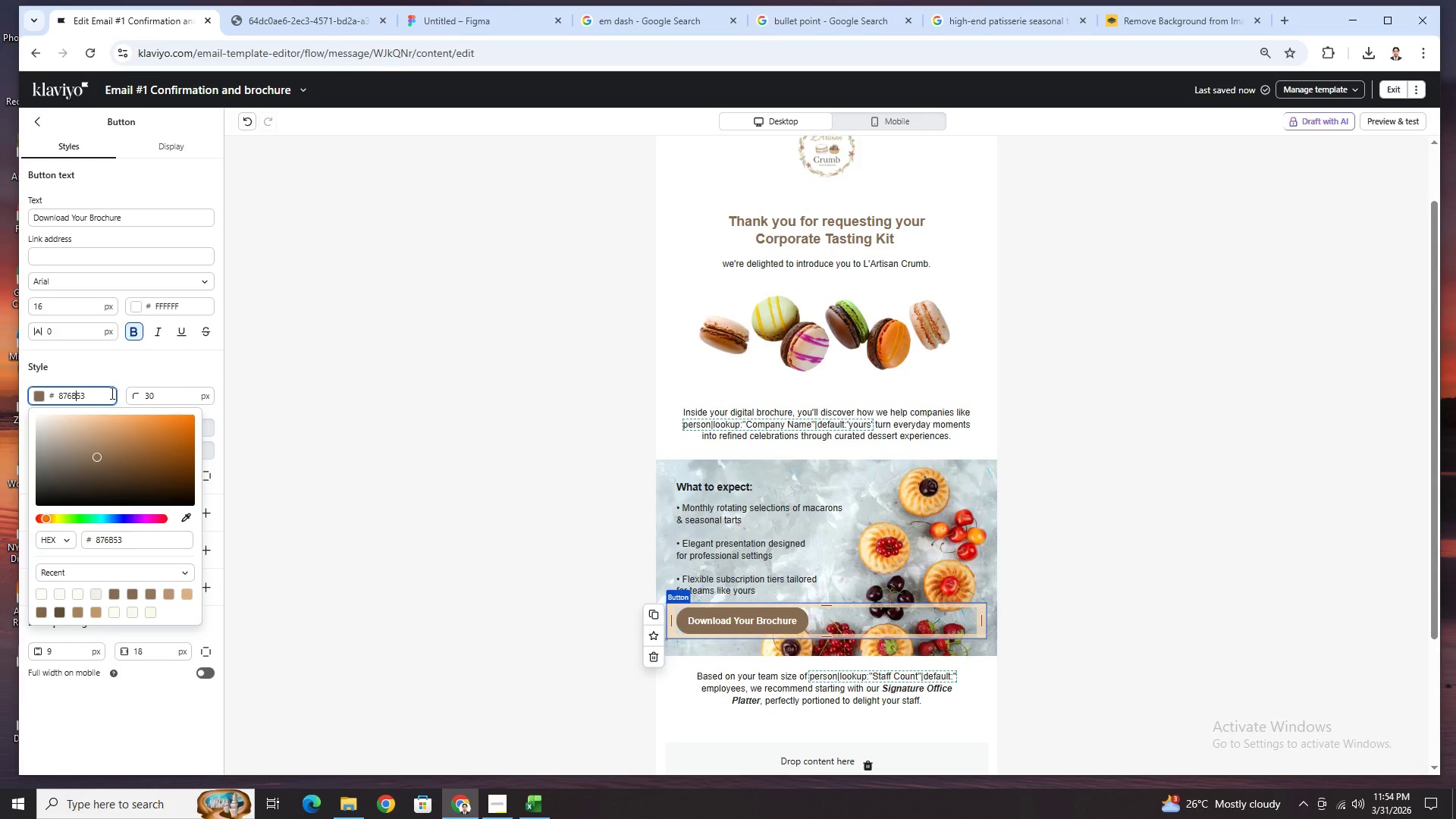 
key(Control+ControlLeft)
 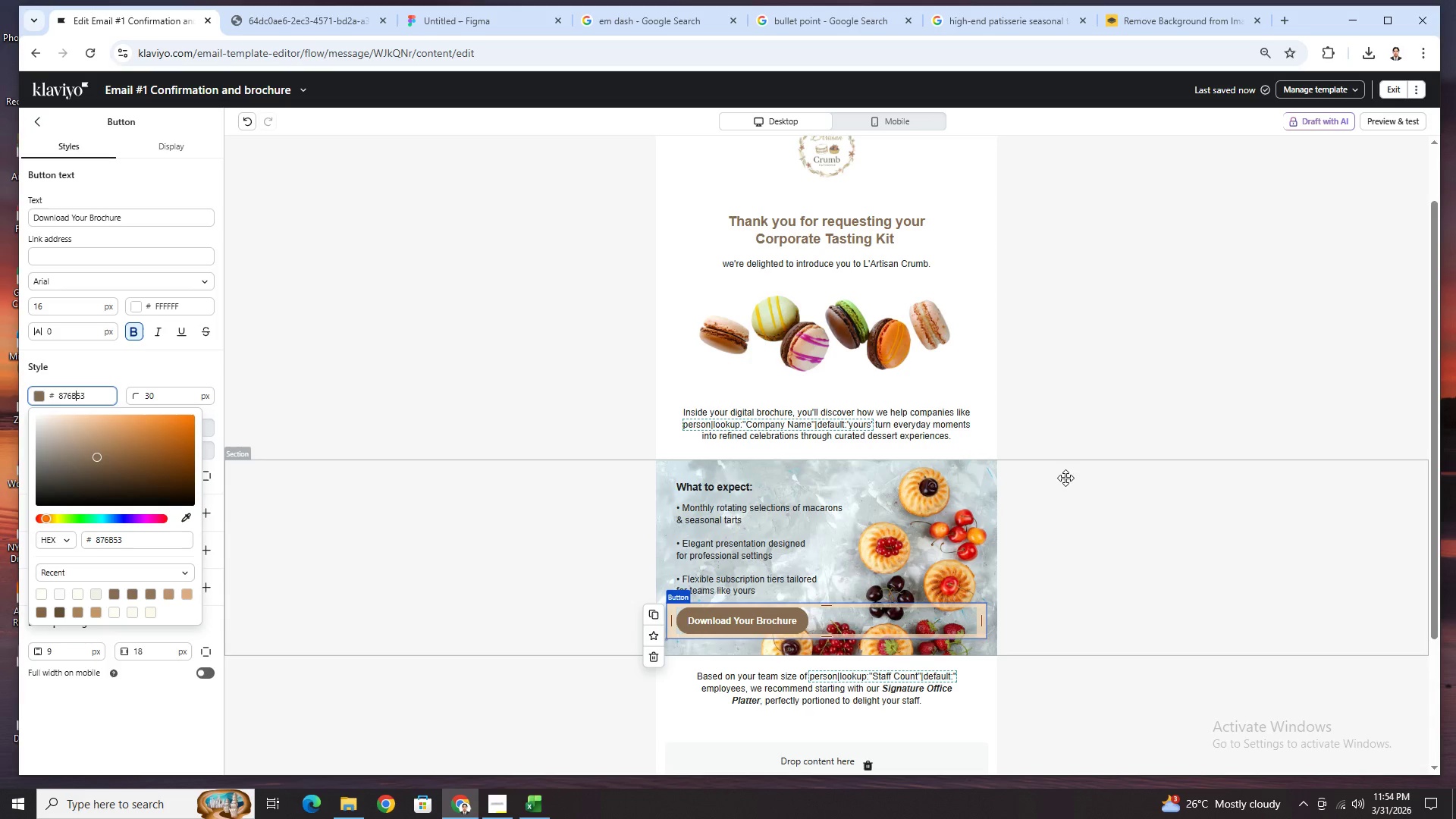 
wait(7.77)
 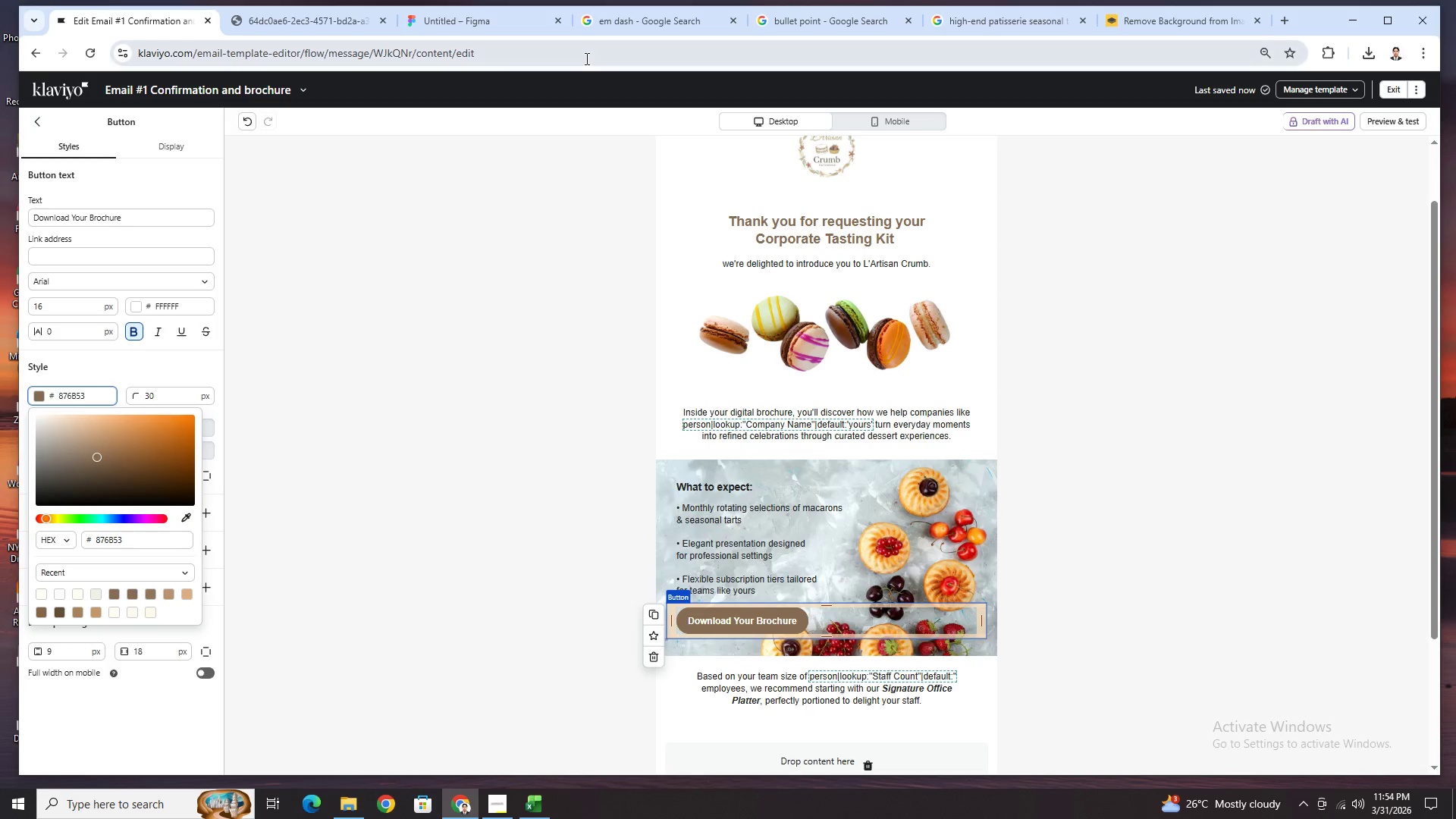 
left_click([466, 19])
 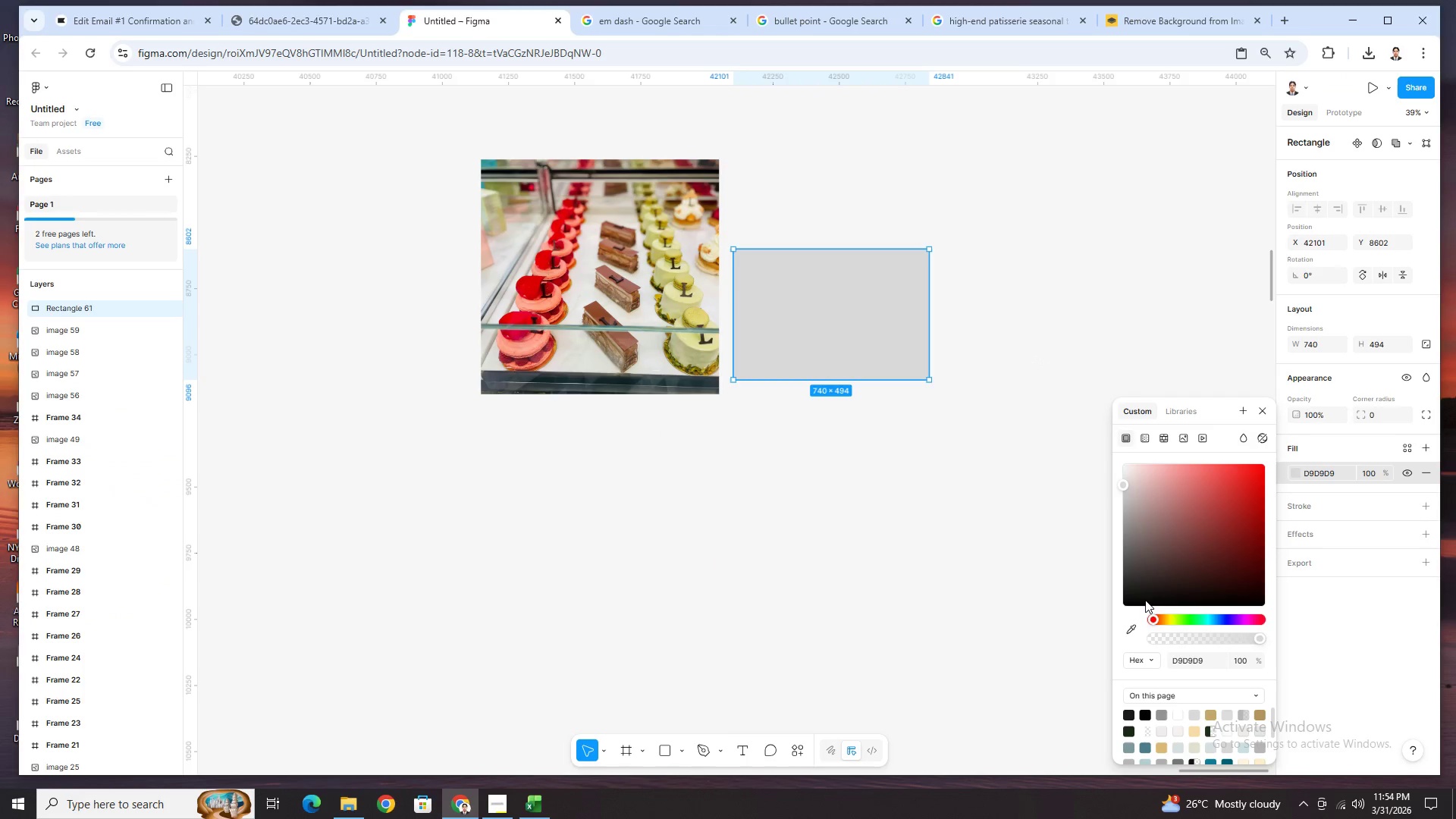 
left_click([1130, 601])
 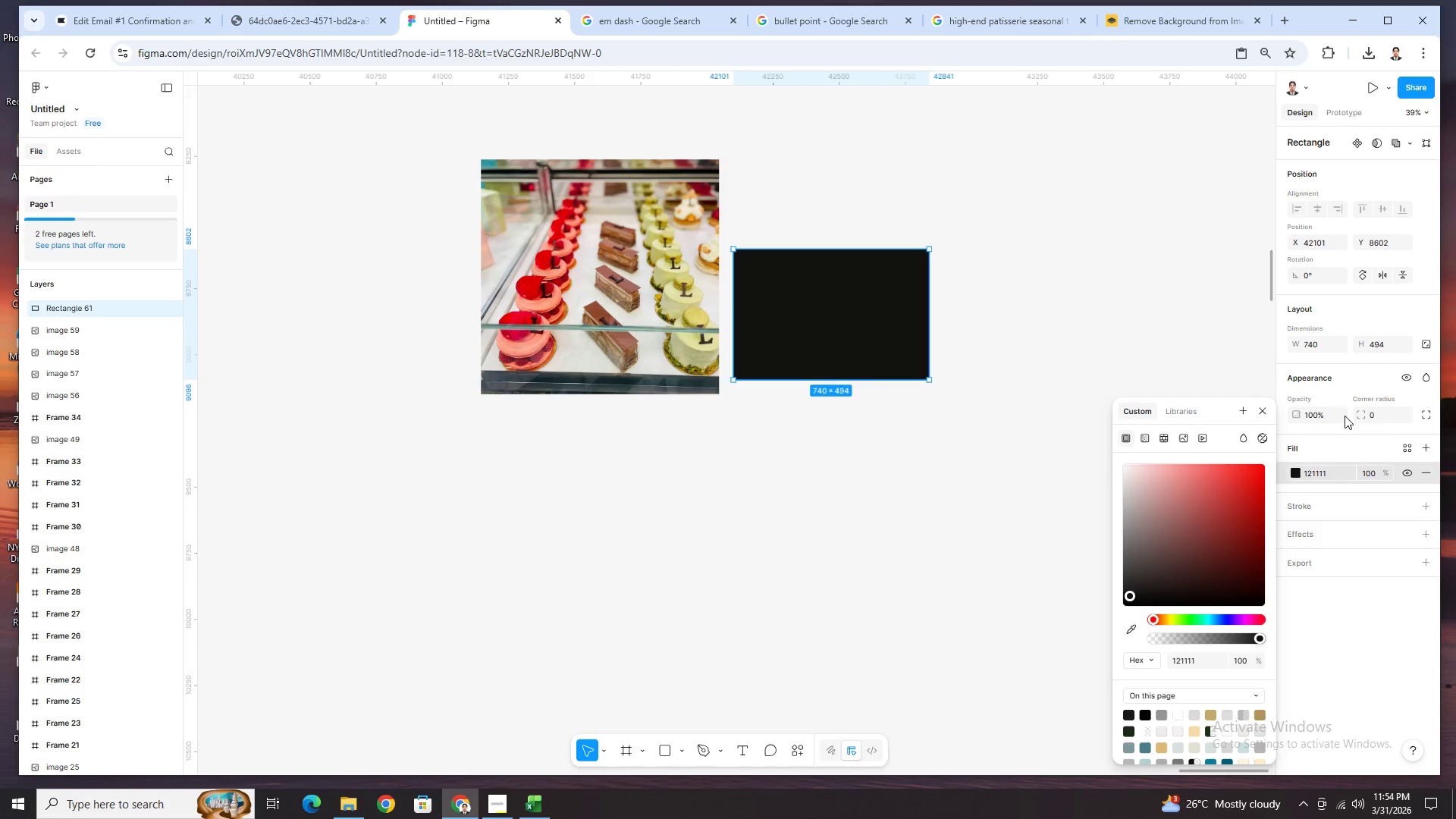 
left_click_drag(start_coordinate=[1296, 416], to_coordinate=[730, 423])
 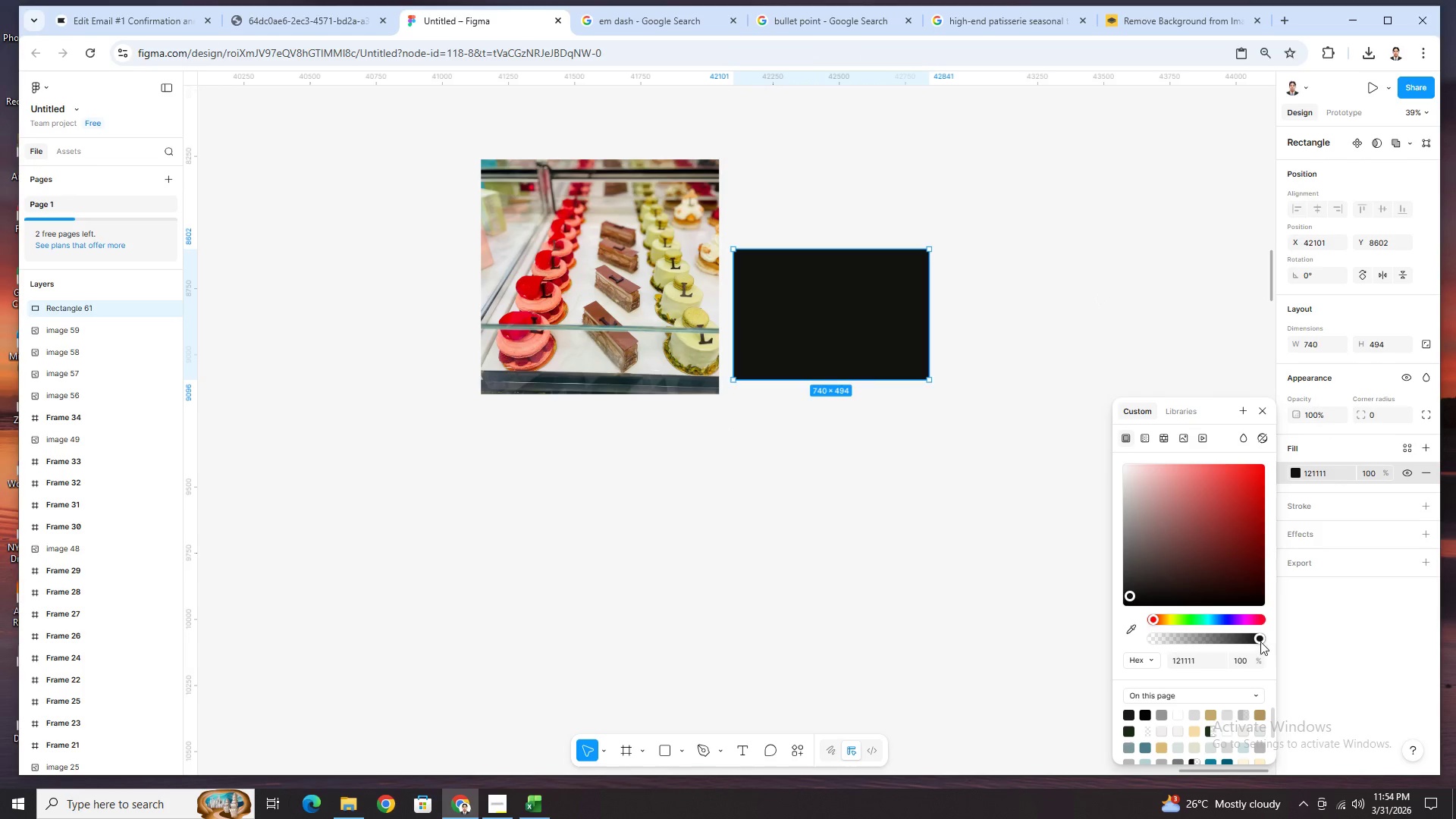 
left_click_drag(start_coordinate=[1260, 638], to_coordinate=[1197, 643])
 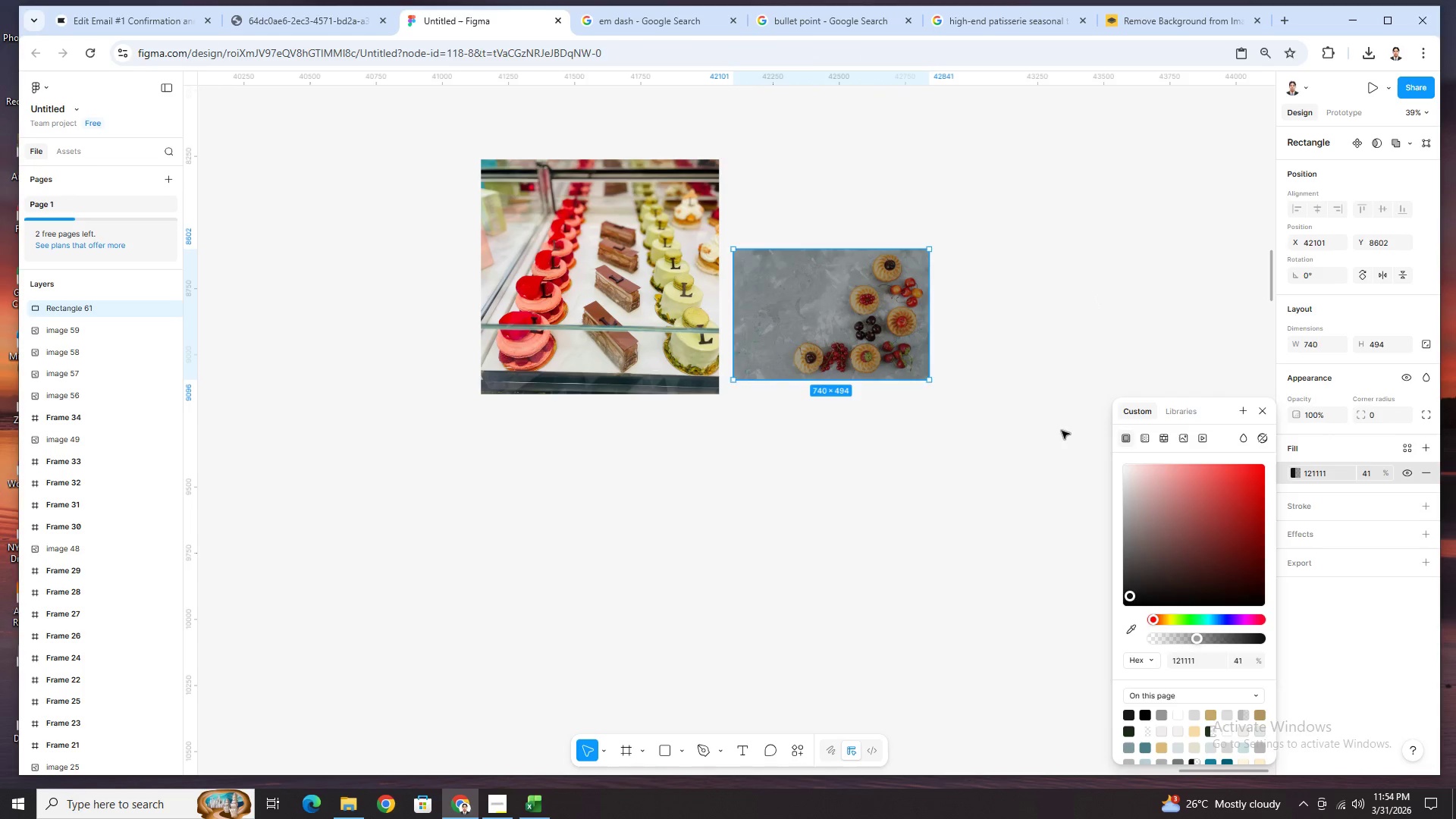 
double_click([1061, 430])
 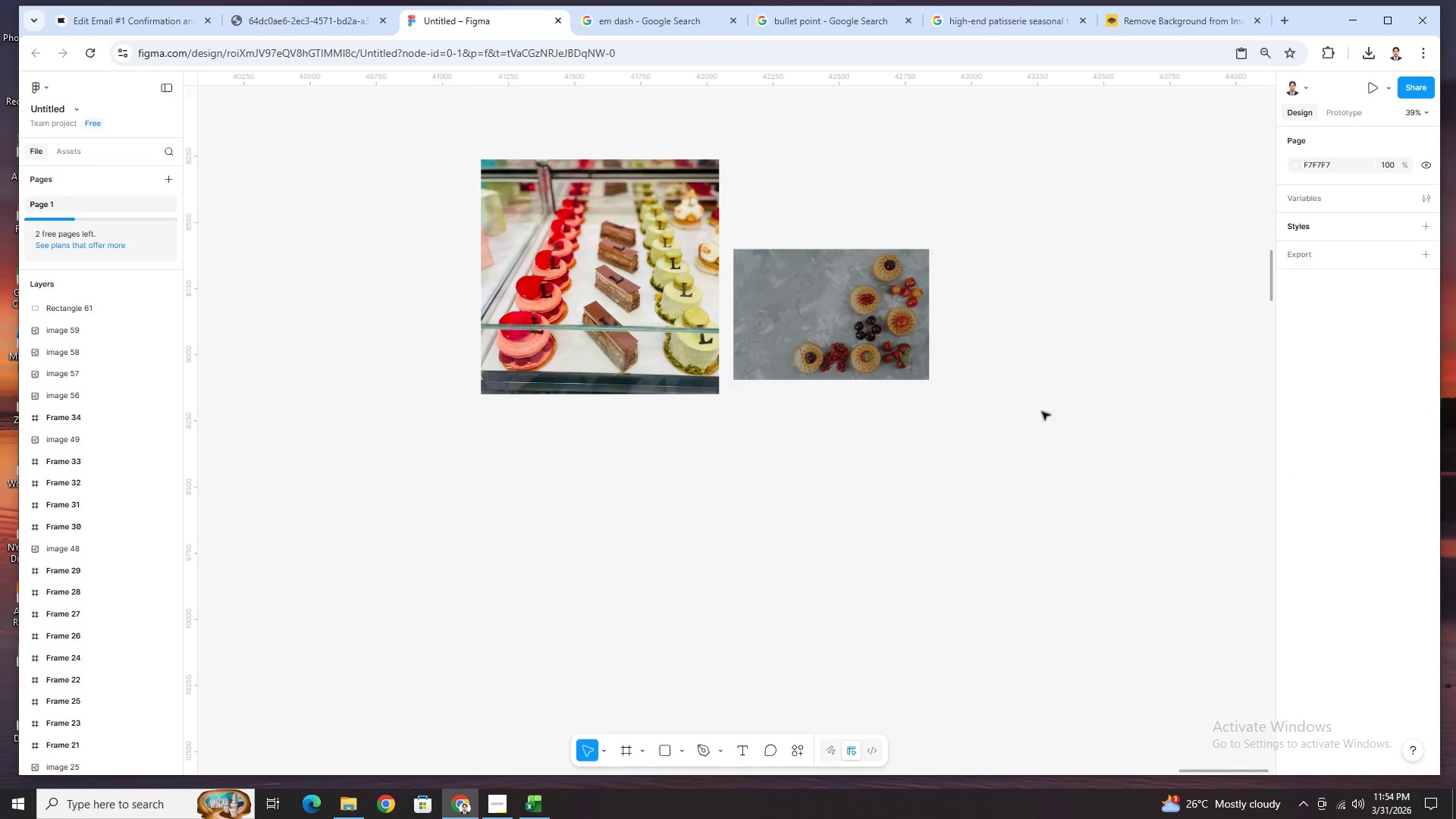 
hold_key(key=ControlLeft, duration=0.62)
scroll: coordinate [871, 304], scroll_direction: up, amount: 6.0
 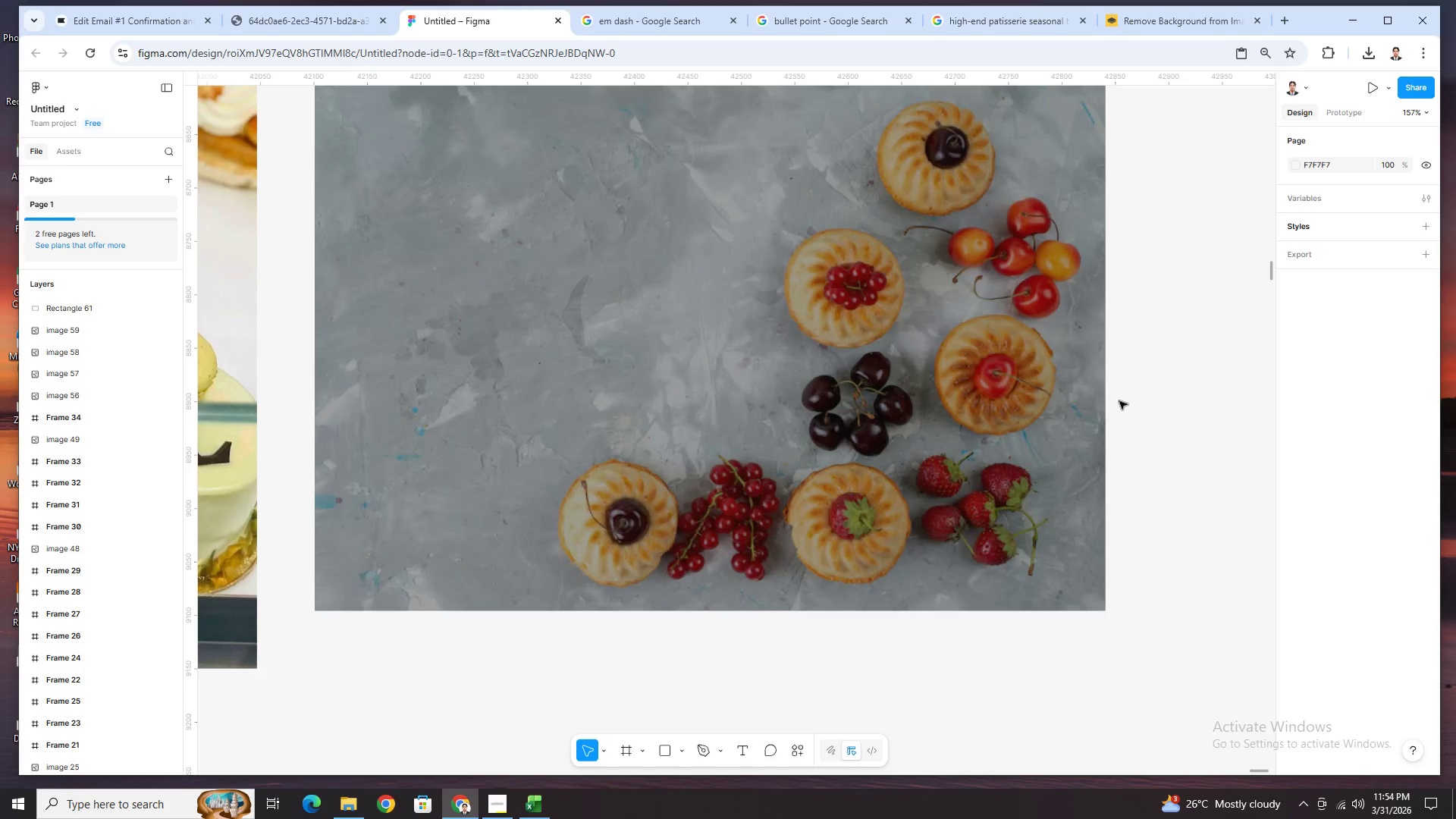 
hold_key(key=ControlLeft, duration=0.77)
 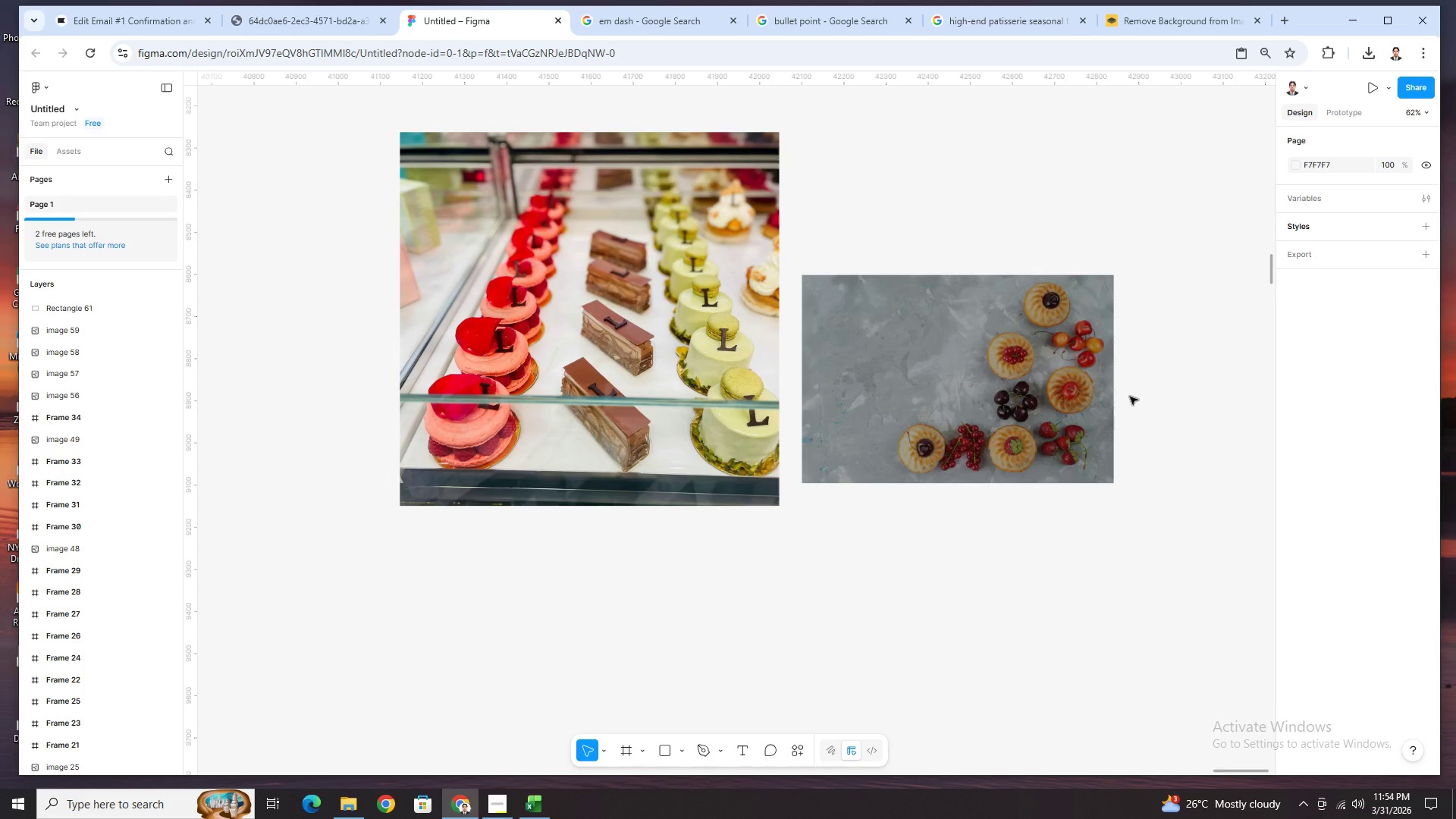 
hold_key(key=ControlLeft, duration=11.98)
 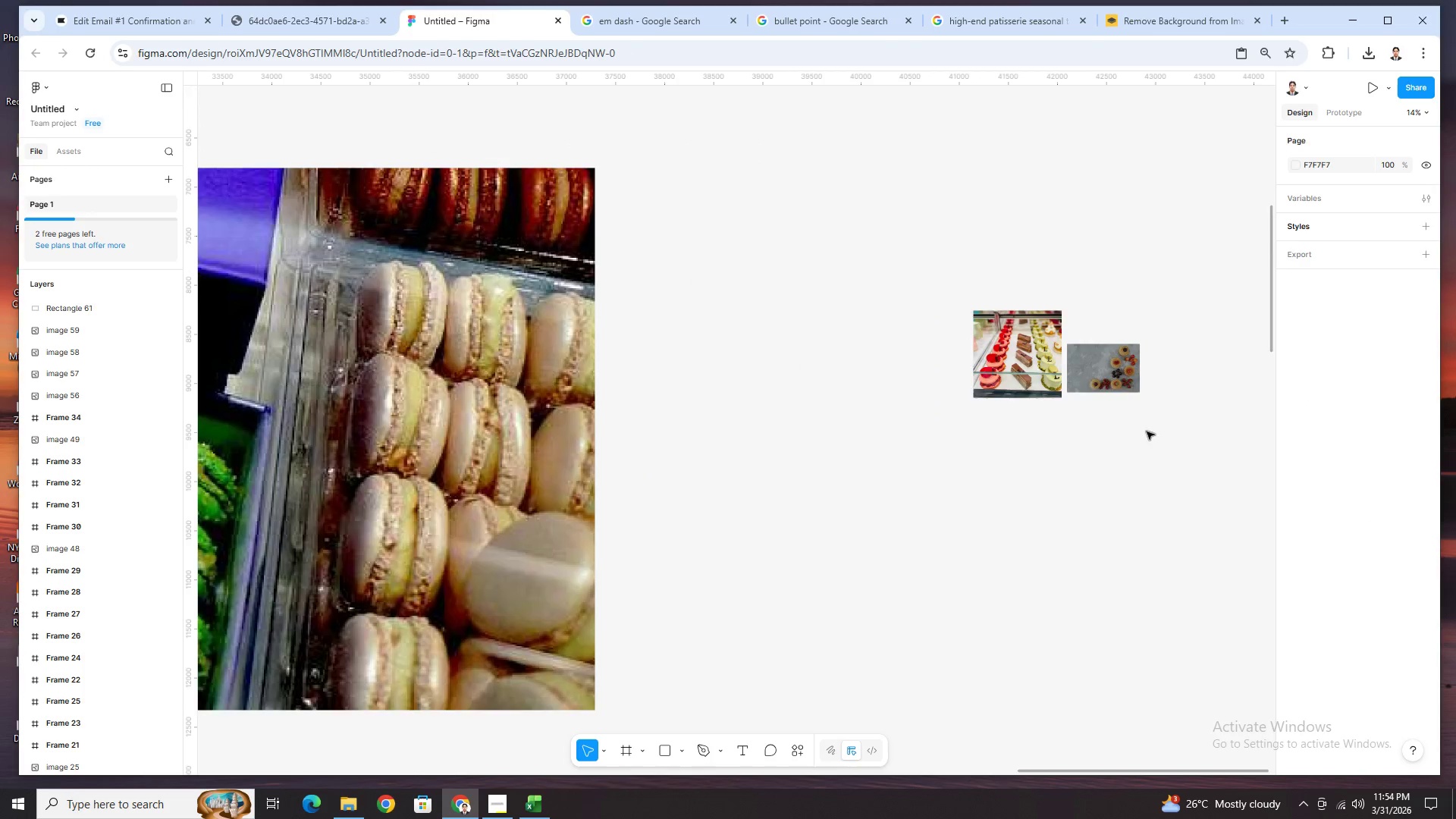 
scroll: coordinate [1119, 400], scroll_direction: down, amount: 4.0
 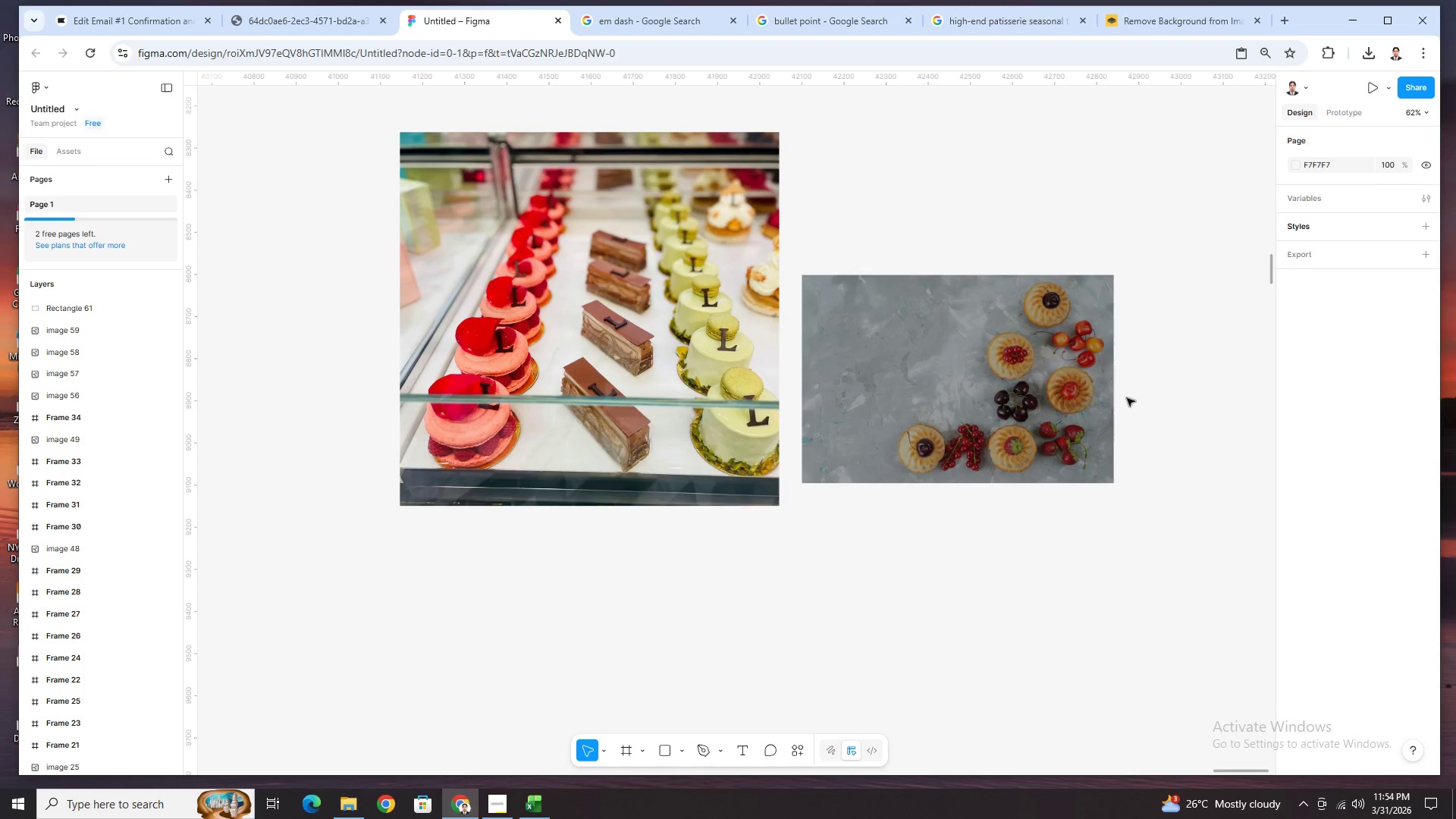 
left_click([566, 375])
 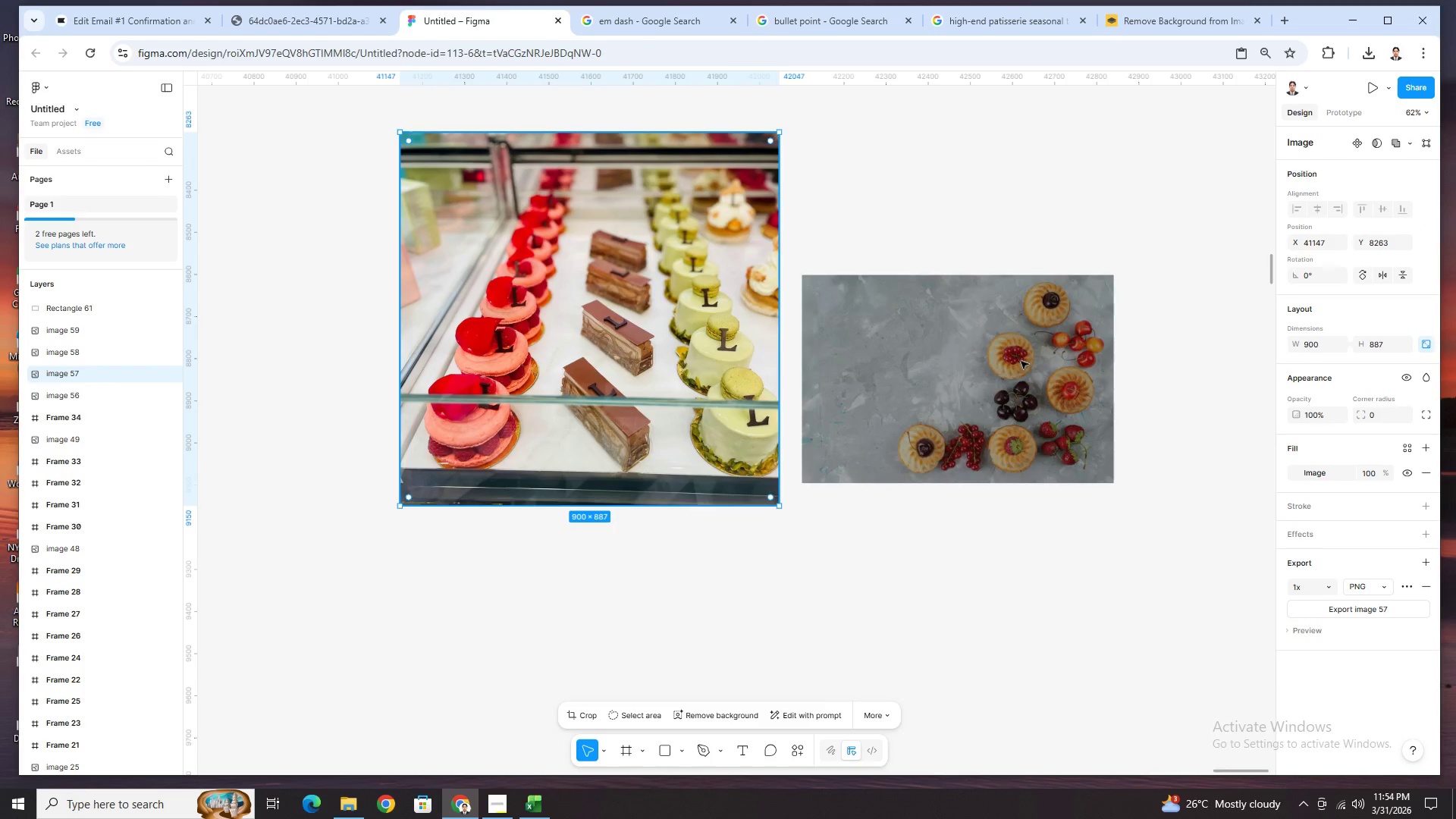 
left_click([1039, 359])
 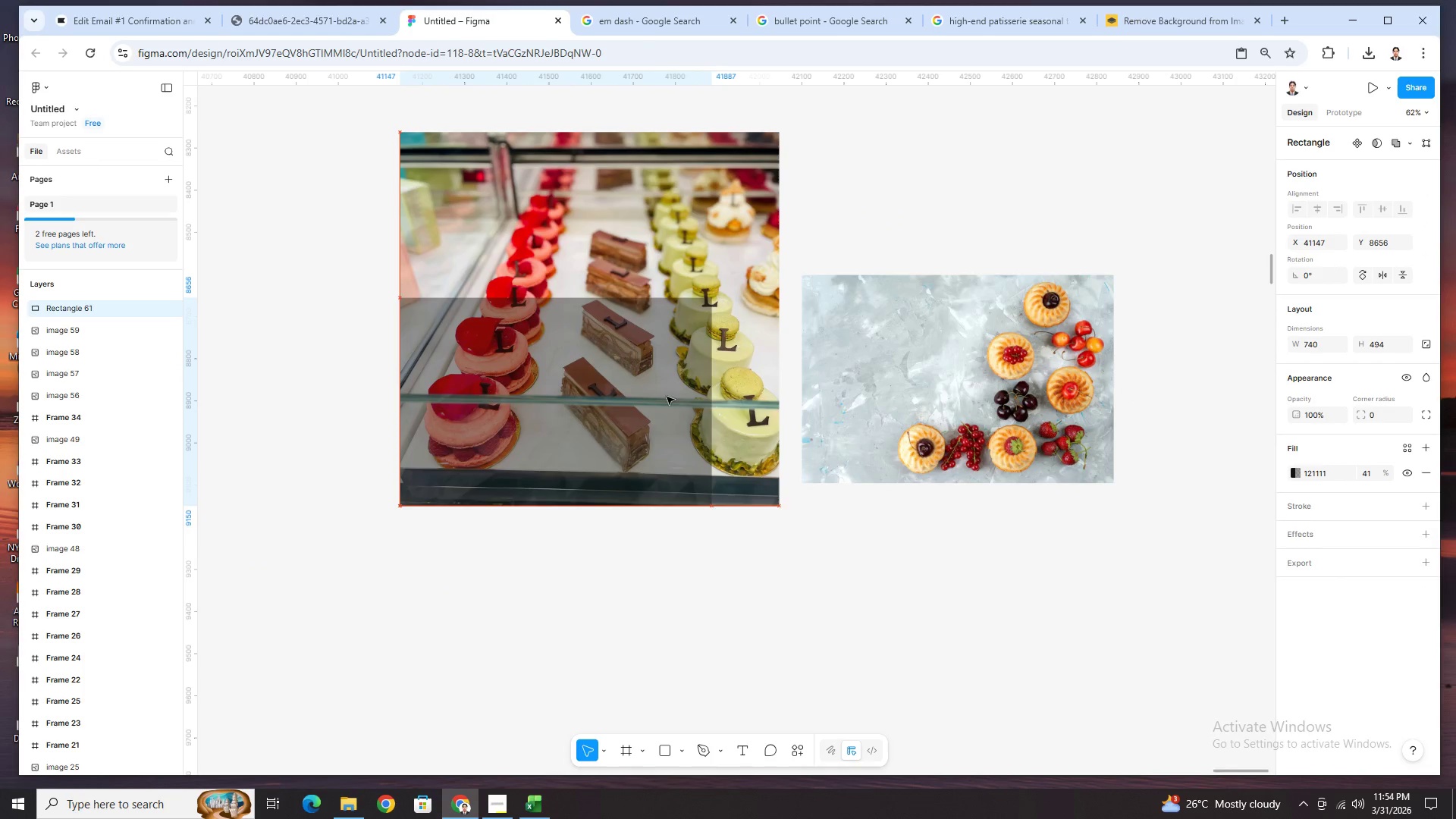 
left_click([1184, 367])
 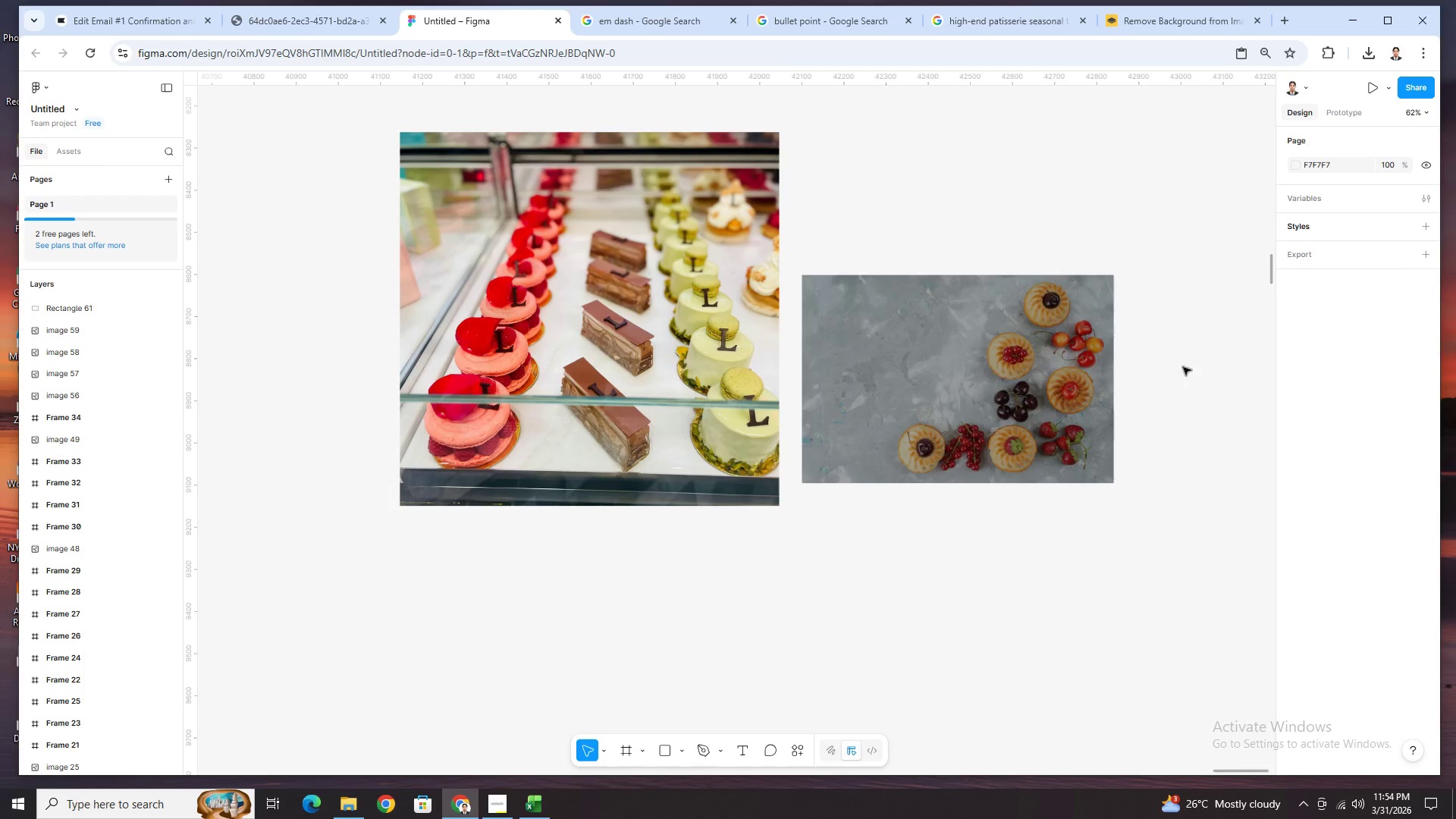 
hold_key(key=ControlLeft, duration=1.5)
 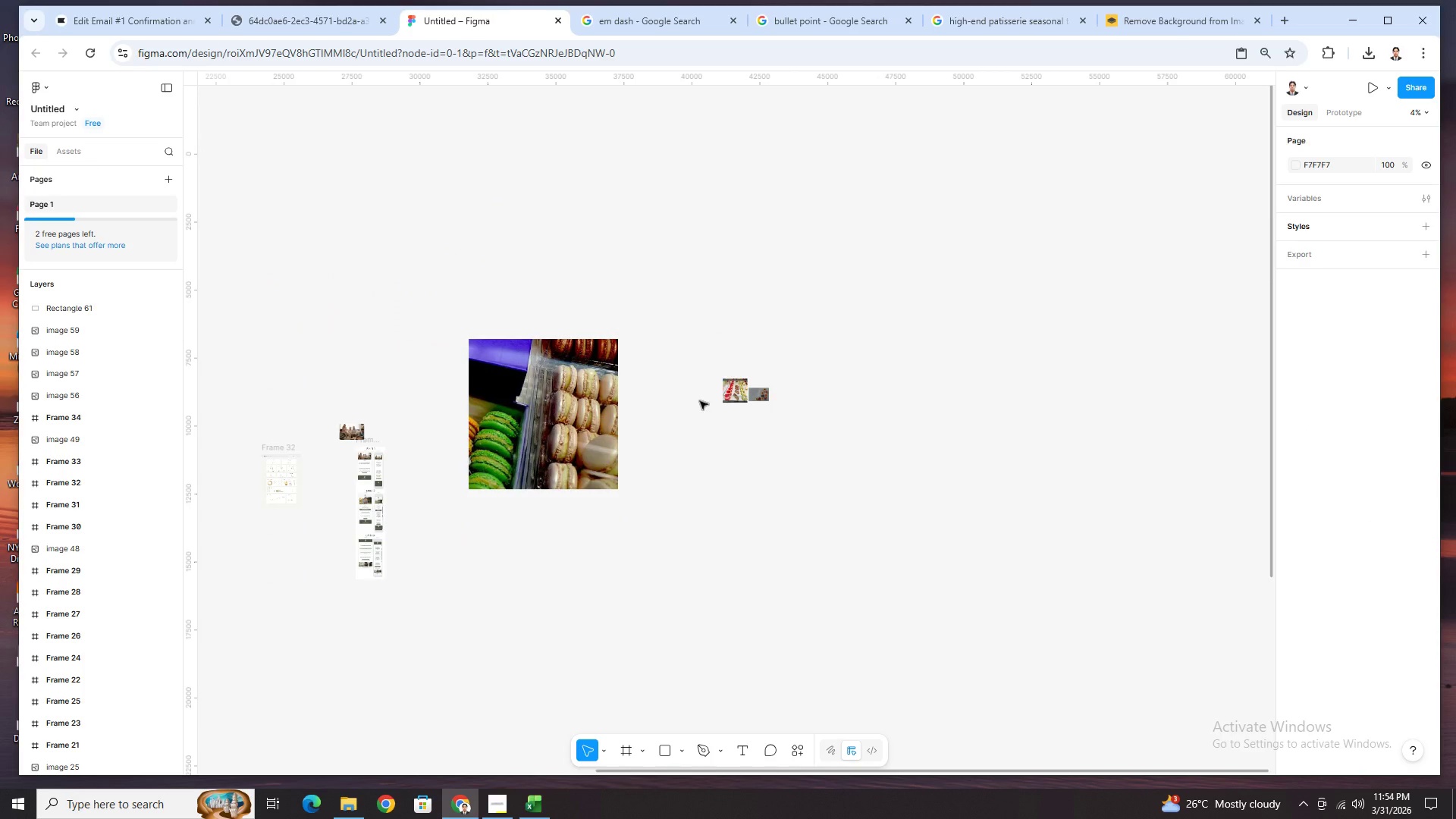 
hold_key(key=ControlLeft, duration=1.5)
 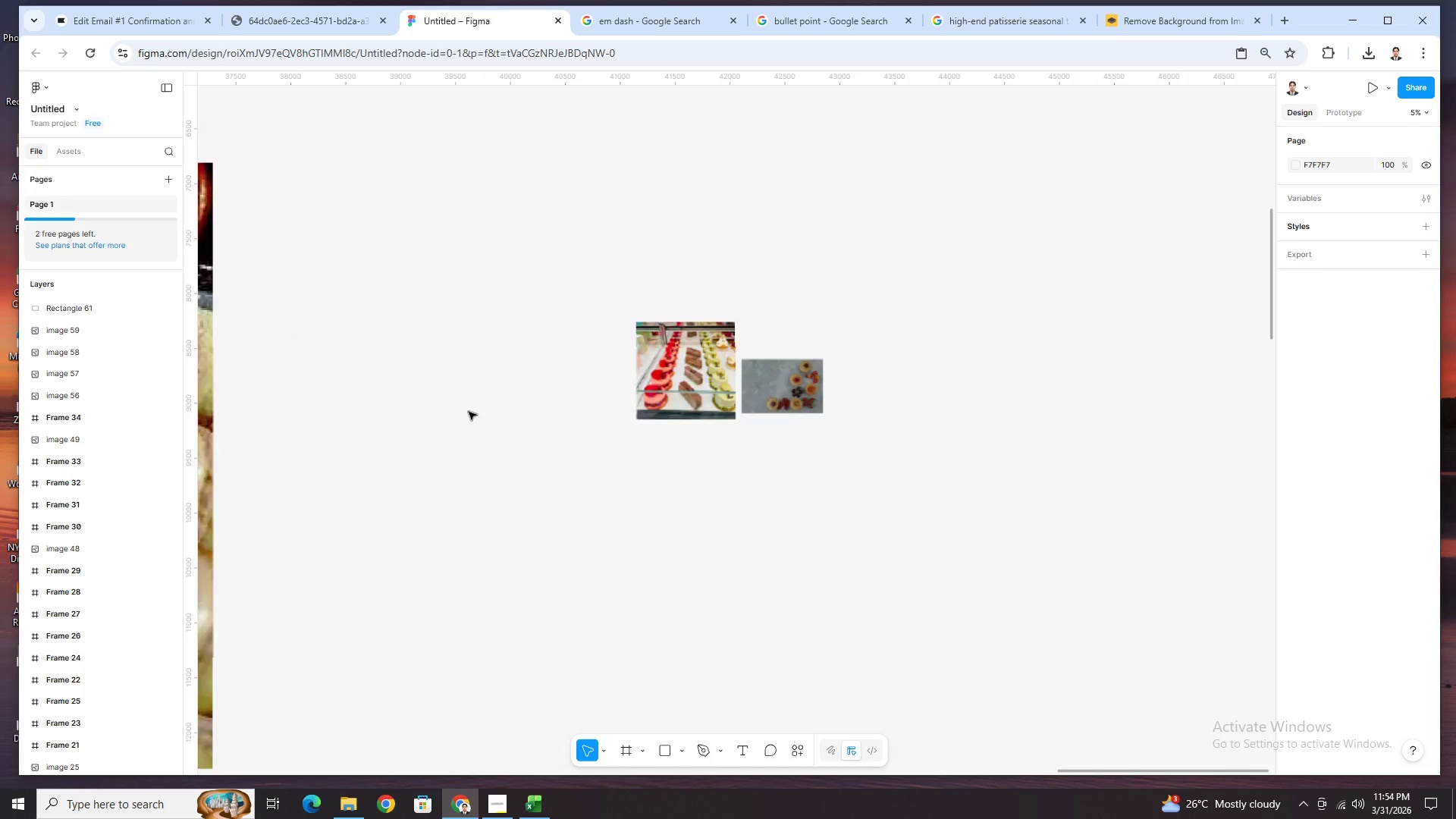 
scroll: coordinate [1206, 438], scroll_direction: down, amount: 9.0
 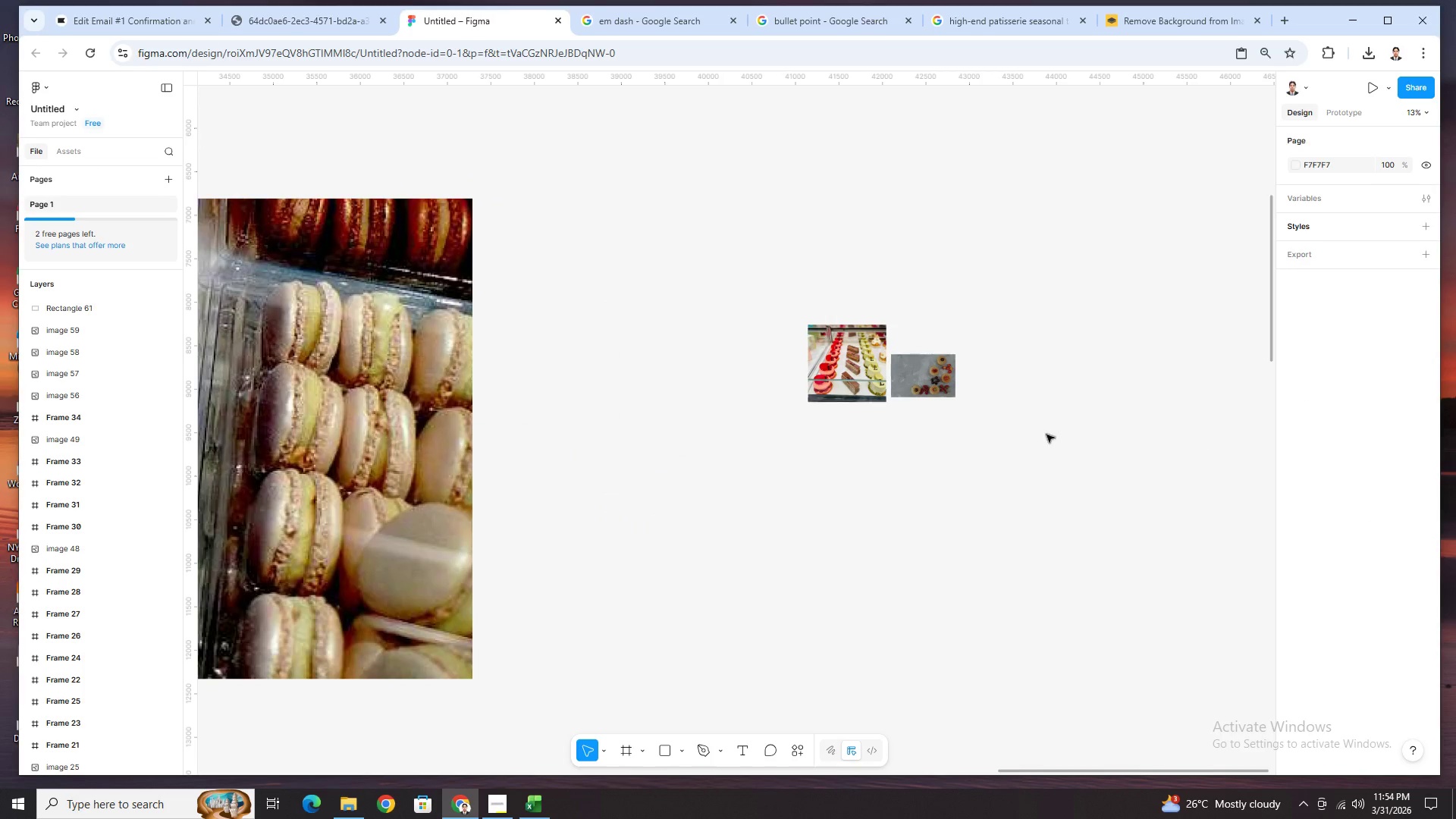 
hold_key(key=ControlLeft, duration=1.12)
scroll: coordinate [926, 426], scroll_direction: up, amount: 6.0
 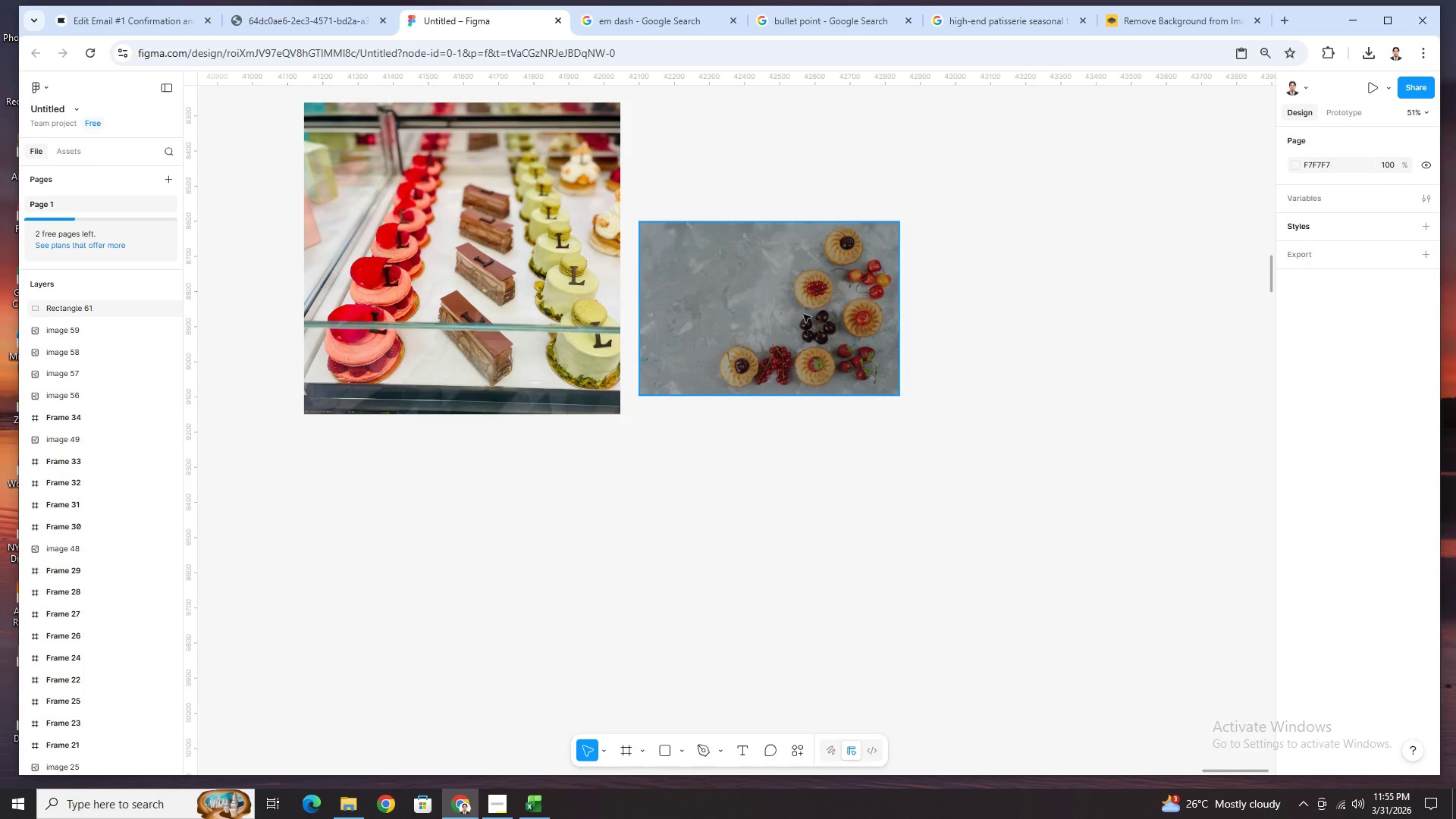 
left_click_drag(start_coordinate=[787, 300], to_coordinate=[937, 328])
 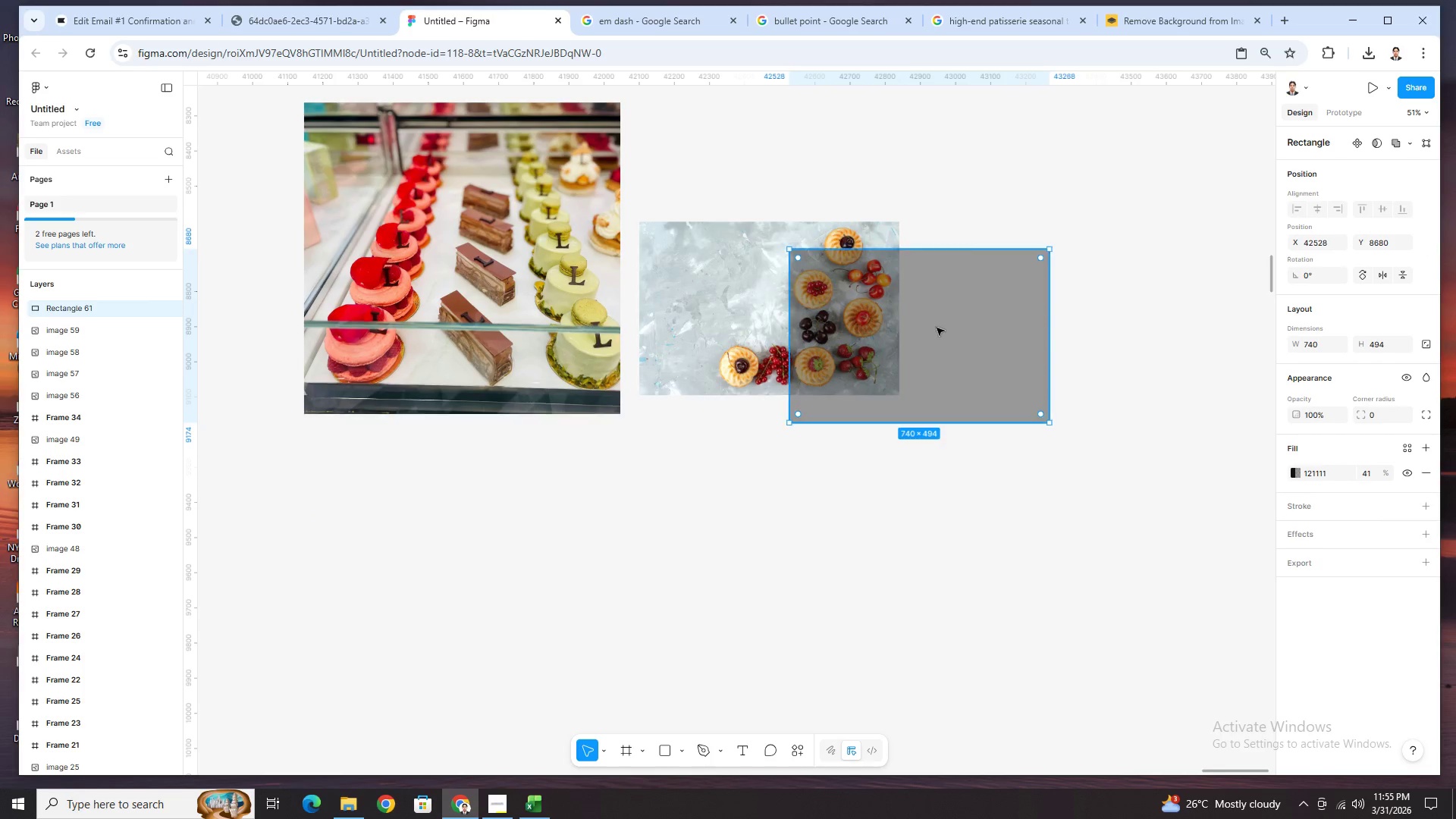 
key(Control+Z)
 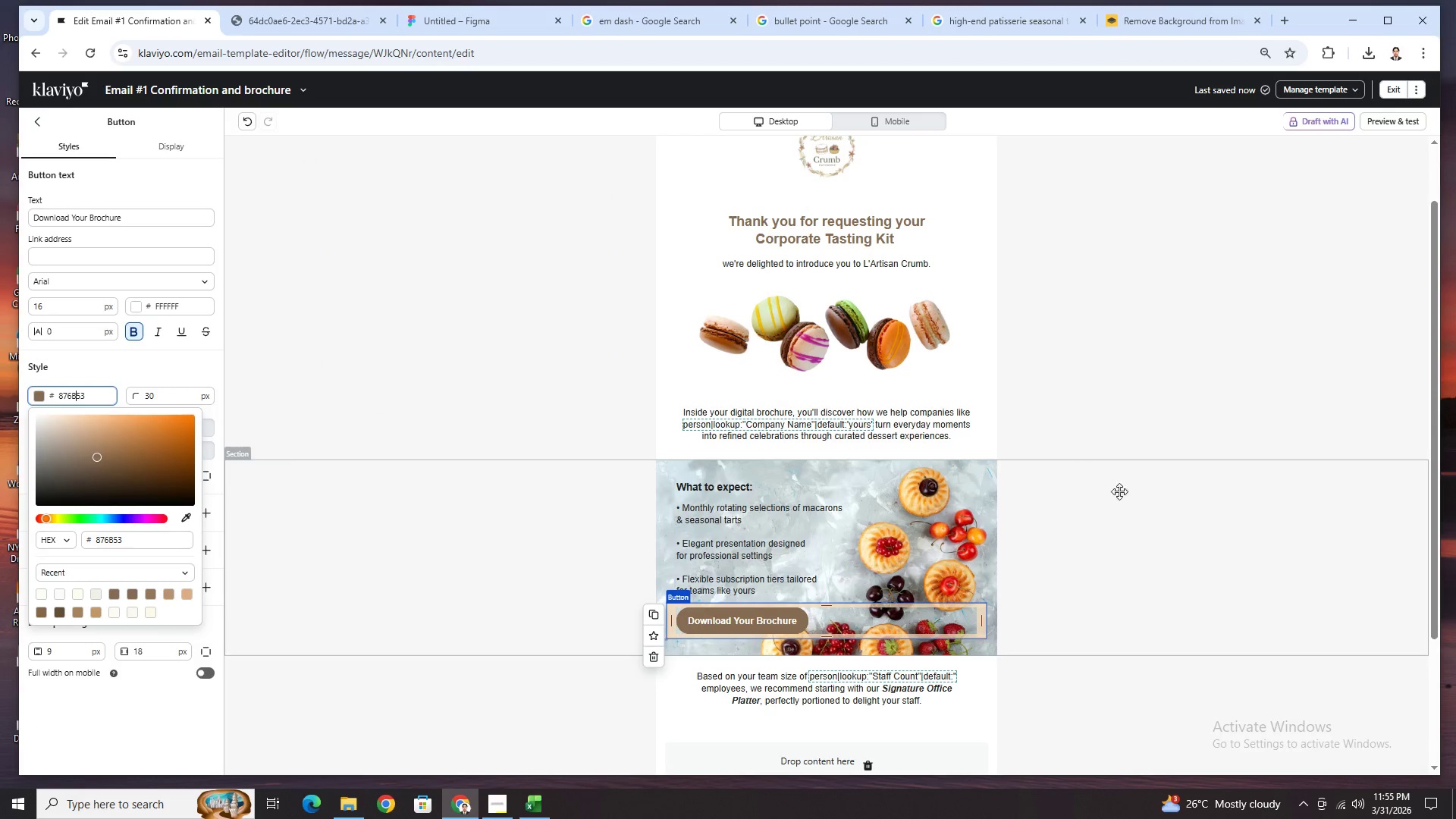 
scroll: coordinate [1120, 521], scroll_direction: down, amount: 2.0
 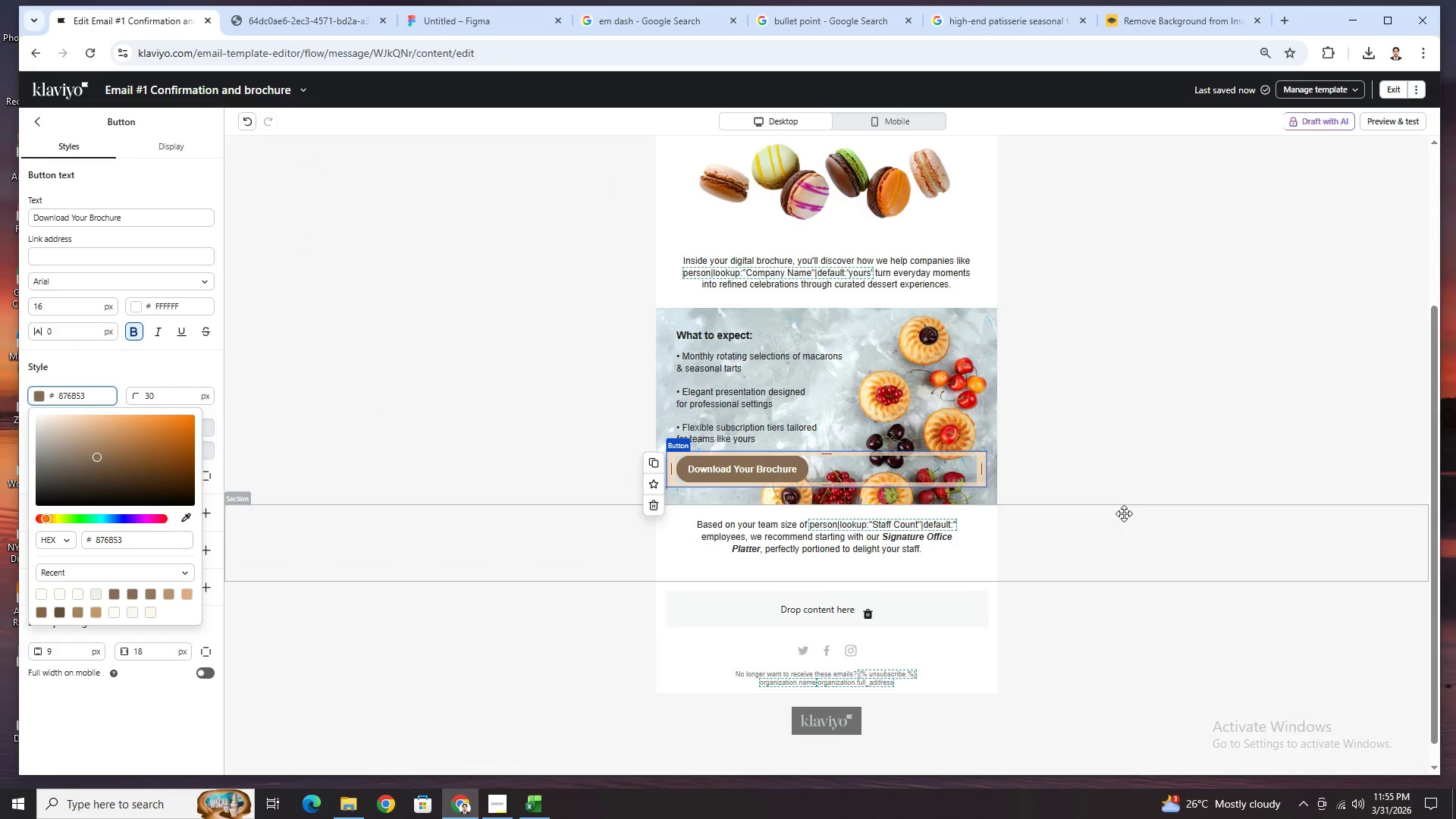 
scroll: coordinate [1124, 513], scroll_direction: up, amount: 2.0
 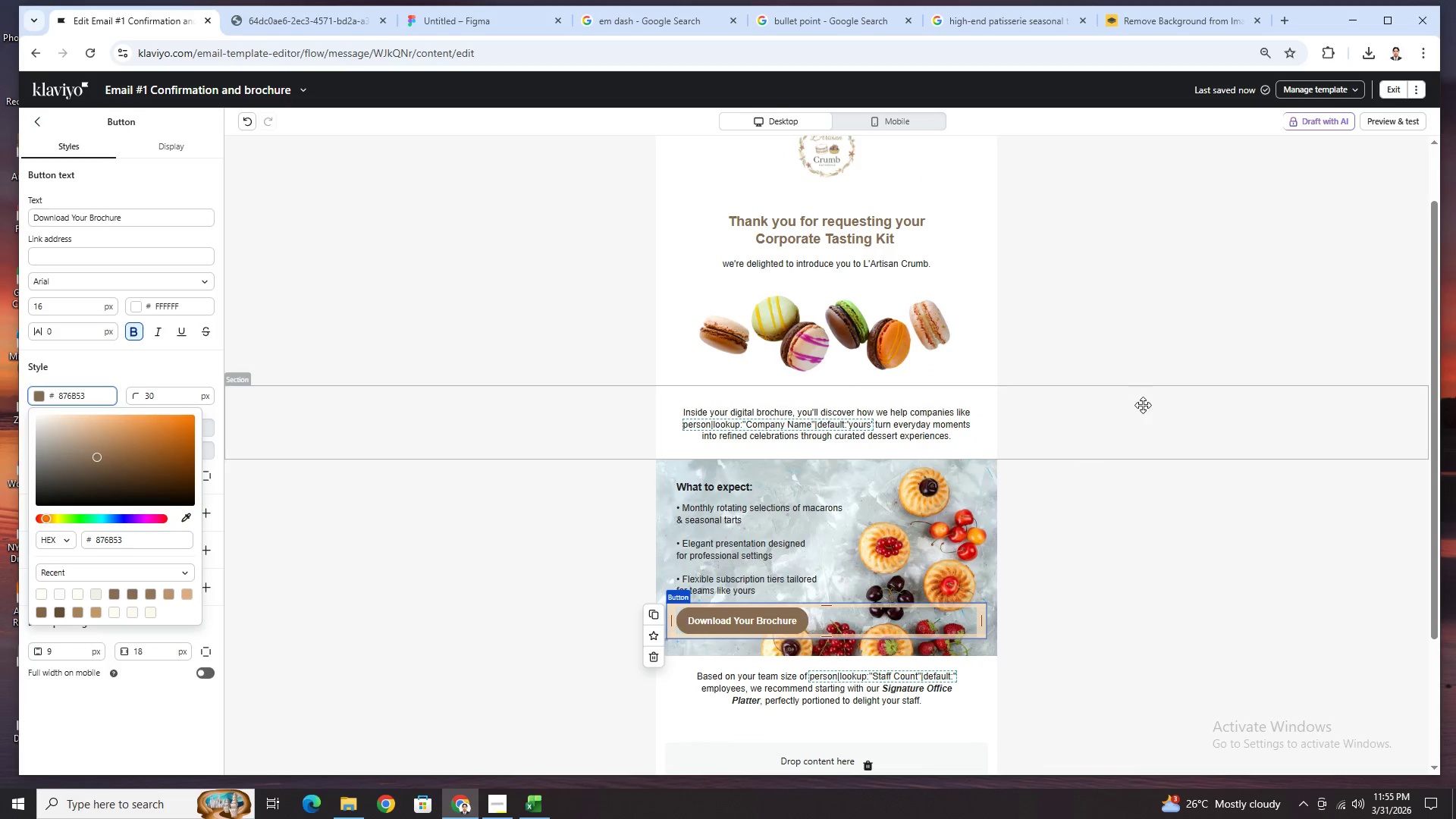 
wait(5.96)
 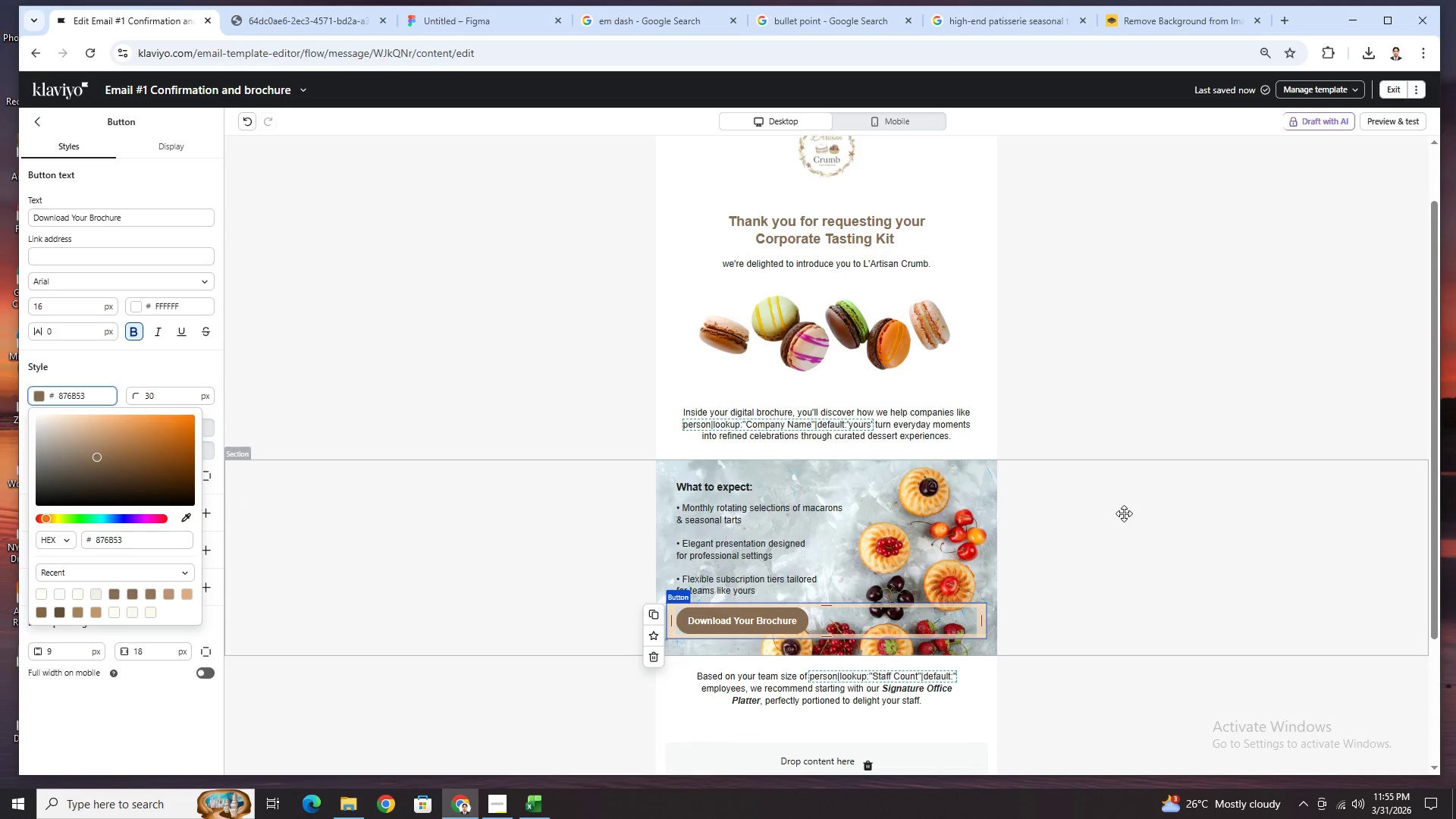 
left_click([291, 18])
 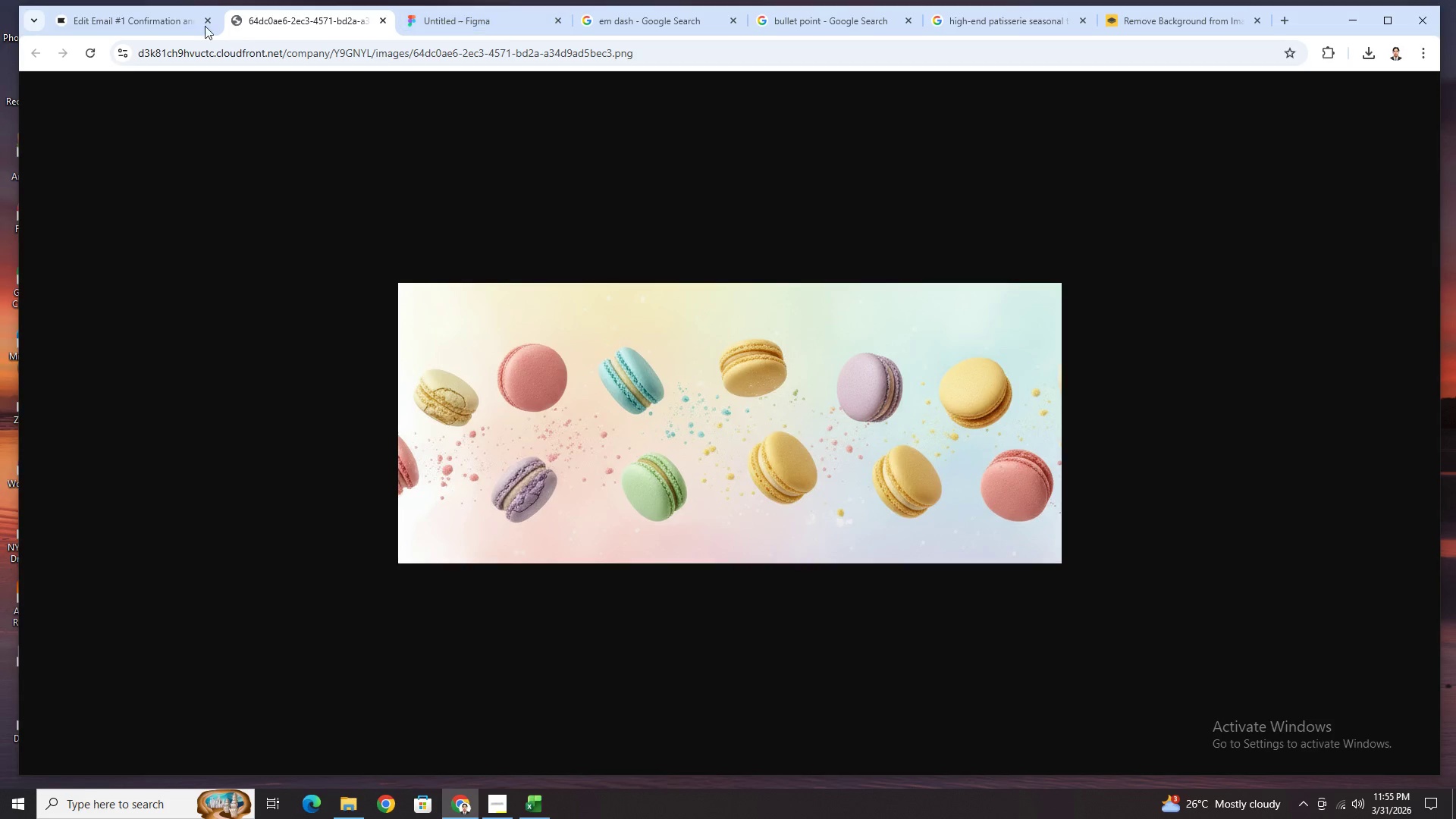 
left_click([174, 23])
 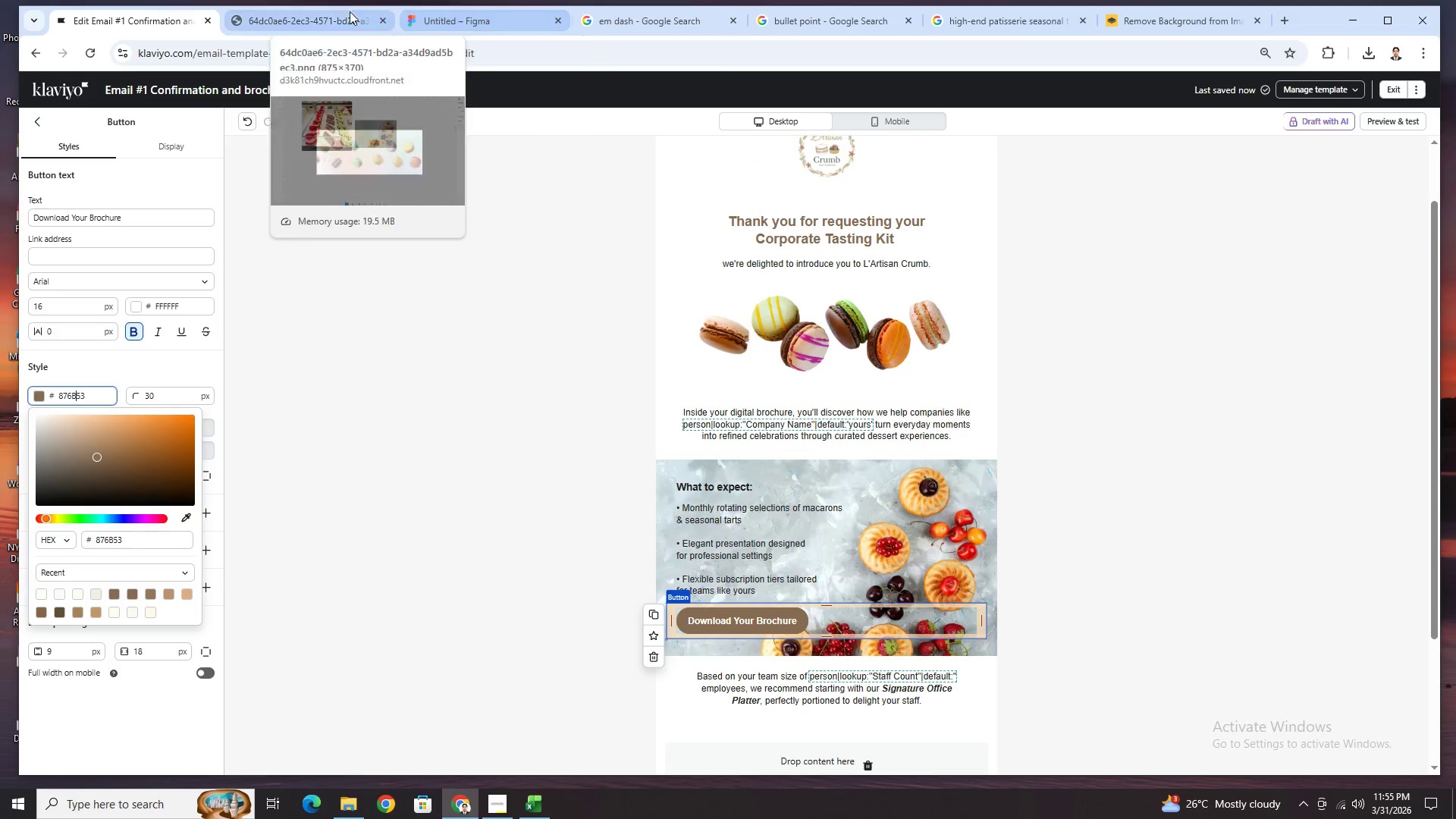 
left_click([465, 17])
 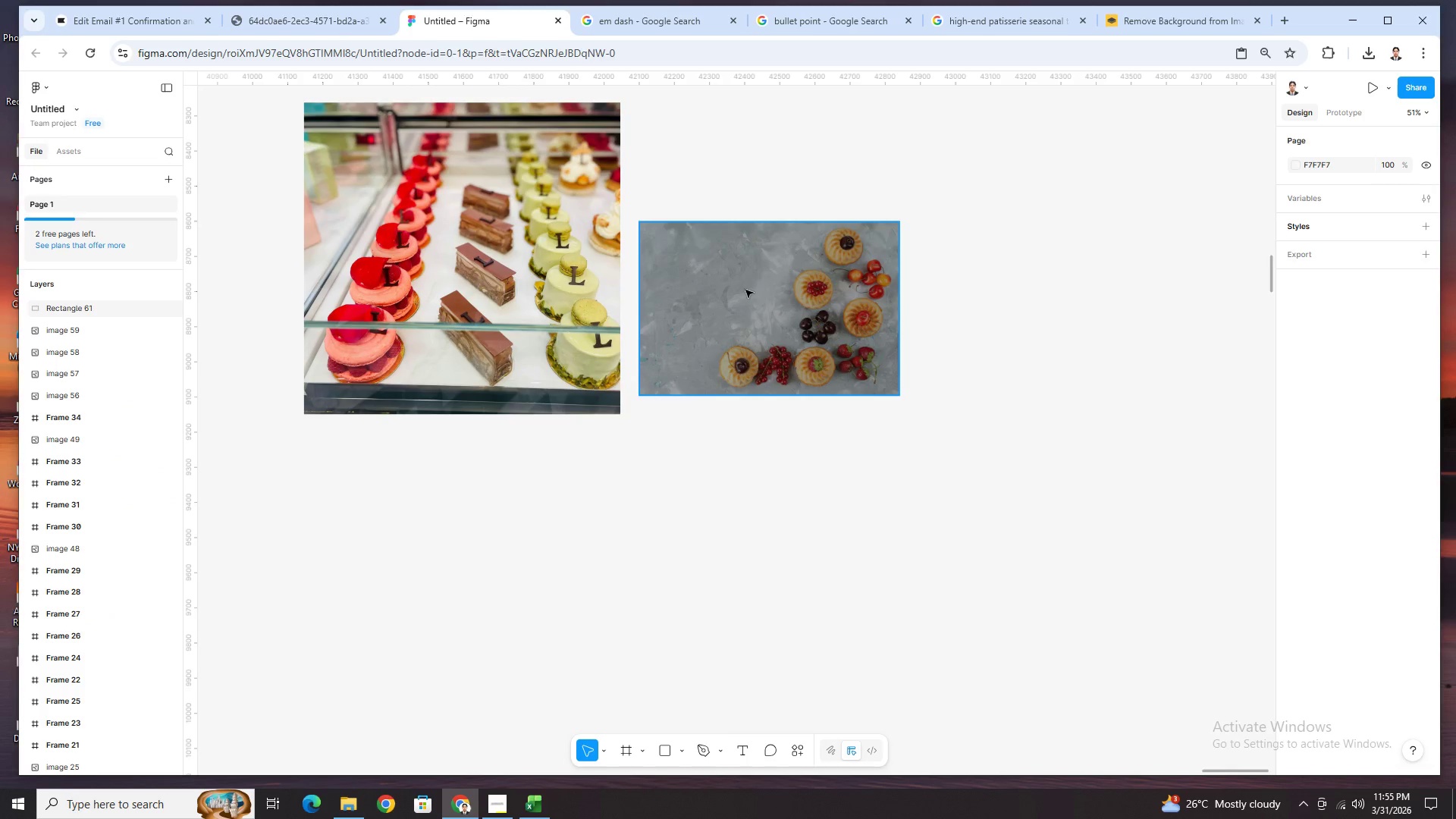 
left_click([745, 290])
 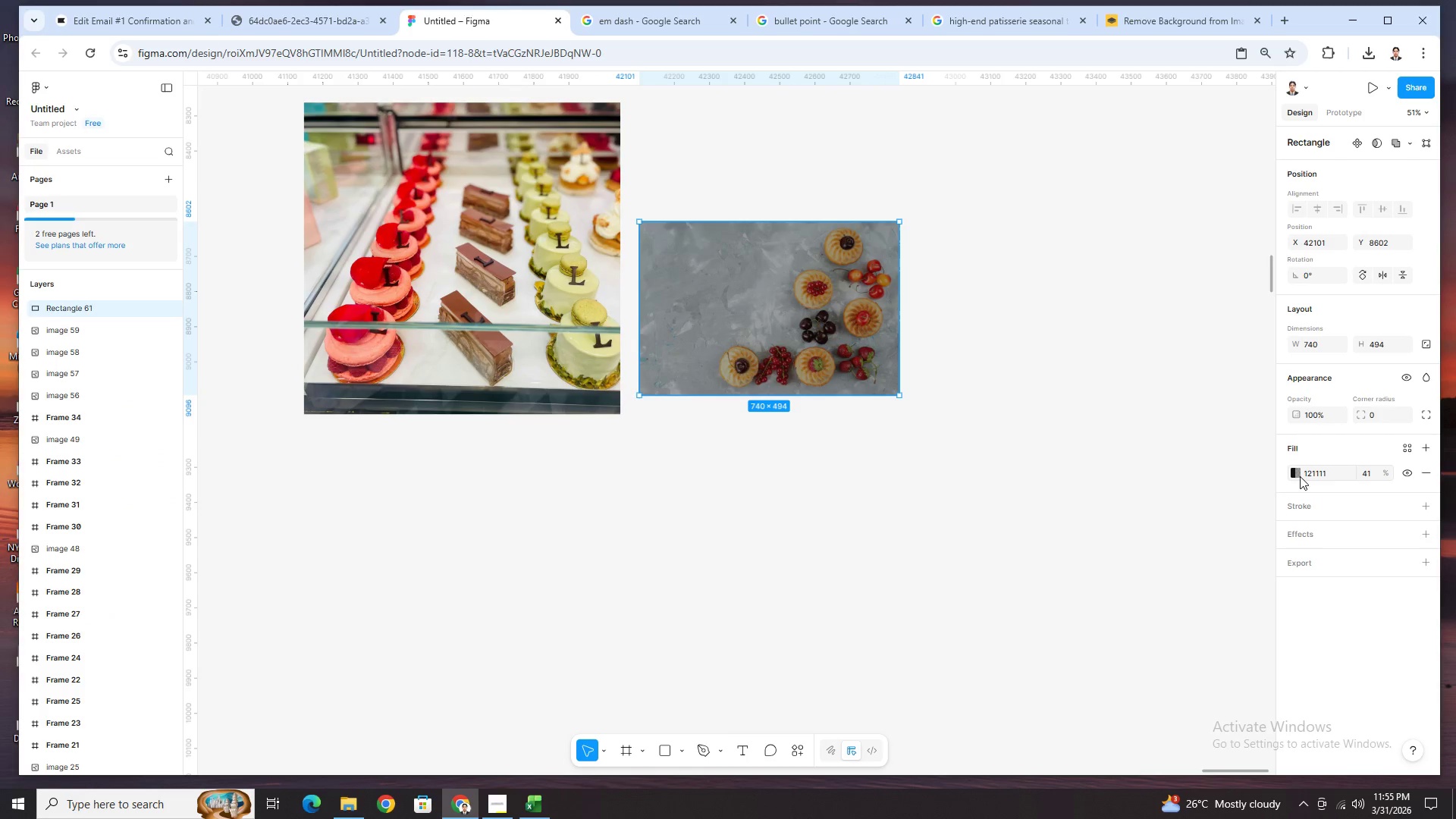 
left_click([1293, 475])
 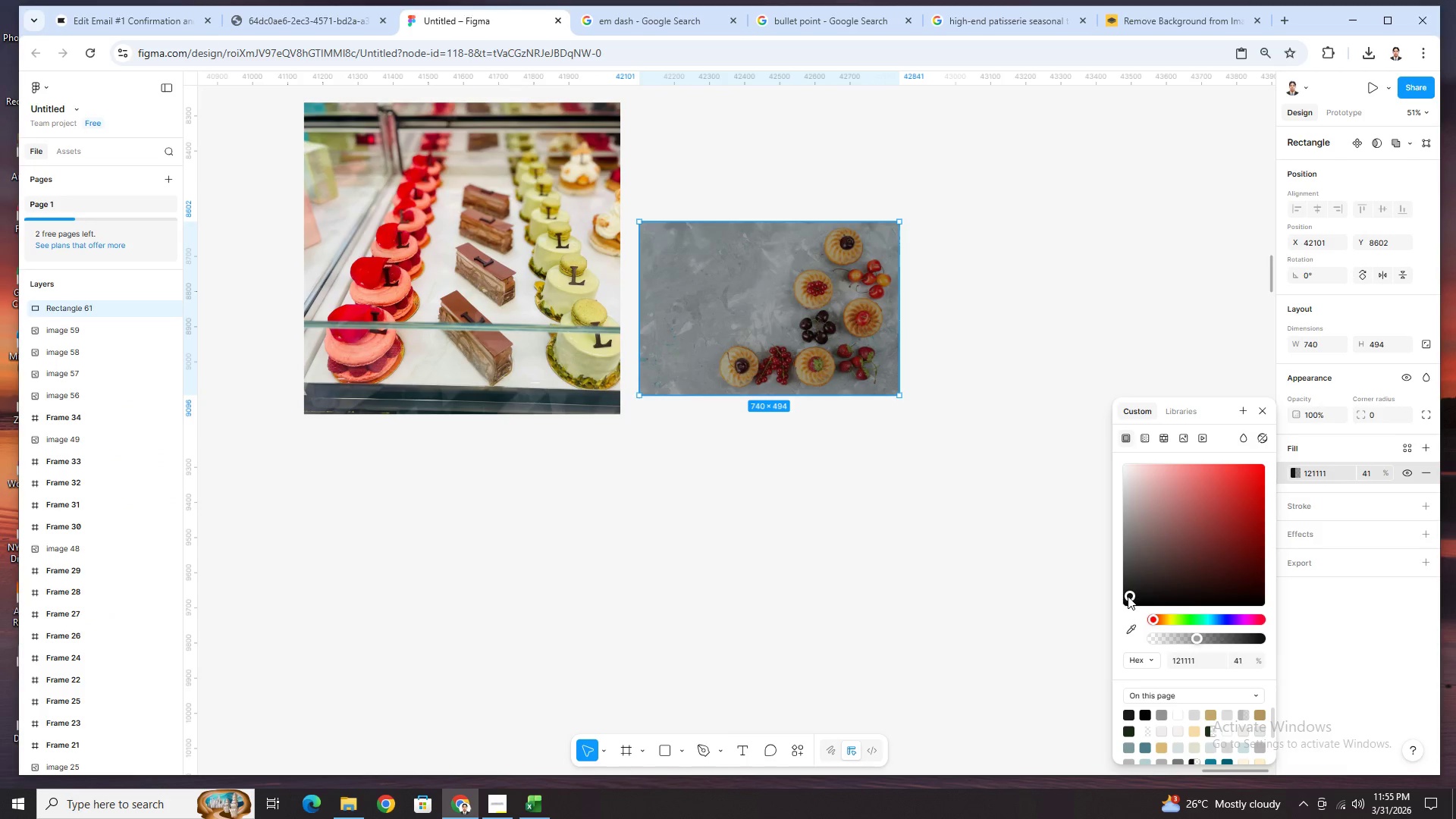 
left_click_drag(start_coordinate=[1128, 595], to_coordinate=[1109, 422])
 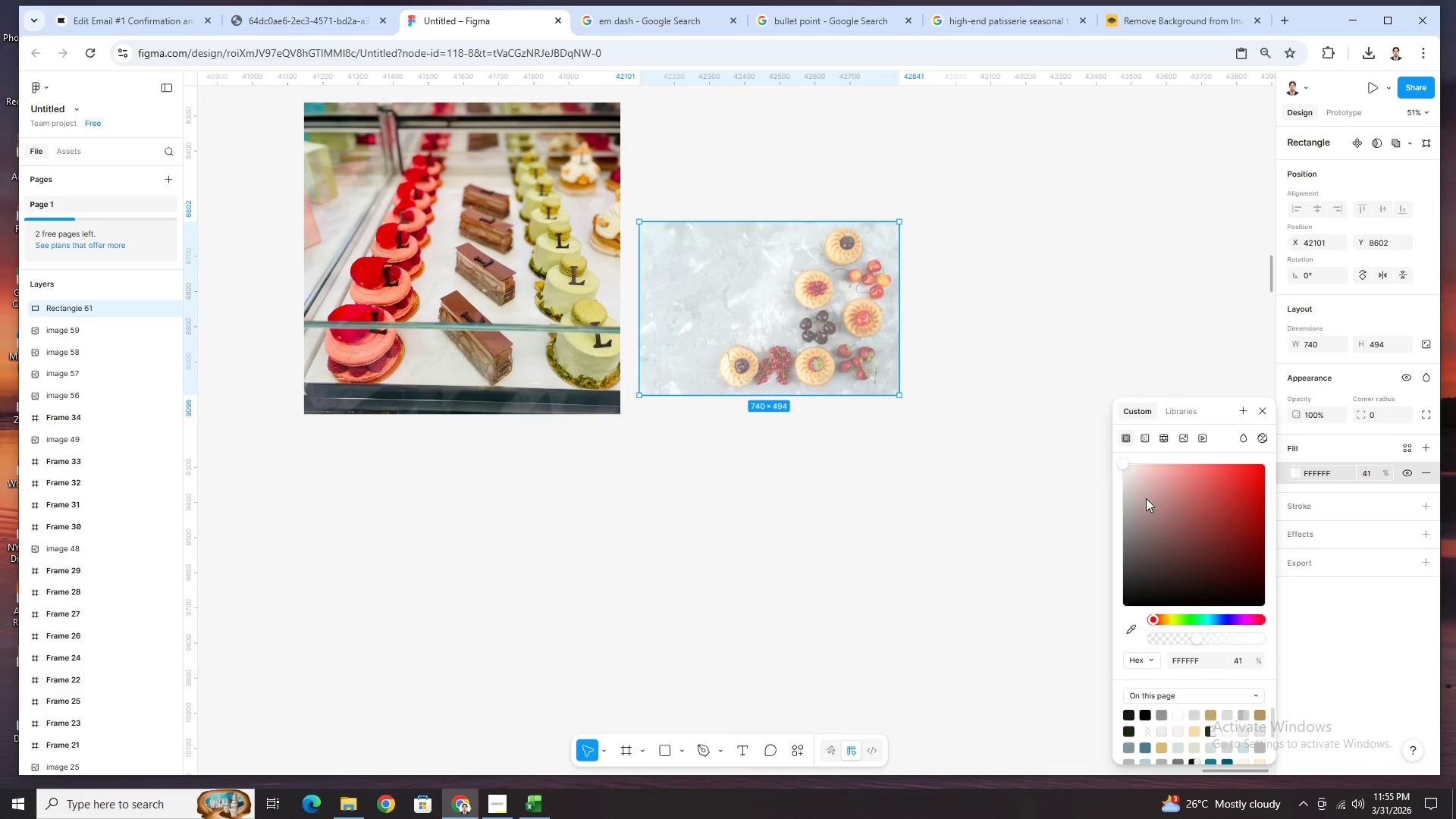 
left_click_drag(start_coordinate=[1197, 637], to_coordinate=[1224, 643])
 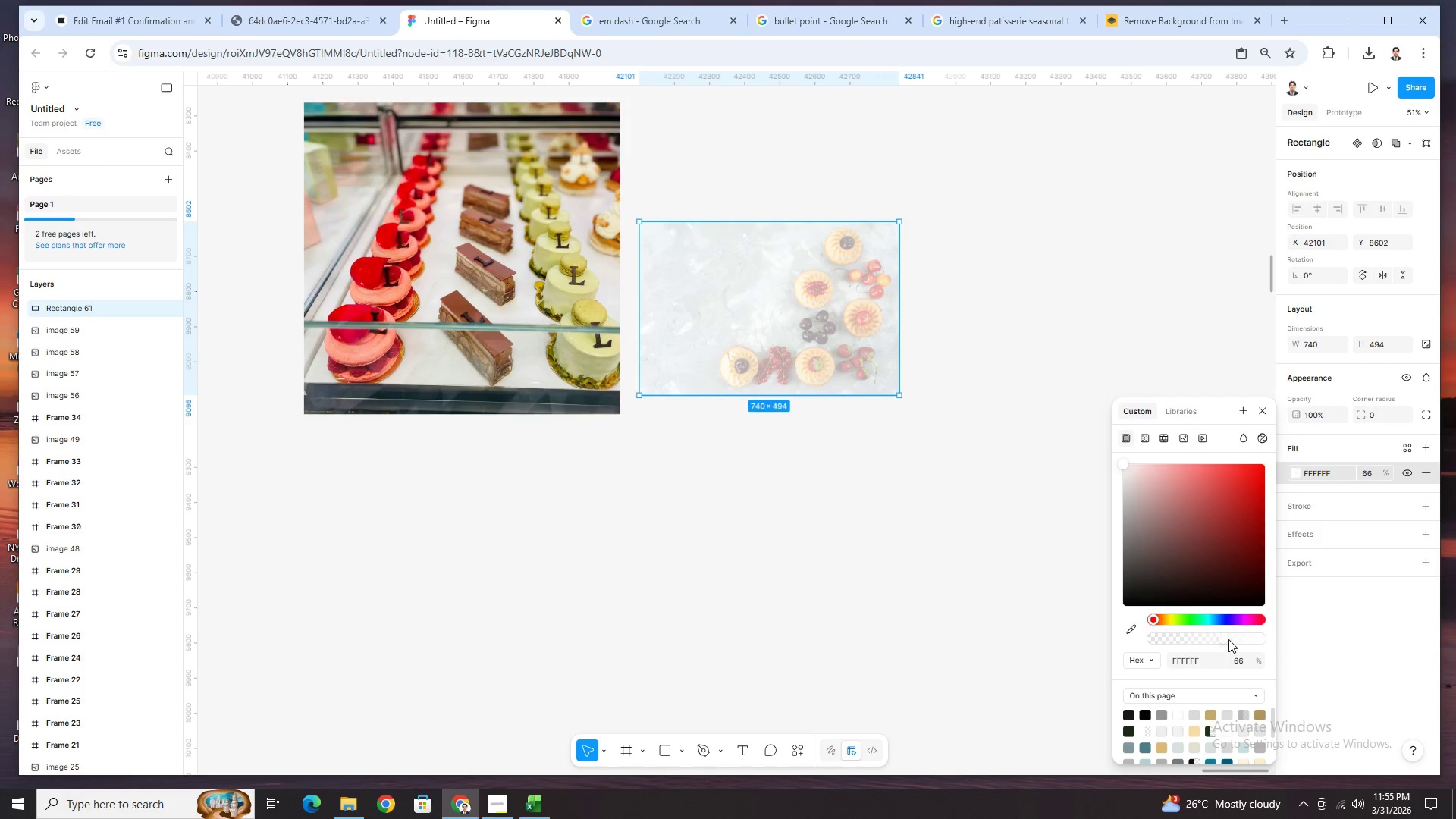 
left_click_drag(start_coordinate=[1225, 639], to_coordinate=[1219, 639])
 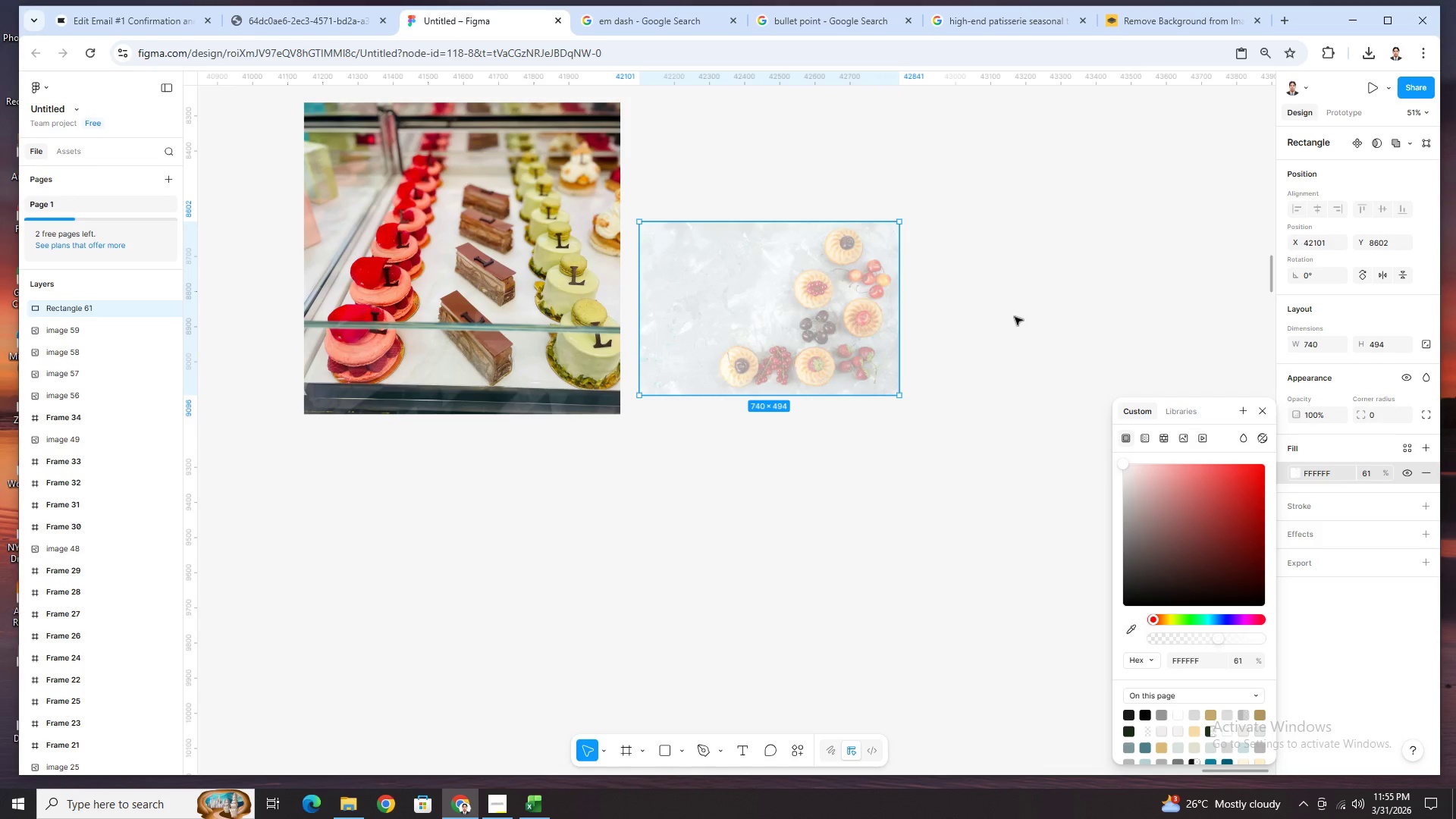 
left_click([1015, 317])
 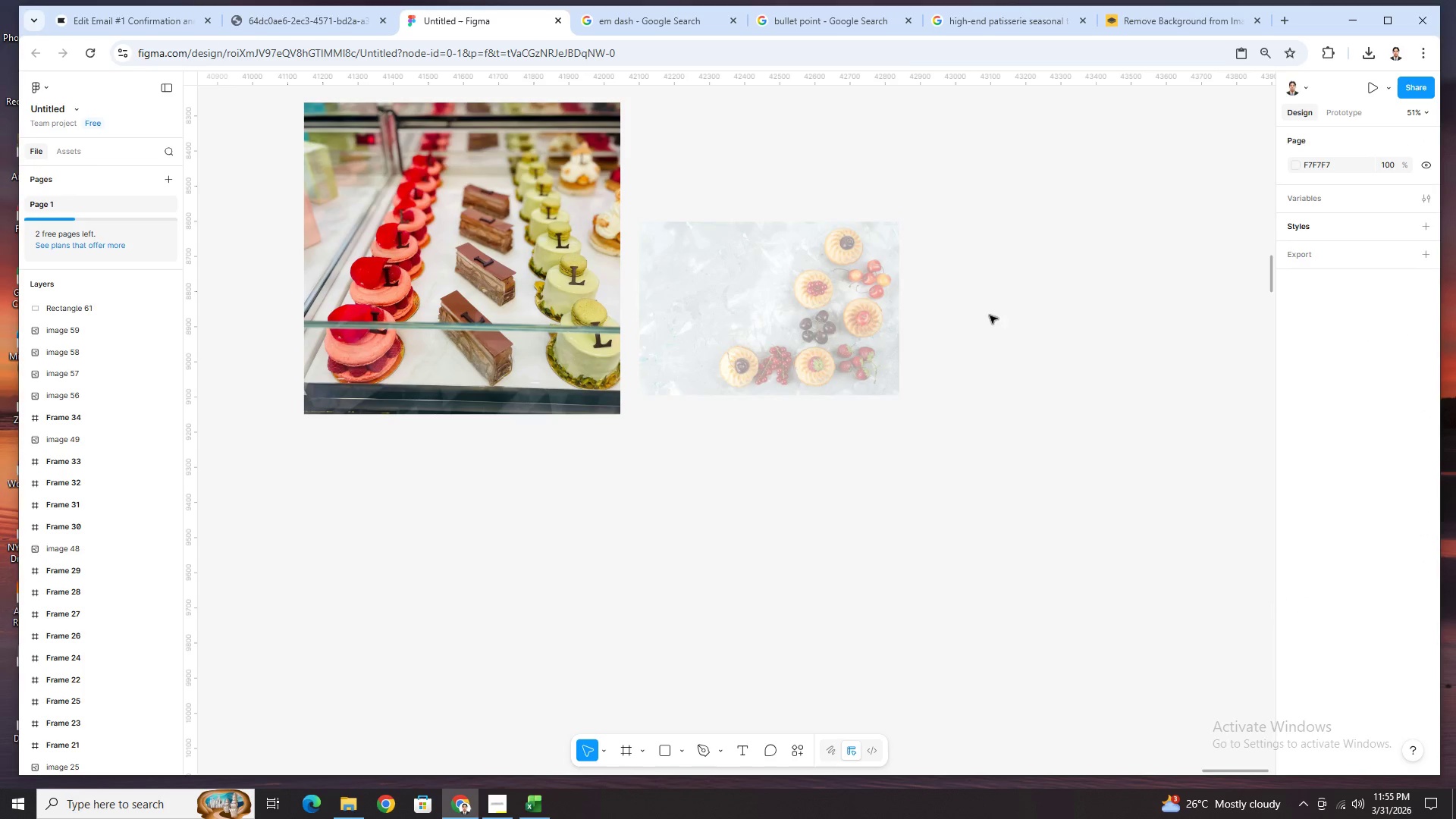 
left_click([782, 295])
 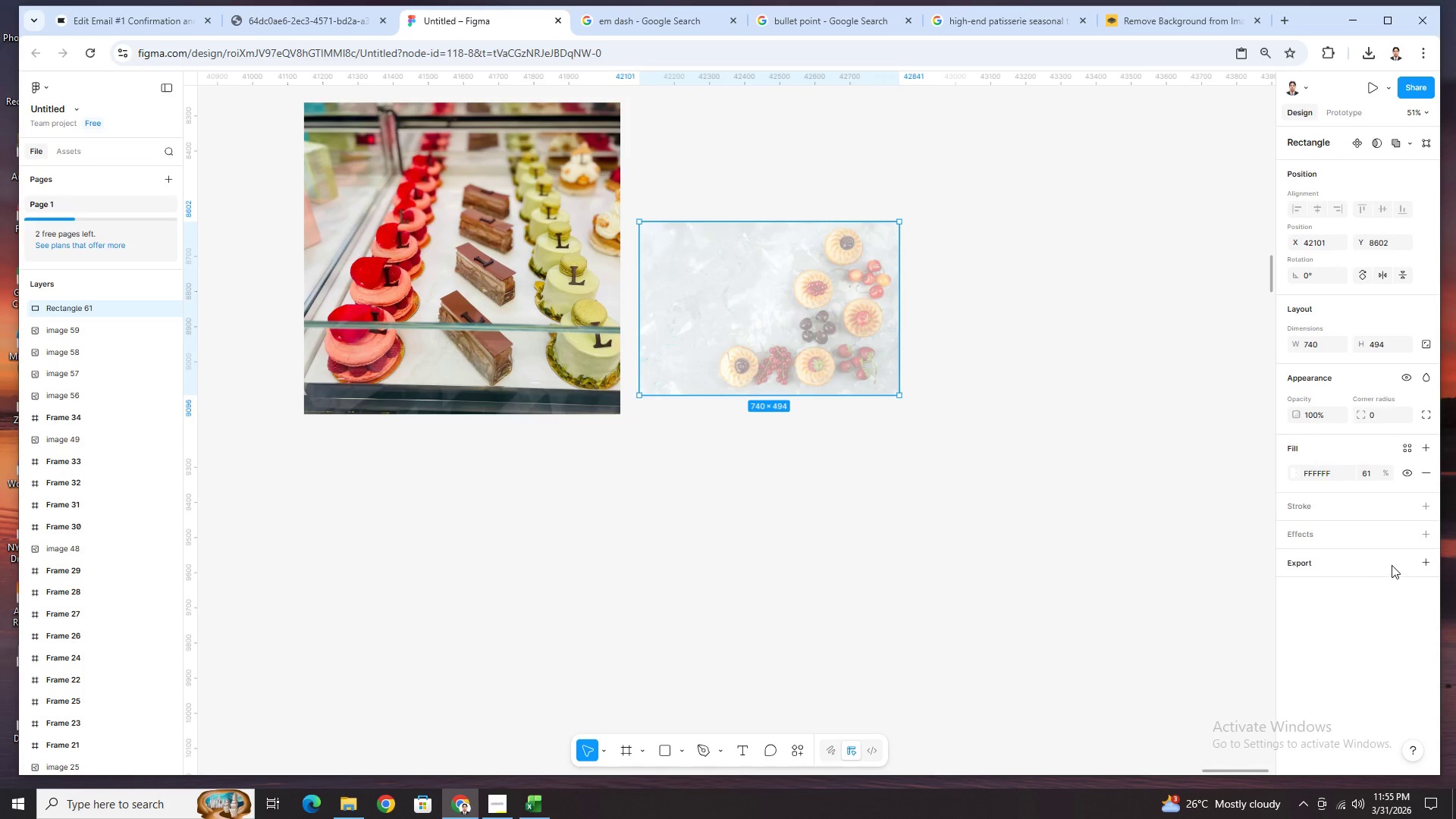 
left_click([1419, 561])
 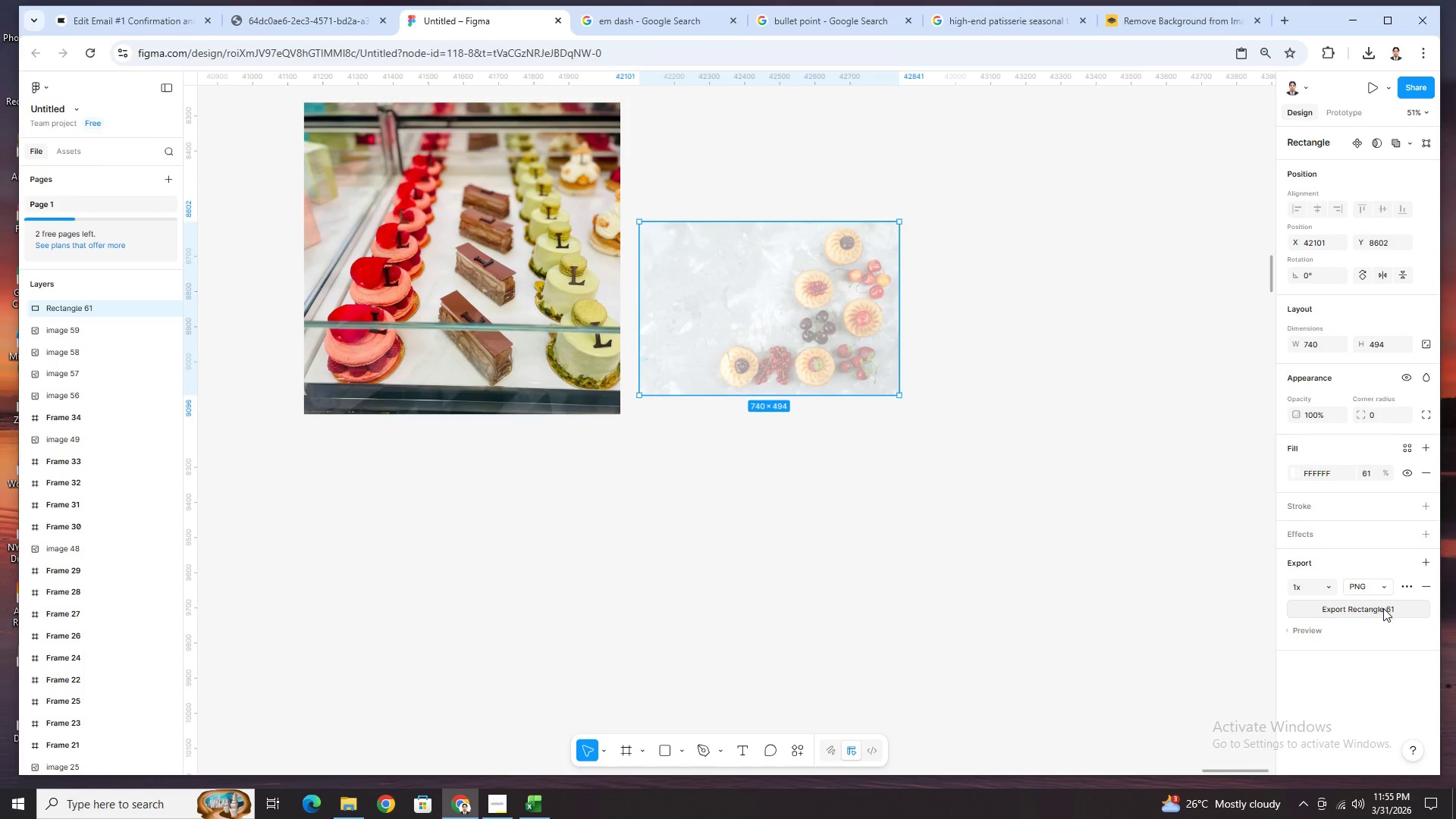 
left_click([1379, 614])
 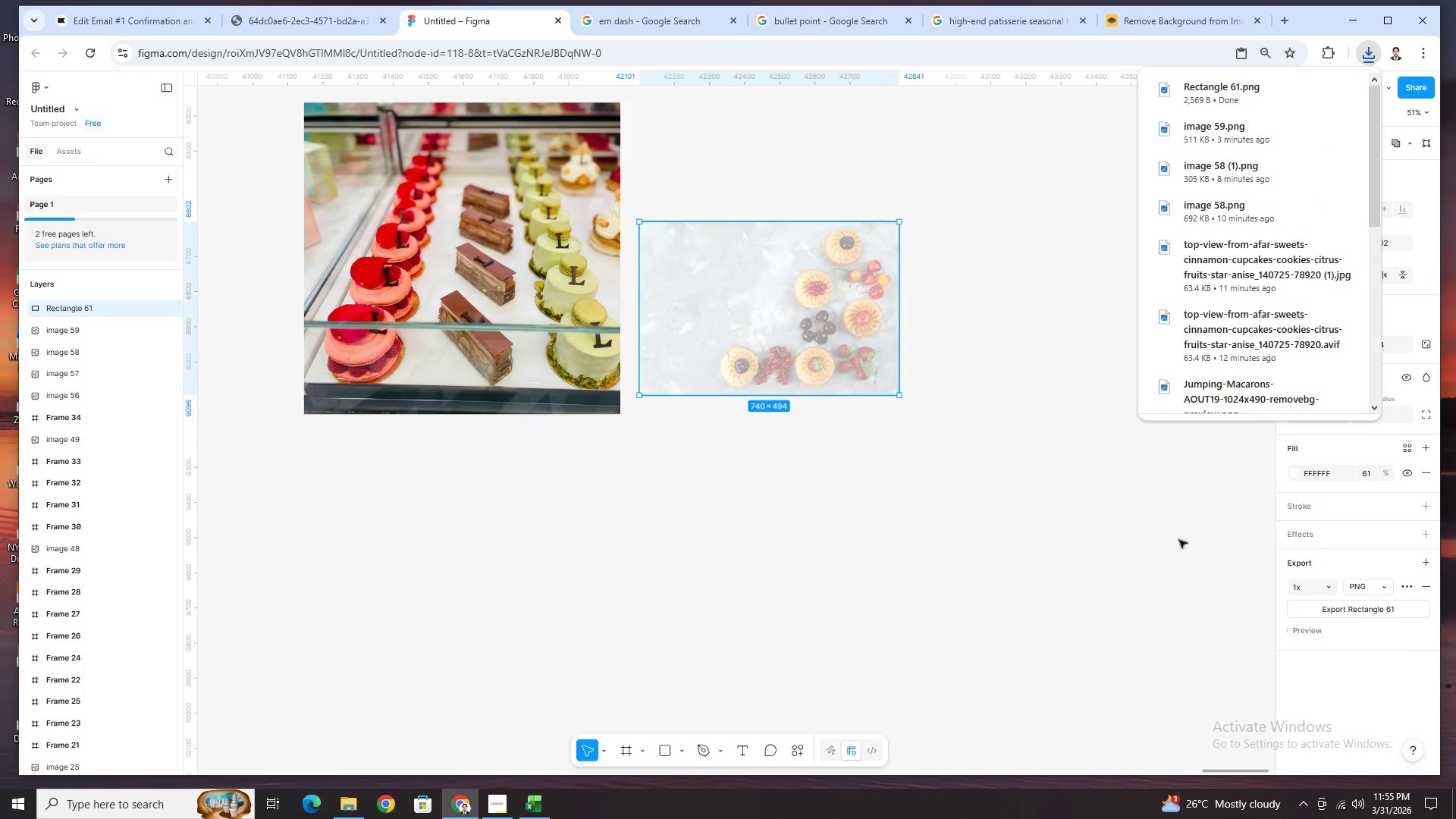 
left_click([1032, 438])
 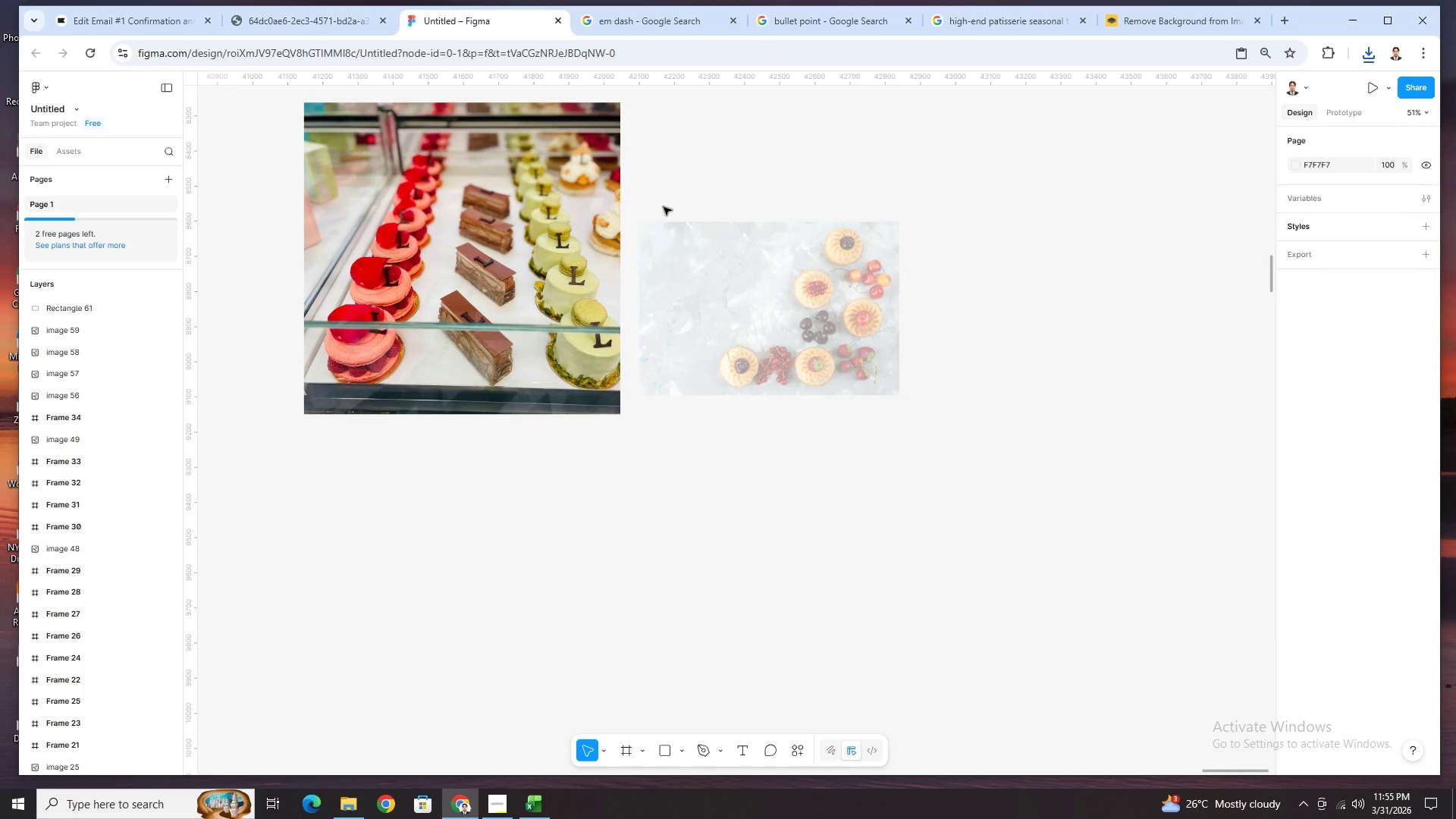 
left_click_drag(start_coordinate=[686, 190], to_coordinate=[849, 410])
 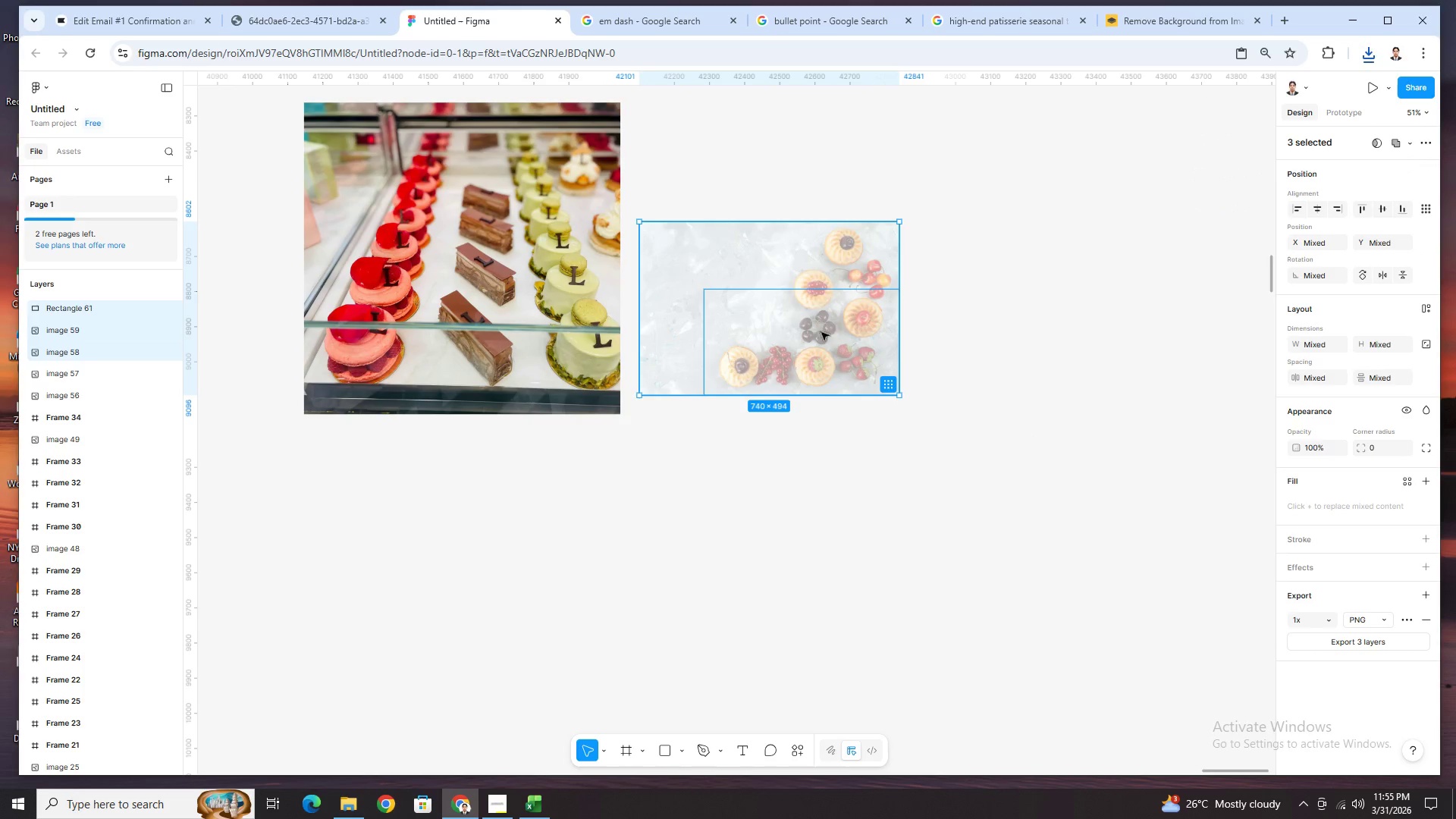 
right_click([810, 276])
 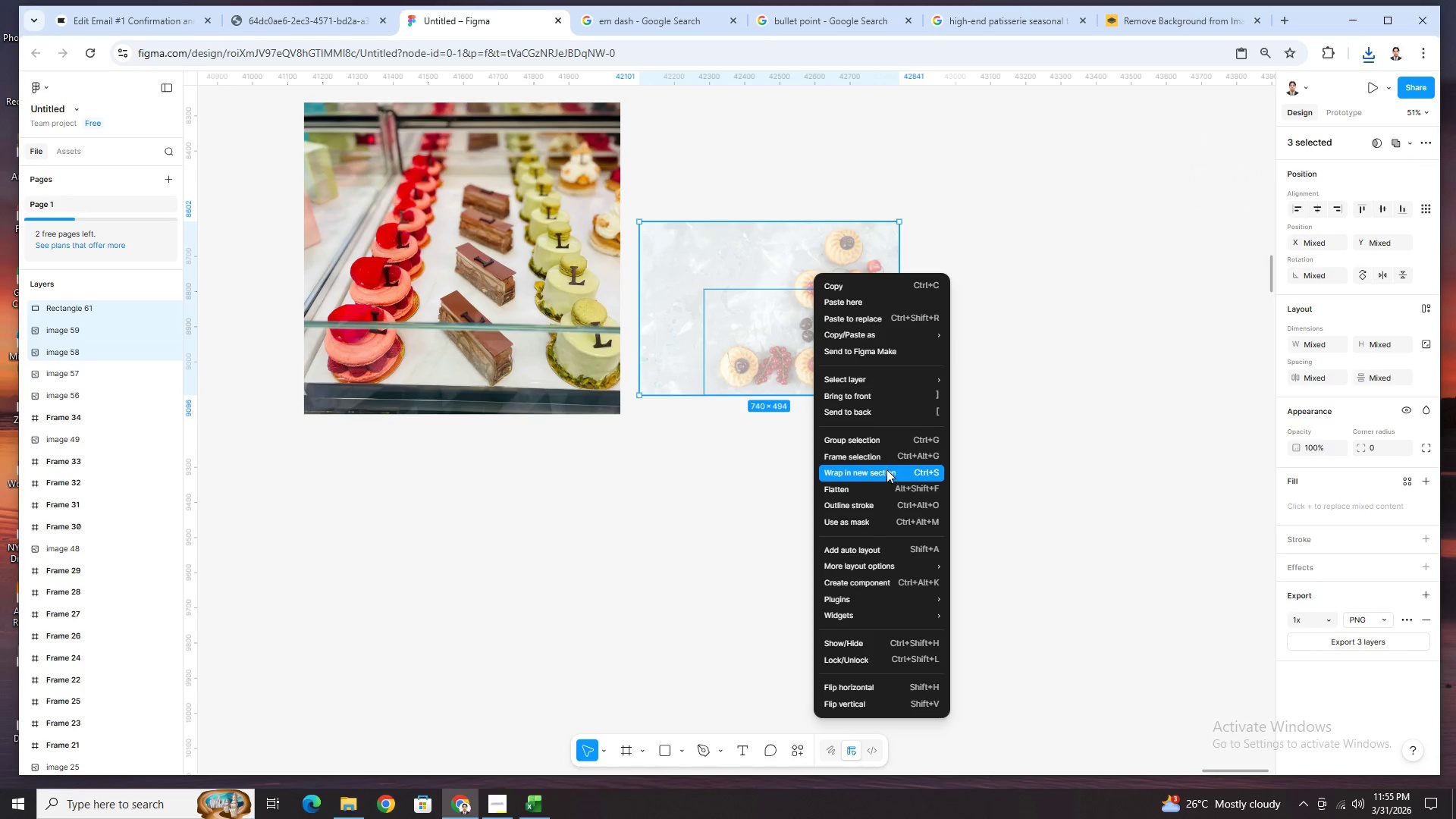 
left_click([883, 457])
 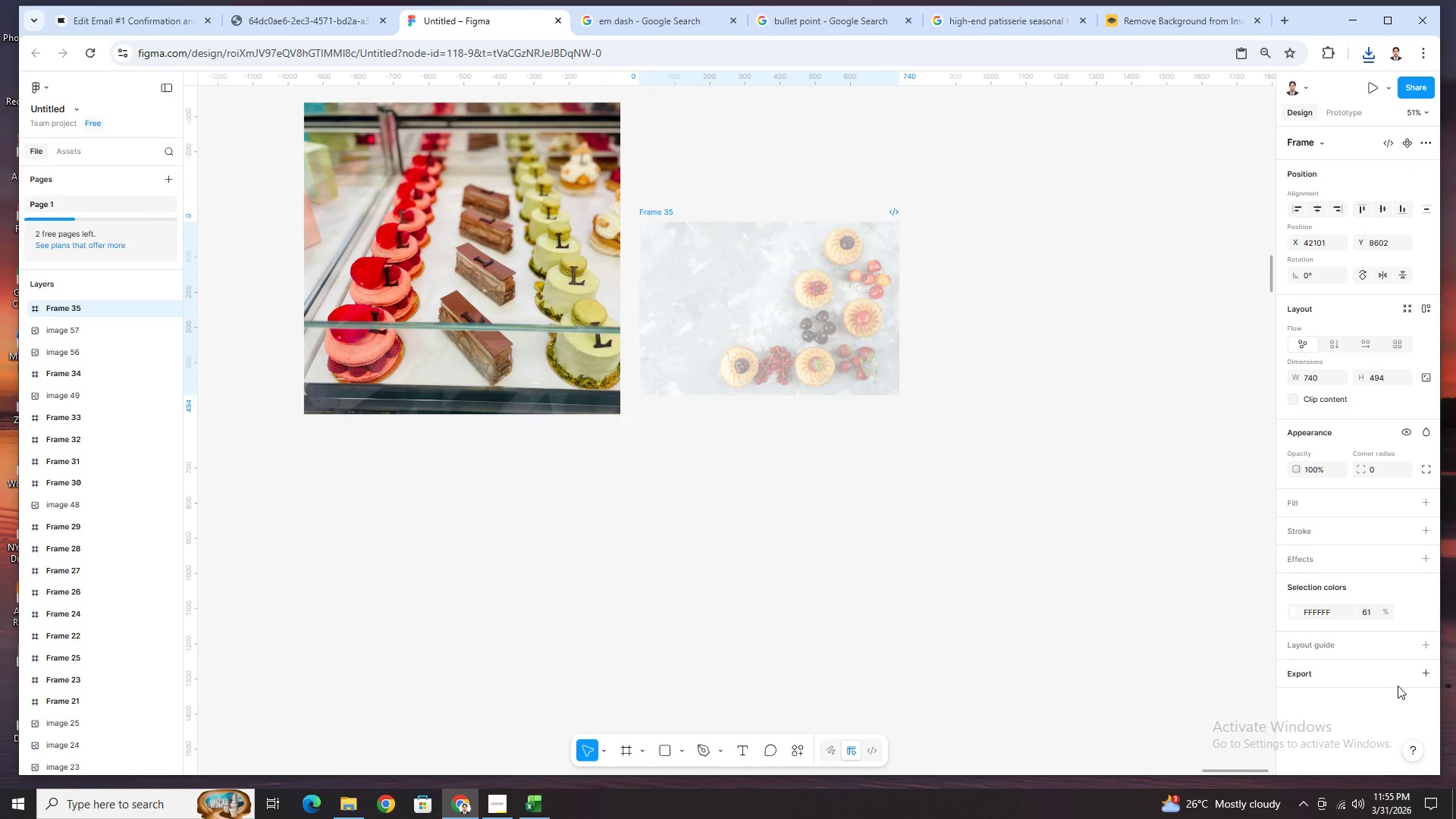 
left_click([1430, 674])
 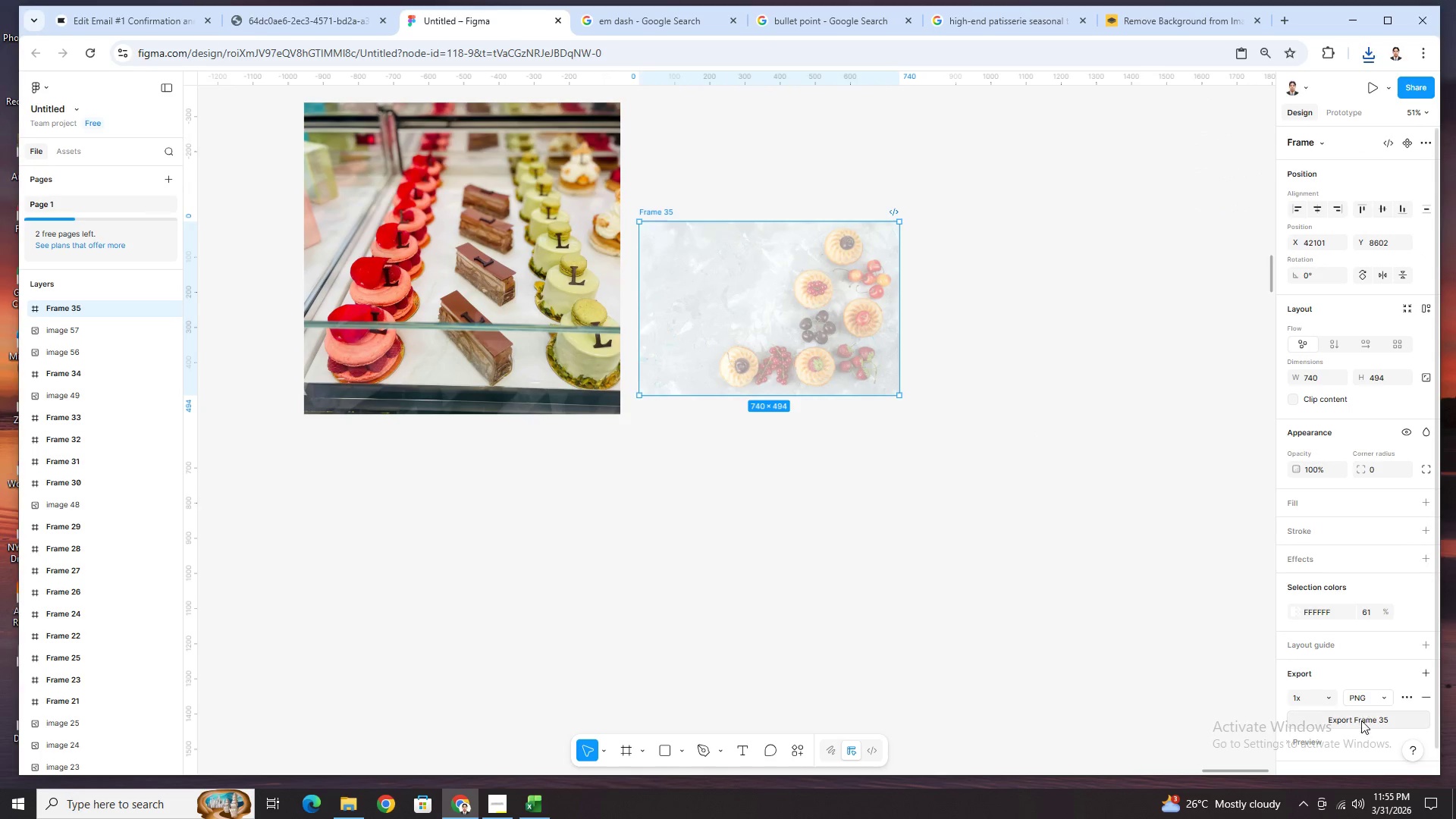 
left_click([1361, 722])
 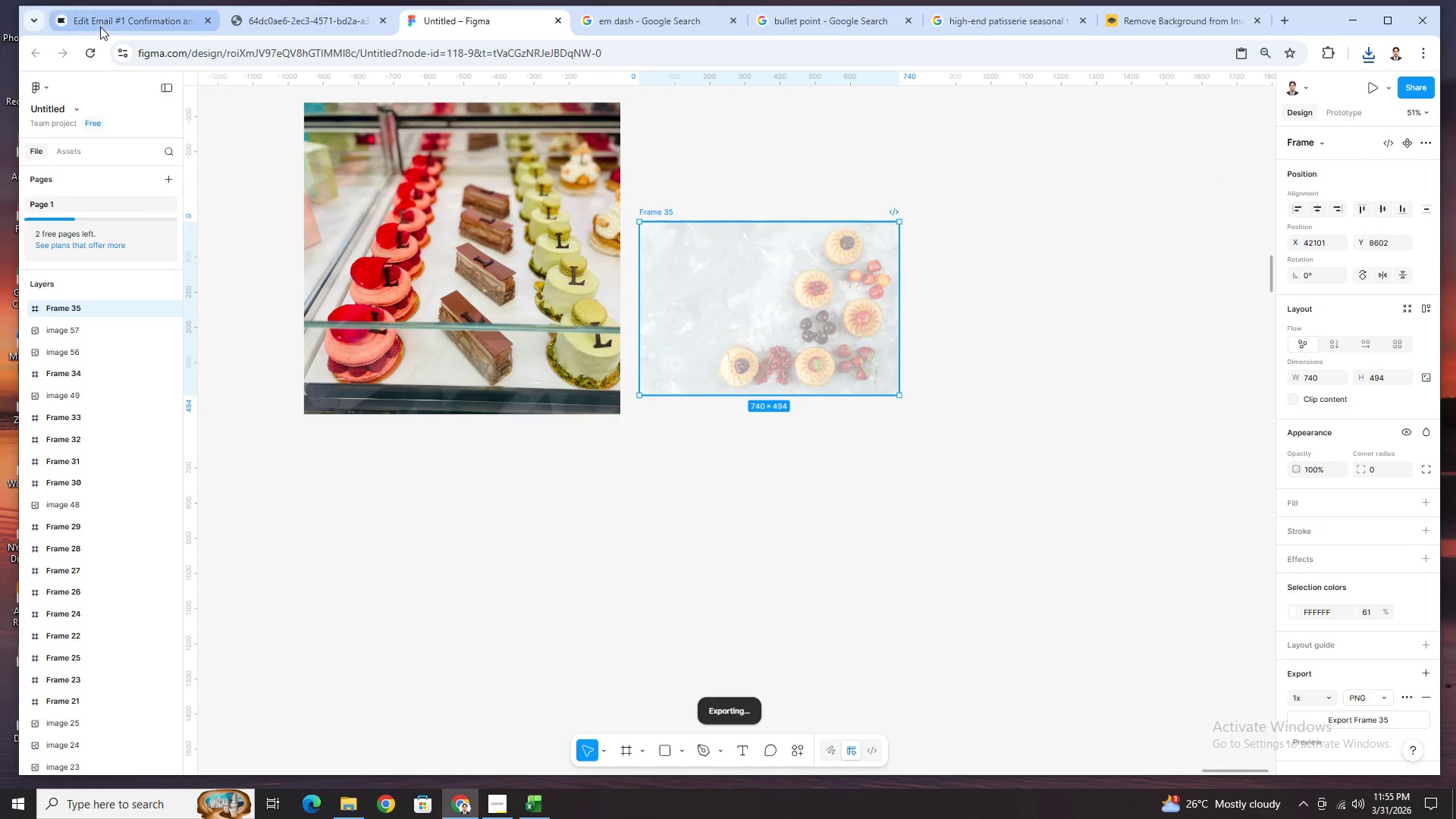 
left_click([107, 24])
 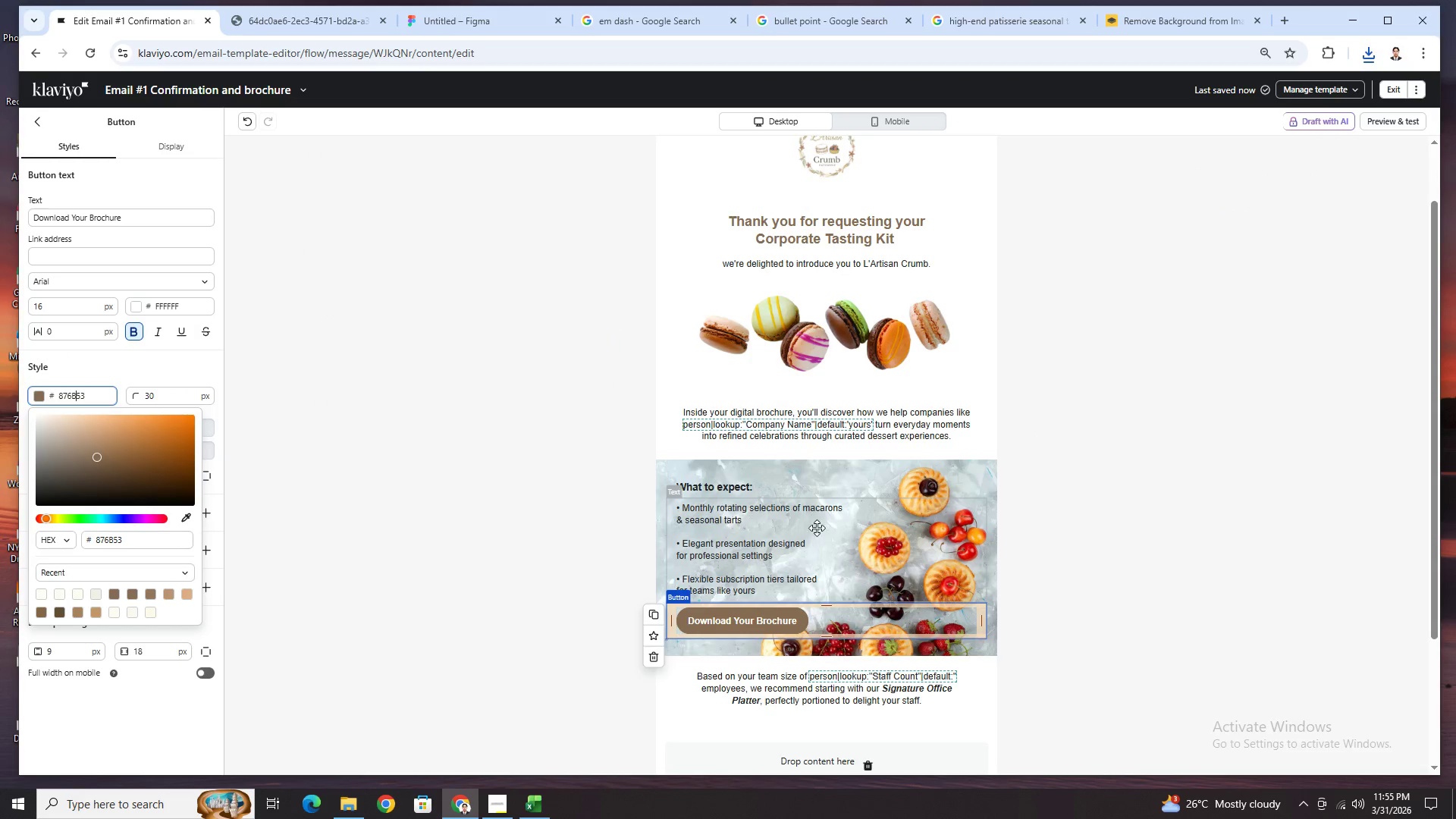 
left_click([576, 525])
 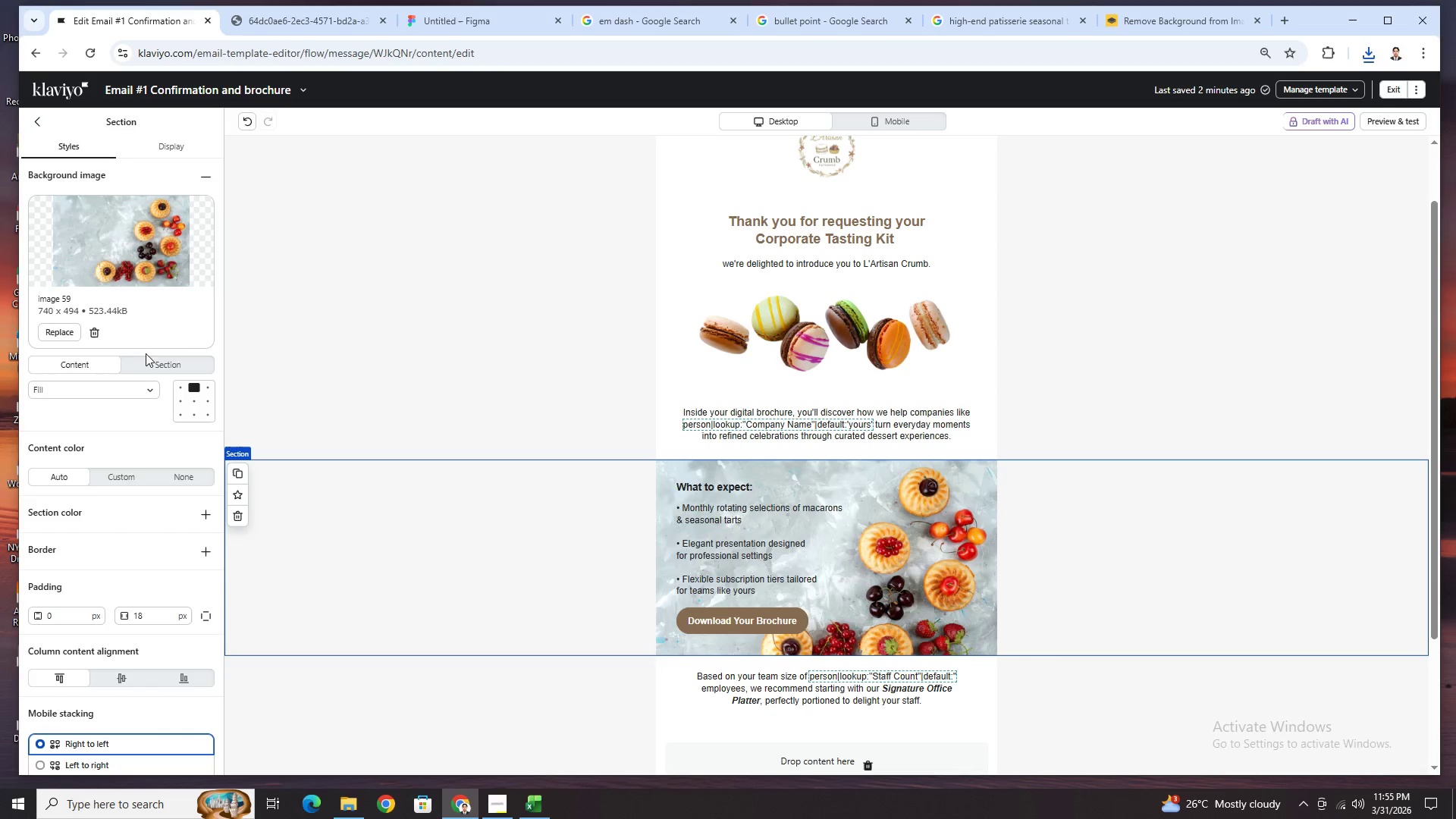 
left_click([67, 338])
 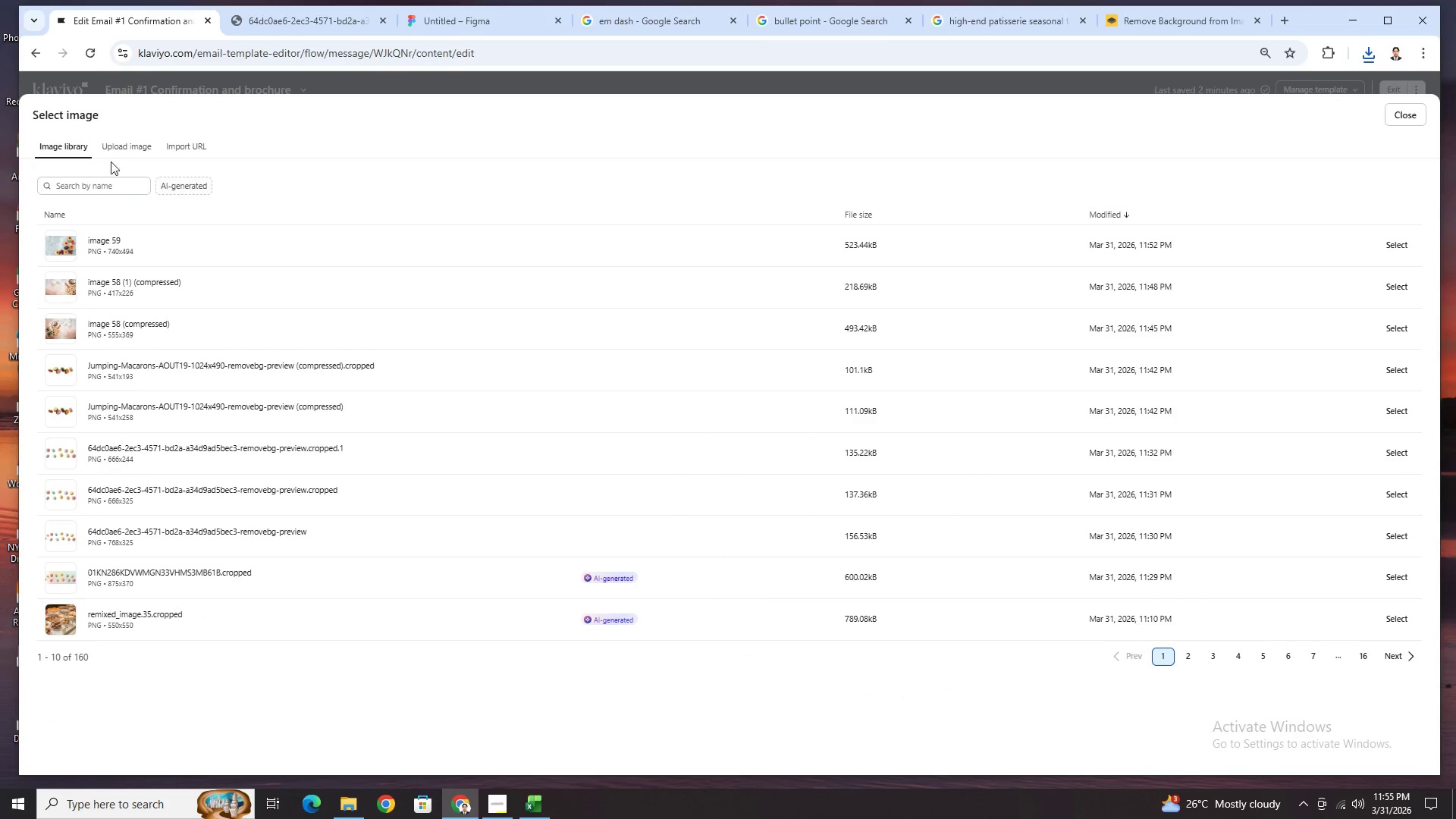 
left_click([108, 152])
 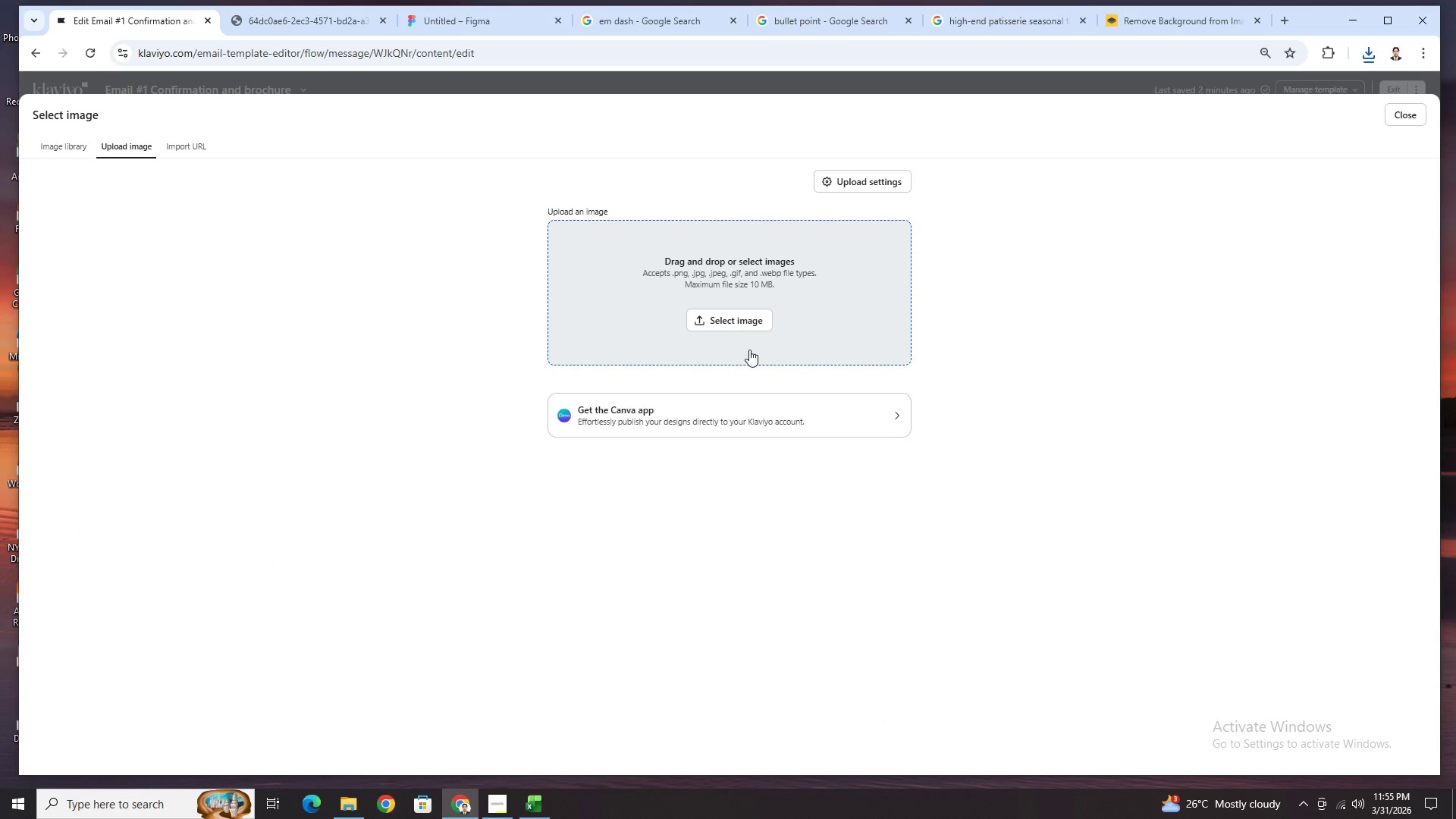 
left_click([745, 327])
 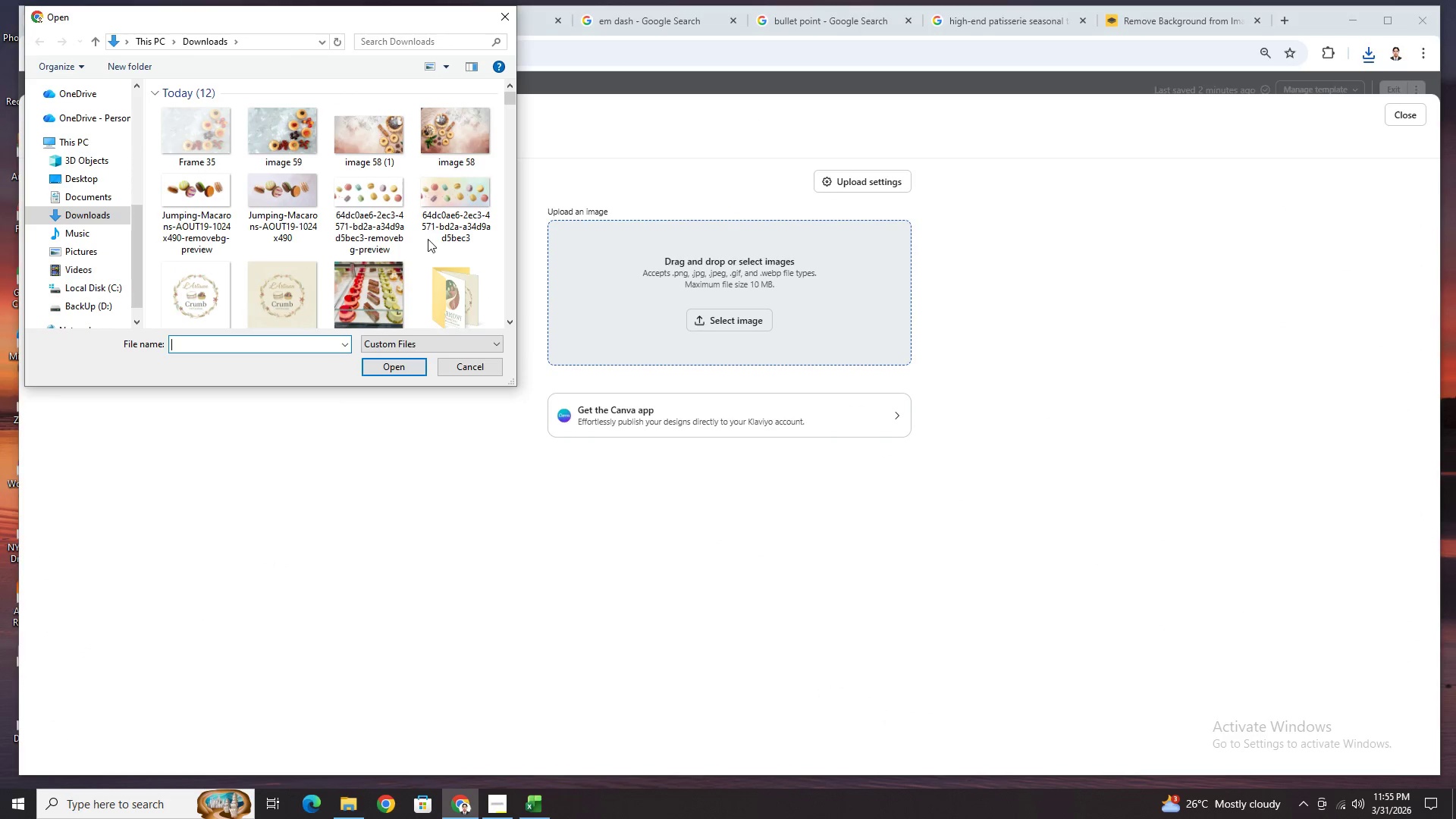 
double_click([207, 149])
 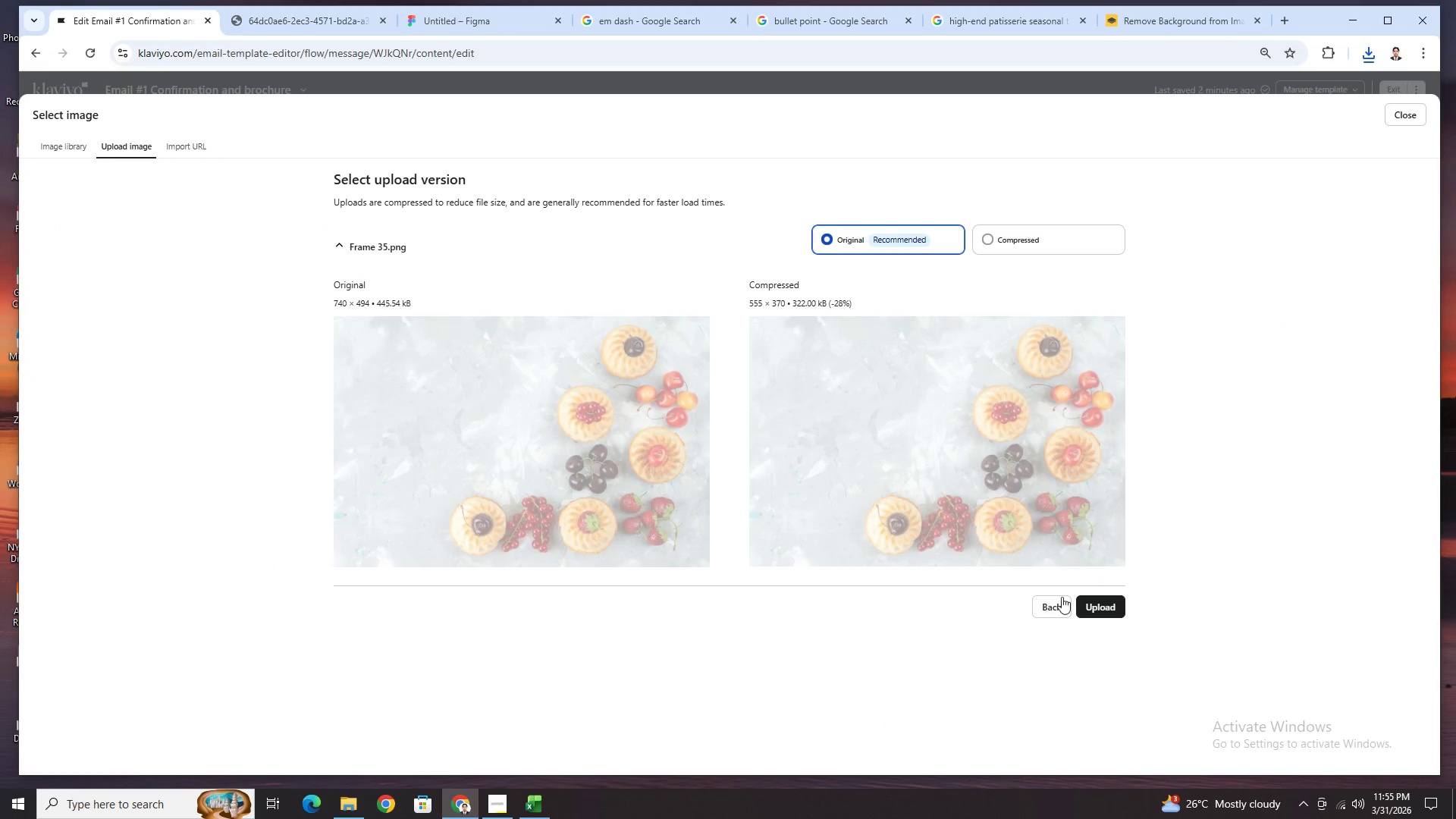 
left_click([1100, 611])
 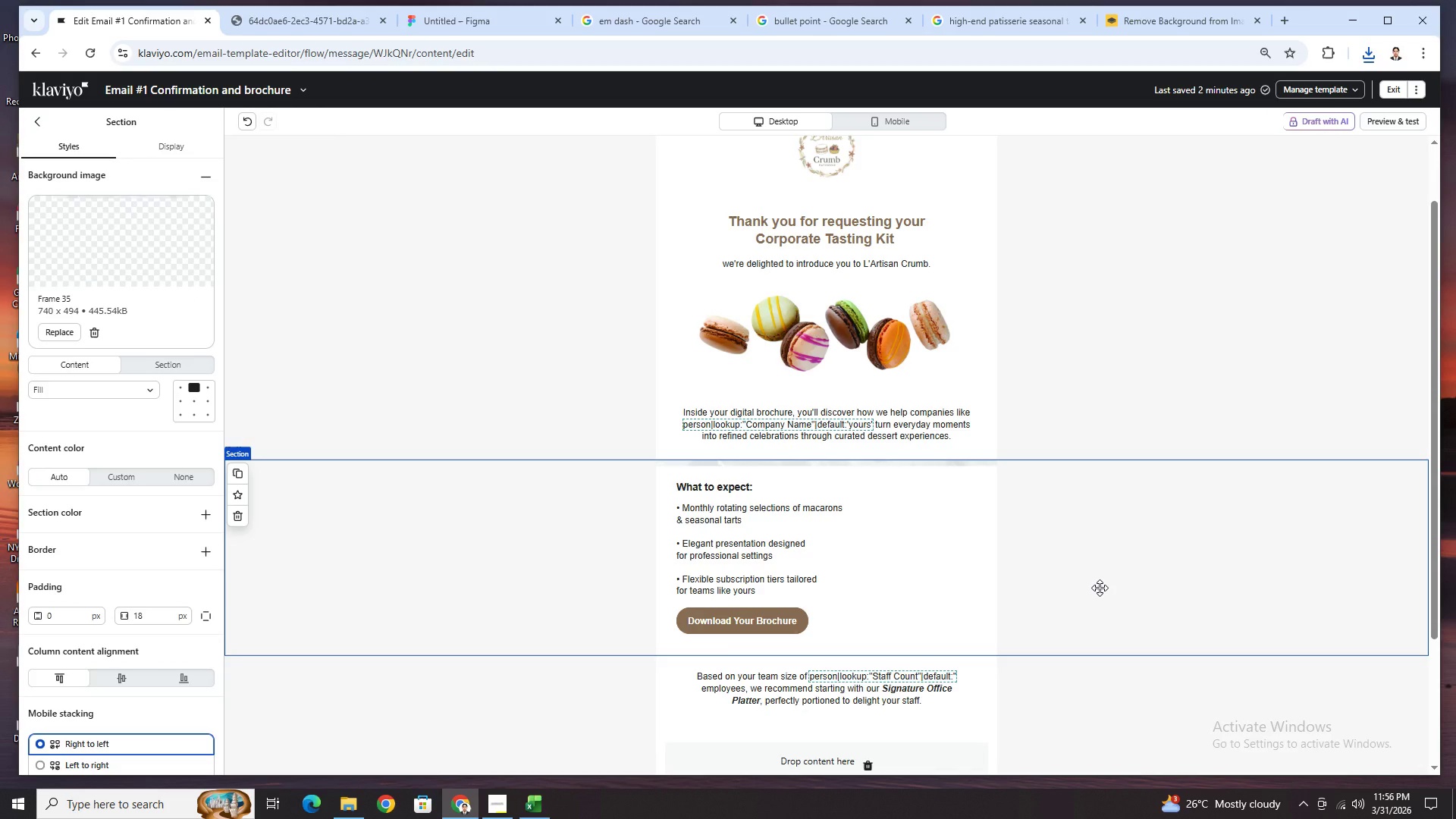 
scroll: coordinate [1101, 585], scroll_direction: down, amount: 2.0
 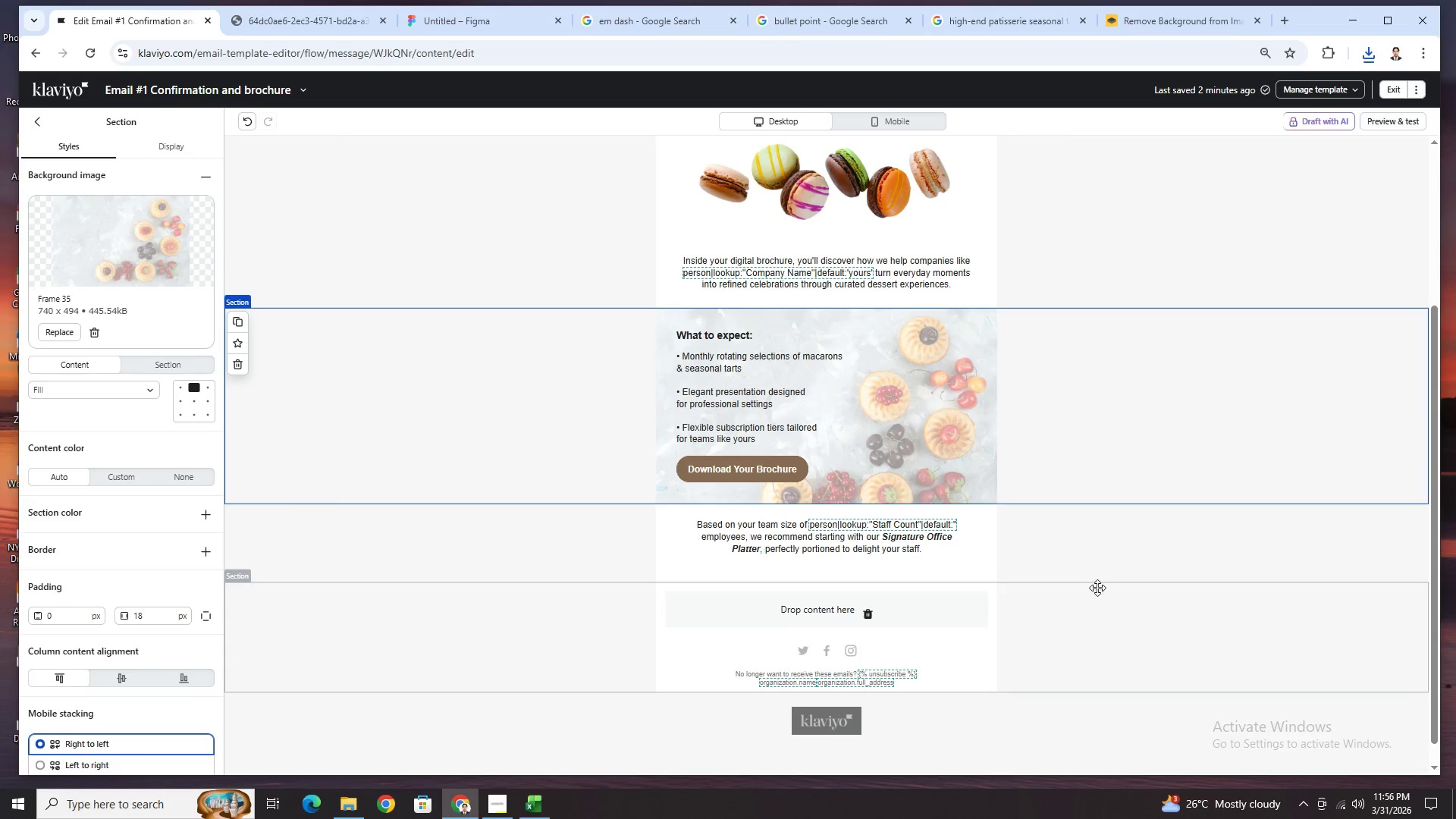 
left_click([1097, 588])
 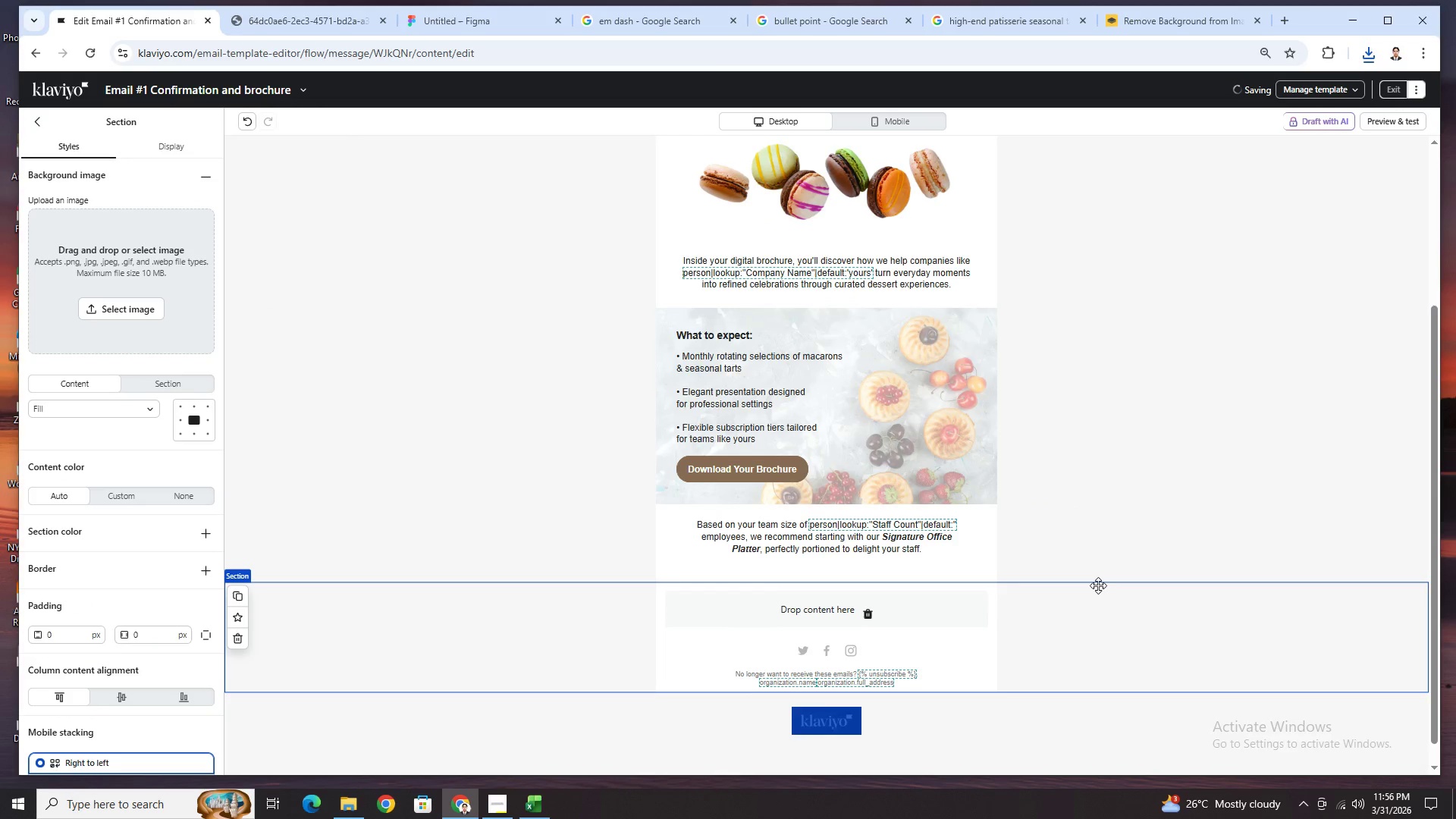 
scroll: coordinate [1098, 585], scroll_direction: up, amount: 3.0
 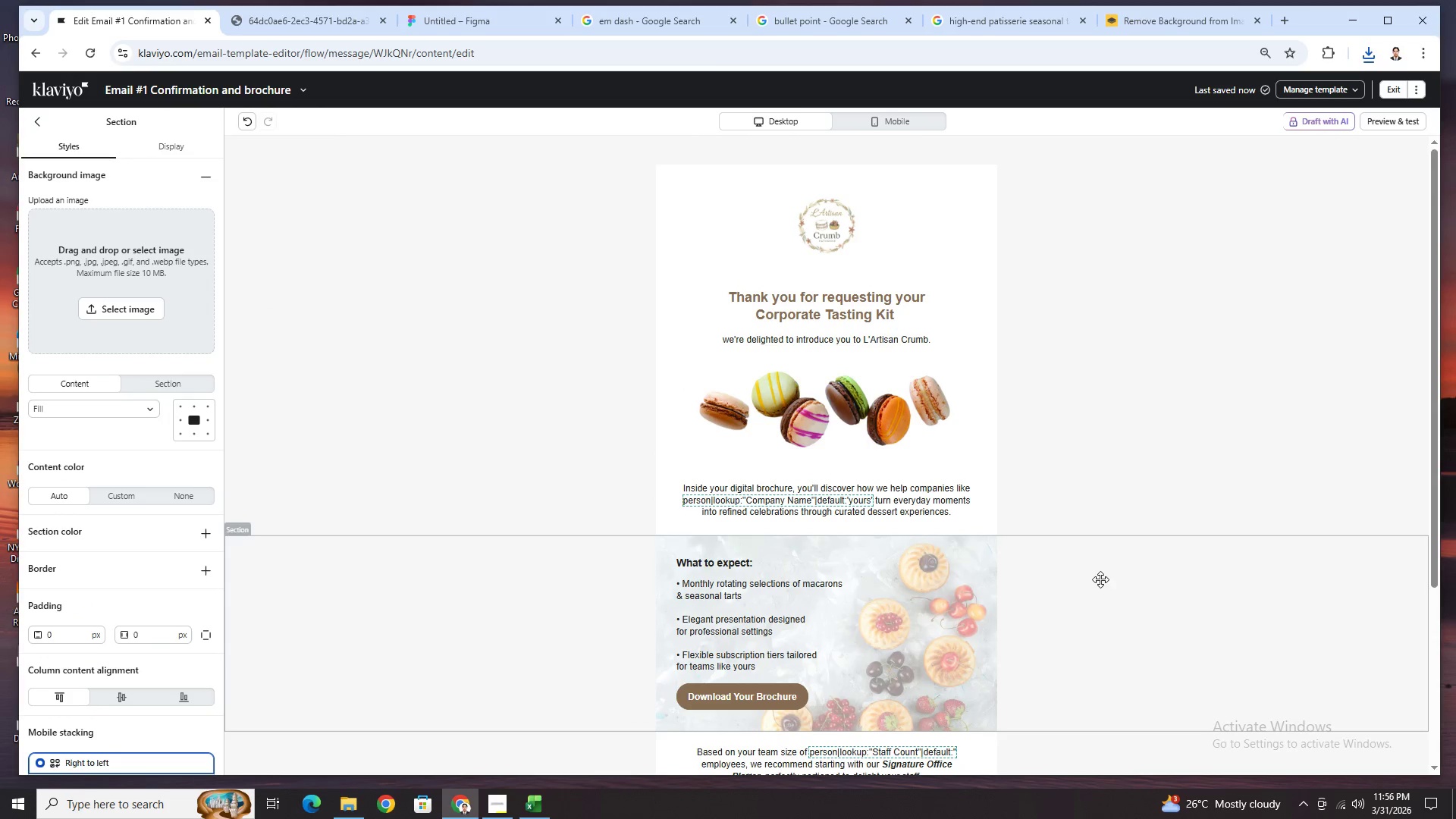 
scroll: coordinate [1114, 611], scroll_direction: down, amount: 3.0
 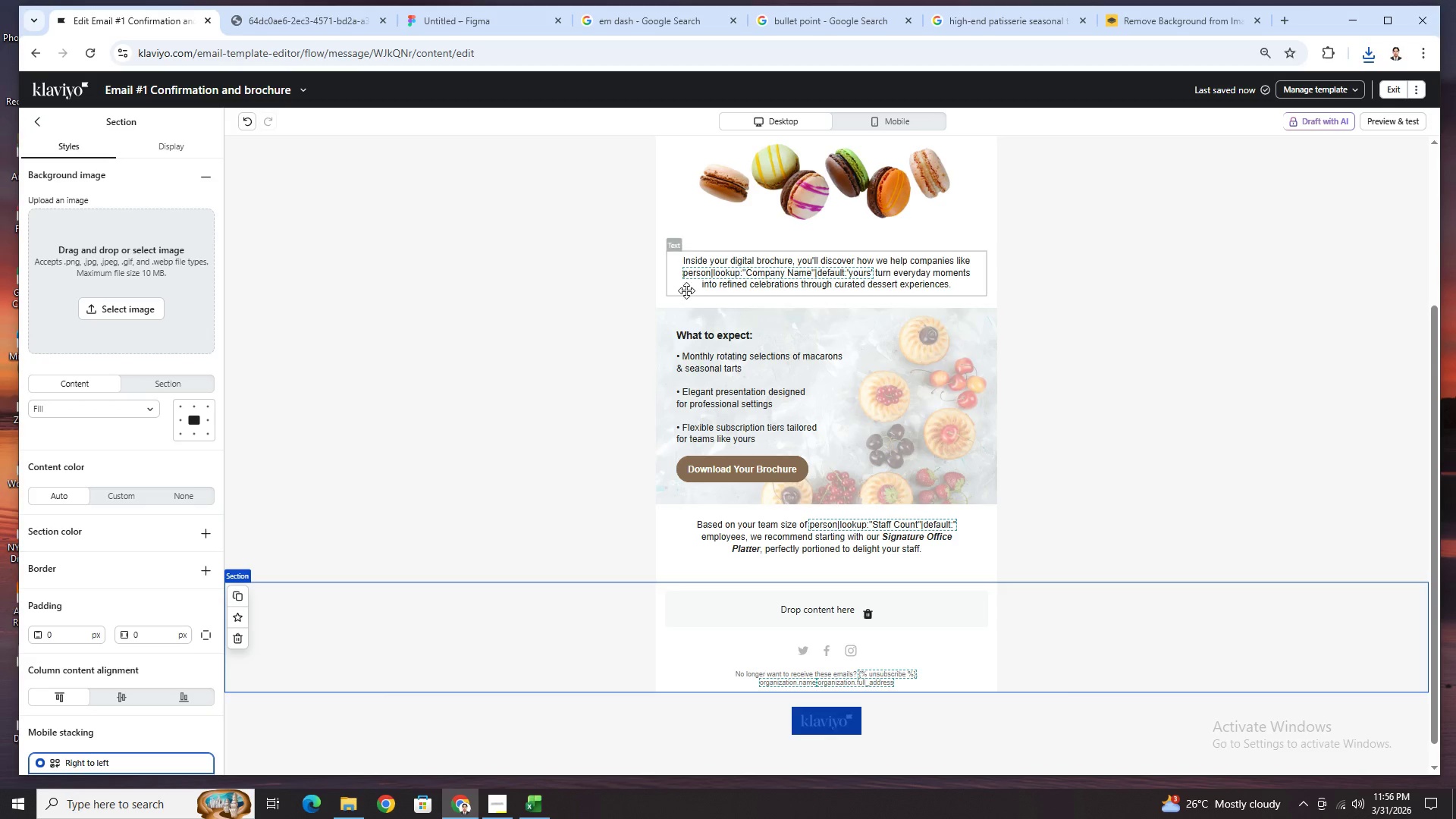 
left_click([39, 129])
 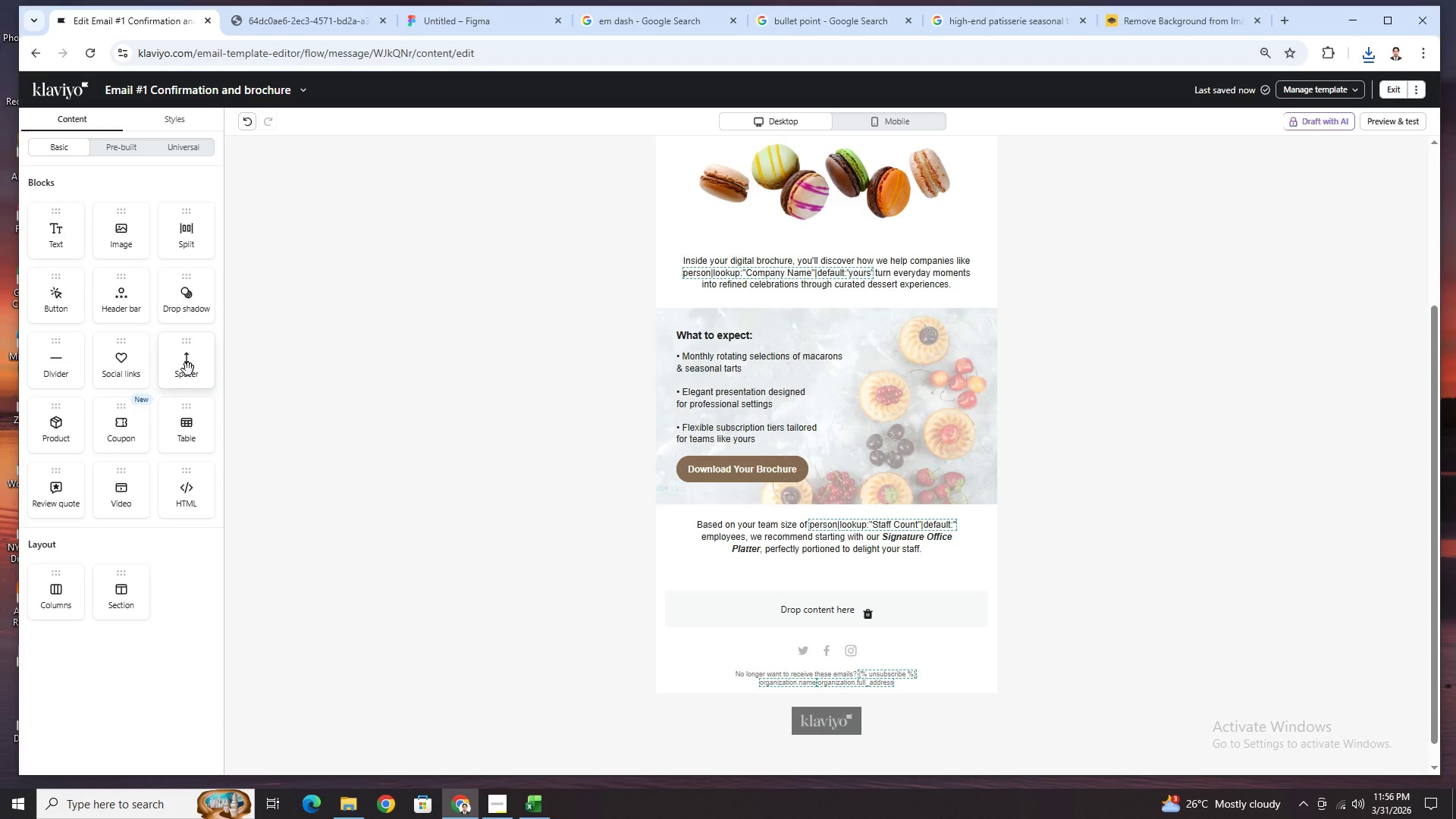 
left_click([806, 300])
 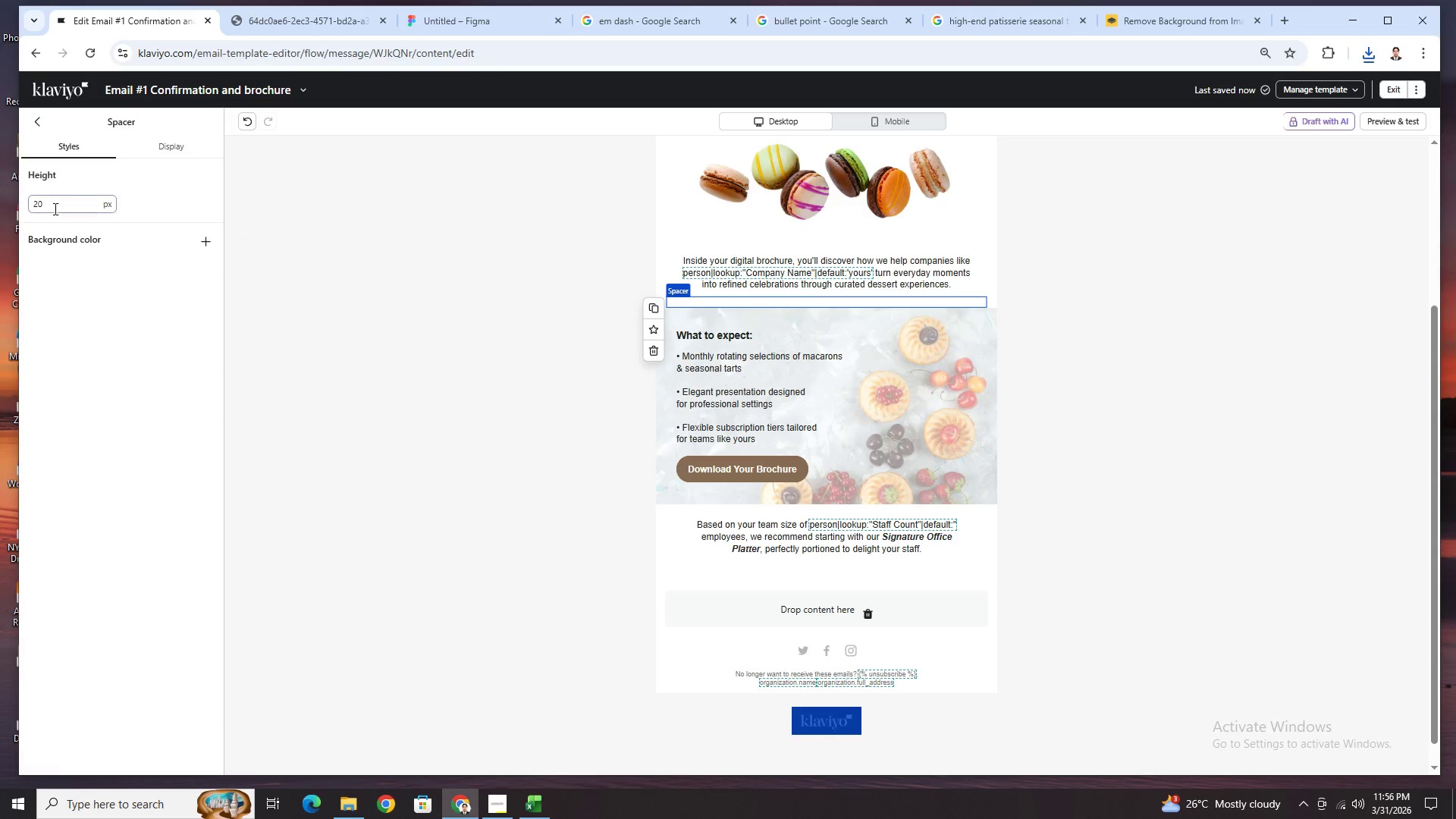 
double_click([54, 208])
 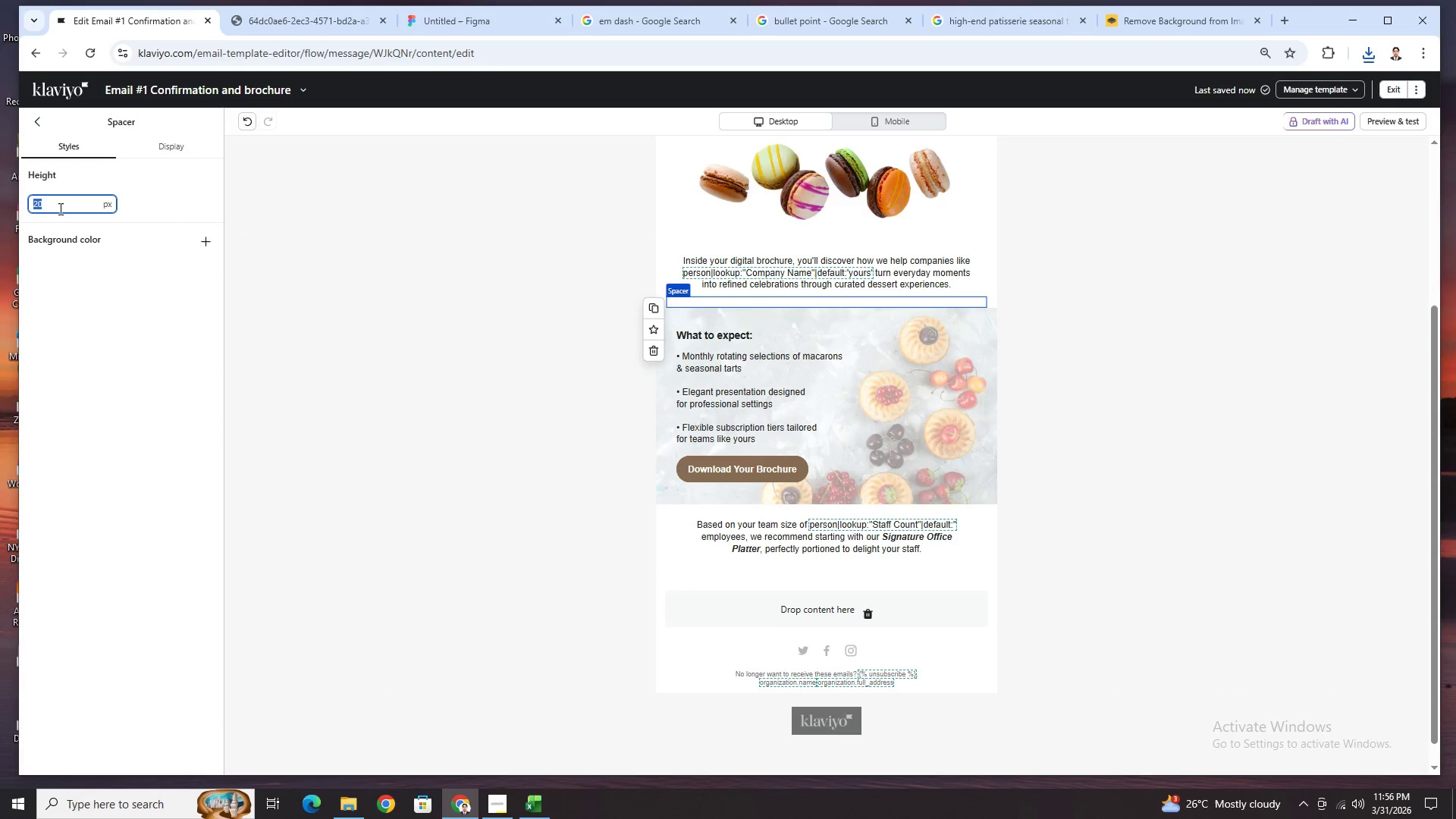 
key(Numpad4)
 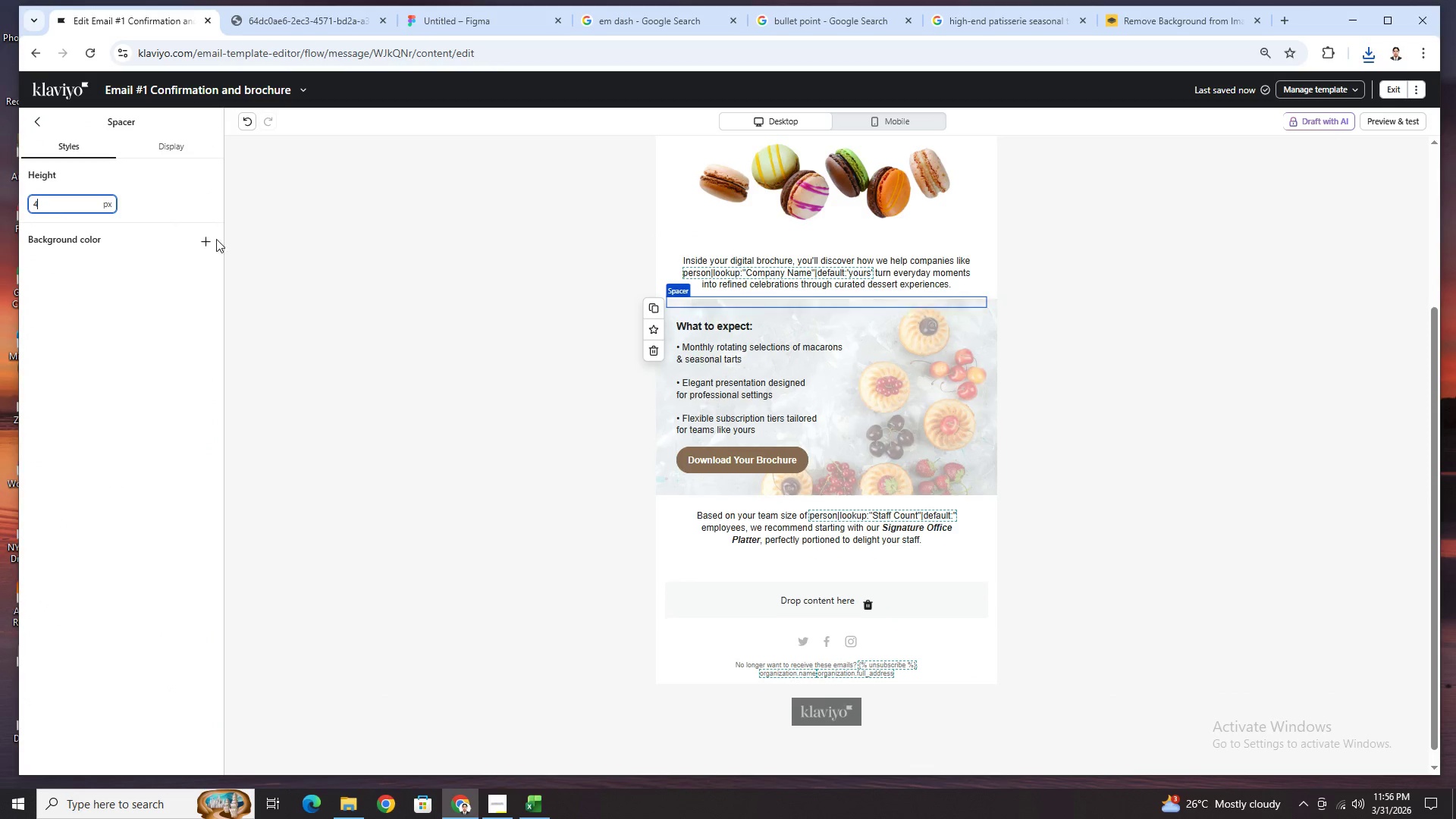 
key(Numpad0)
 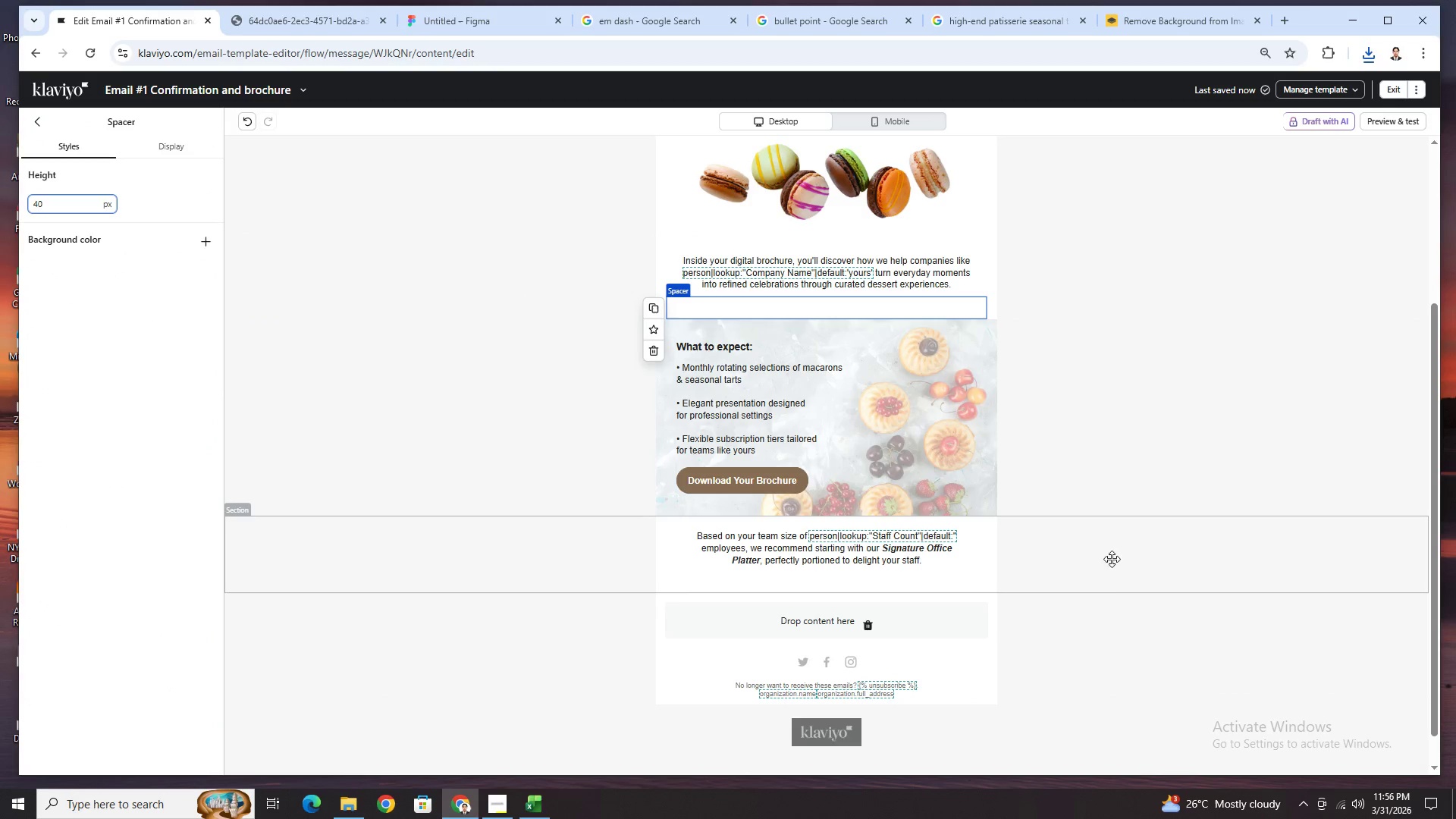 
left_click([1114, 588])
 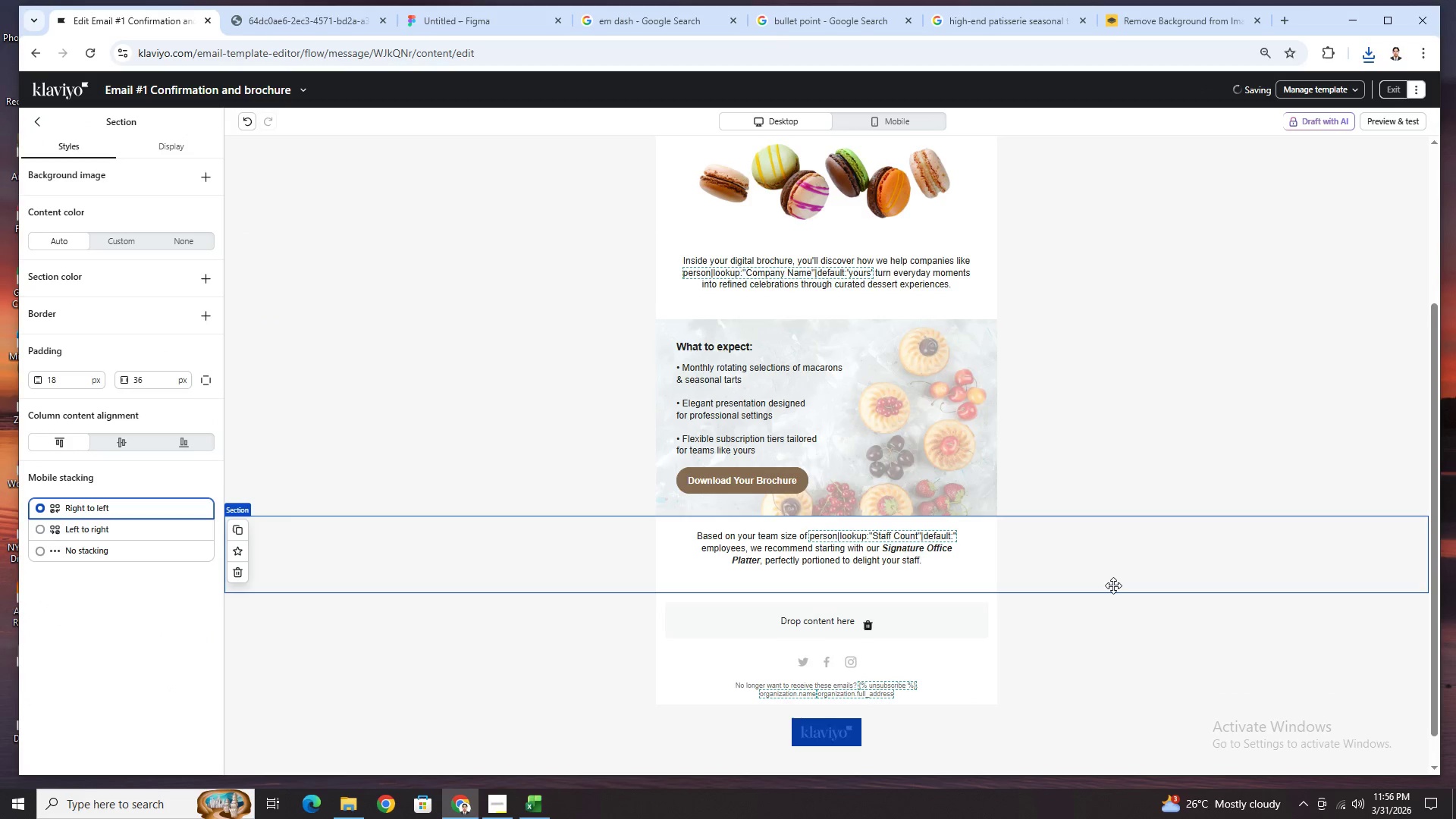 
scroll: coordinate [1113, 585], scroll_direction: up, amount: 2.0
 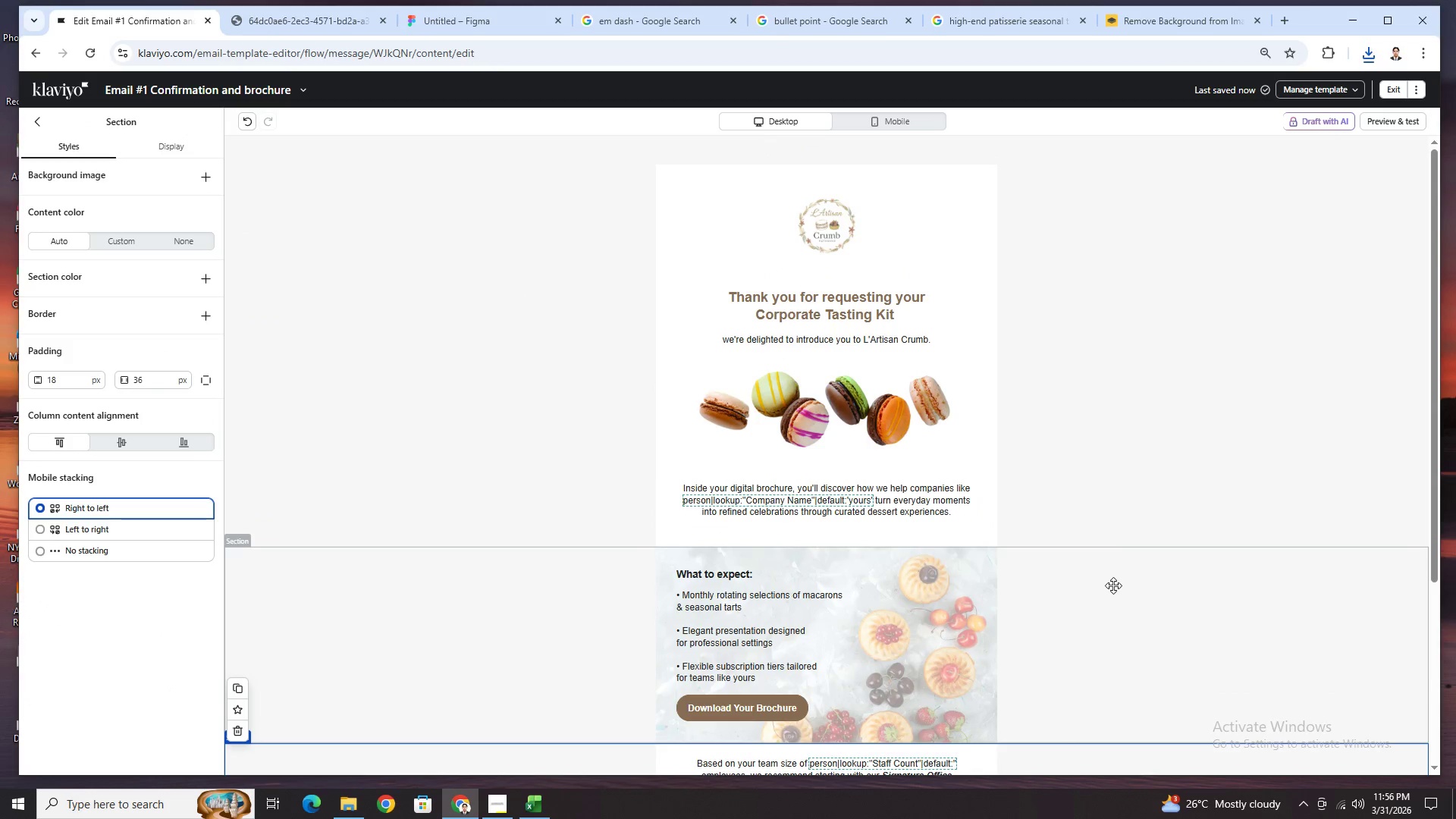 
scroll: coordinate [1112, 584], scroll_direction: down, amount: 3.0
 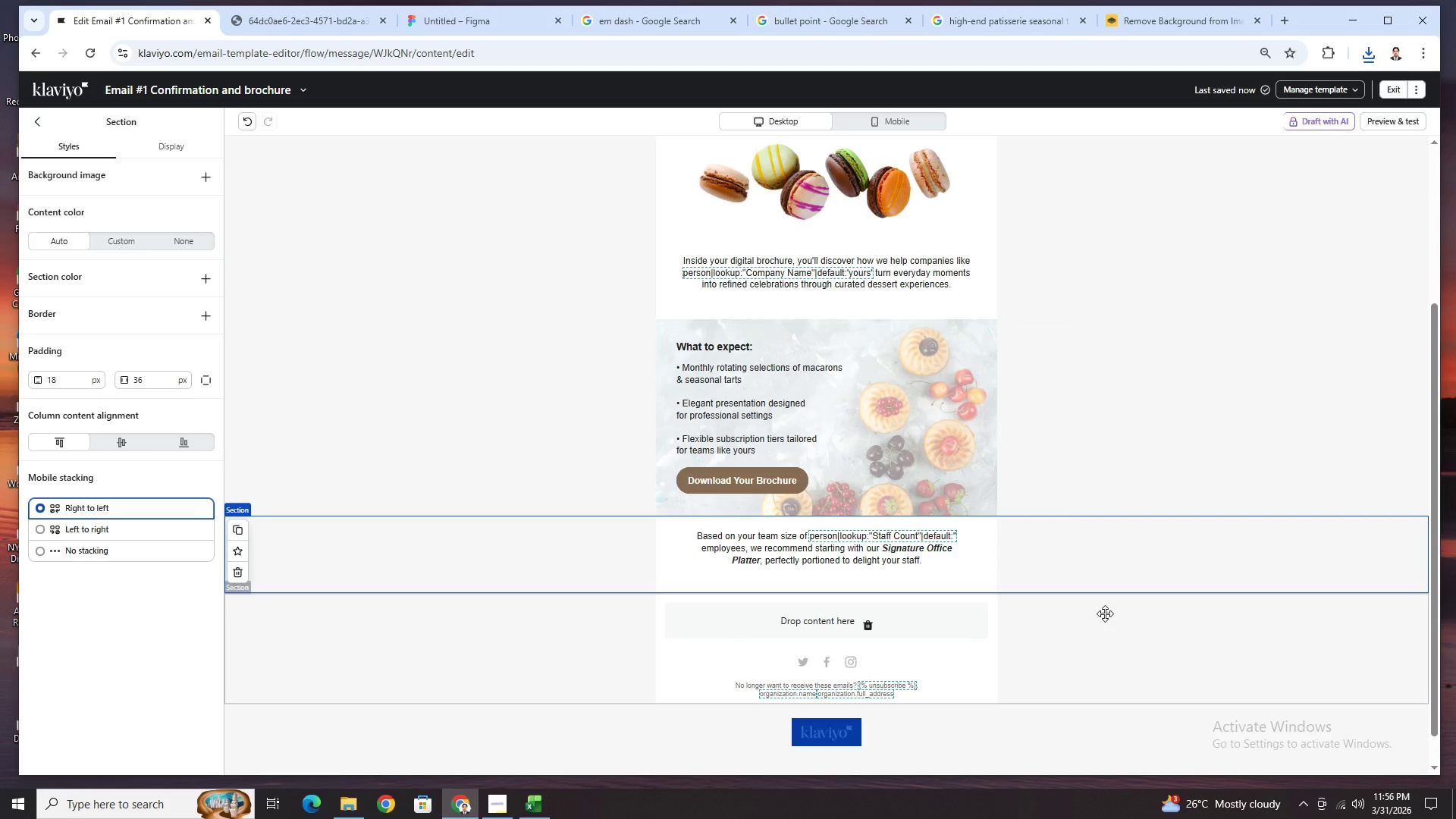 
scroll: coordinate [1105, 613], scroll_direction: up, amount: 1.0
 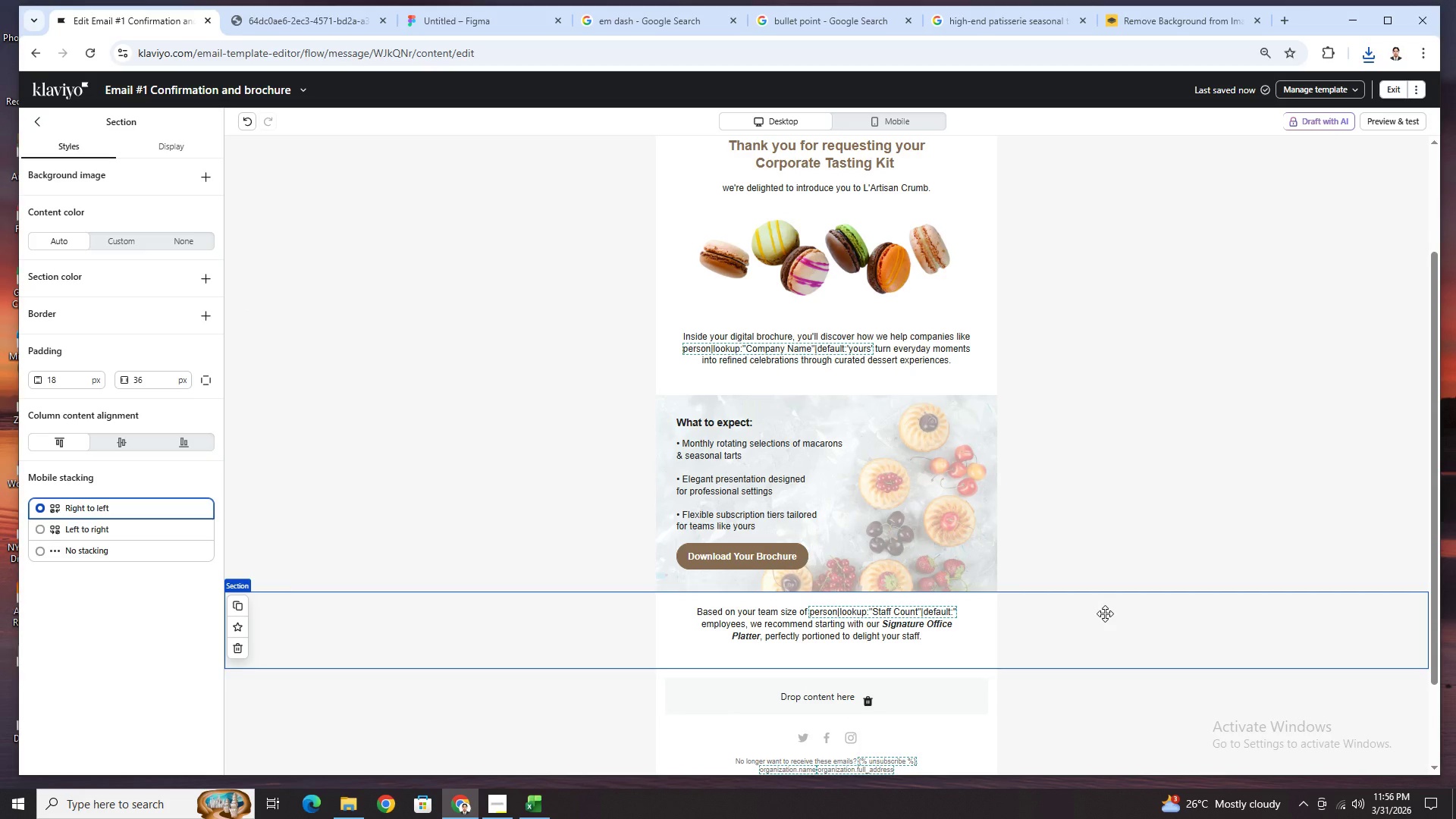 
scroll: coordinate [1105, 613], scroll_direction: down, amount: 2.0
 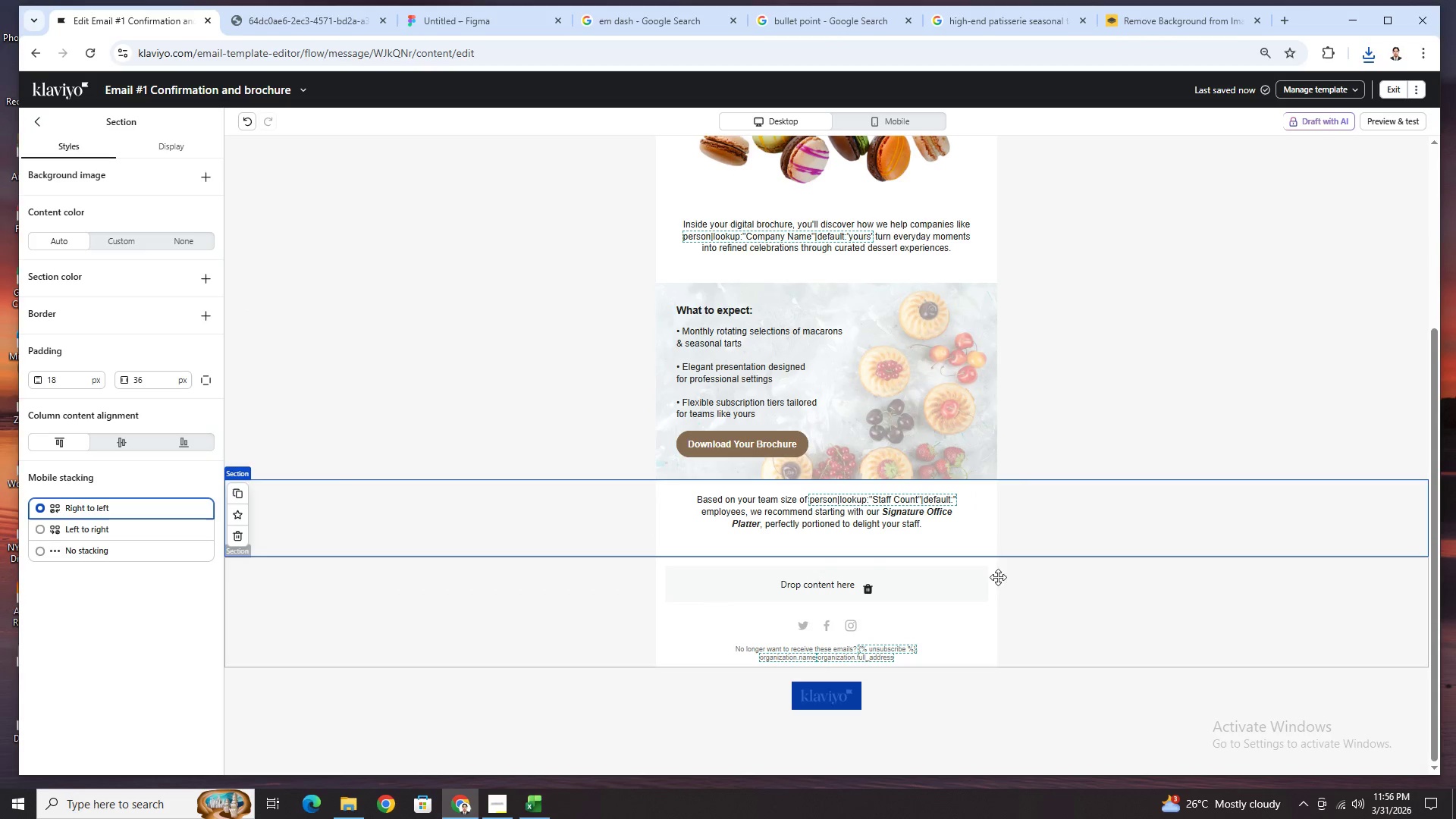 
wait(5.19)
 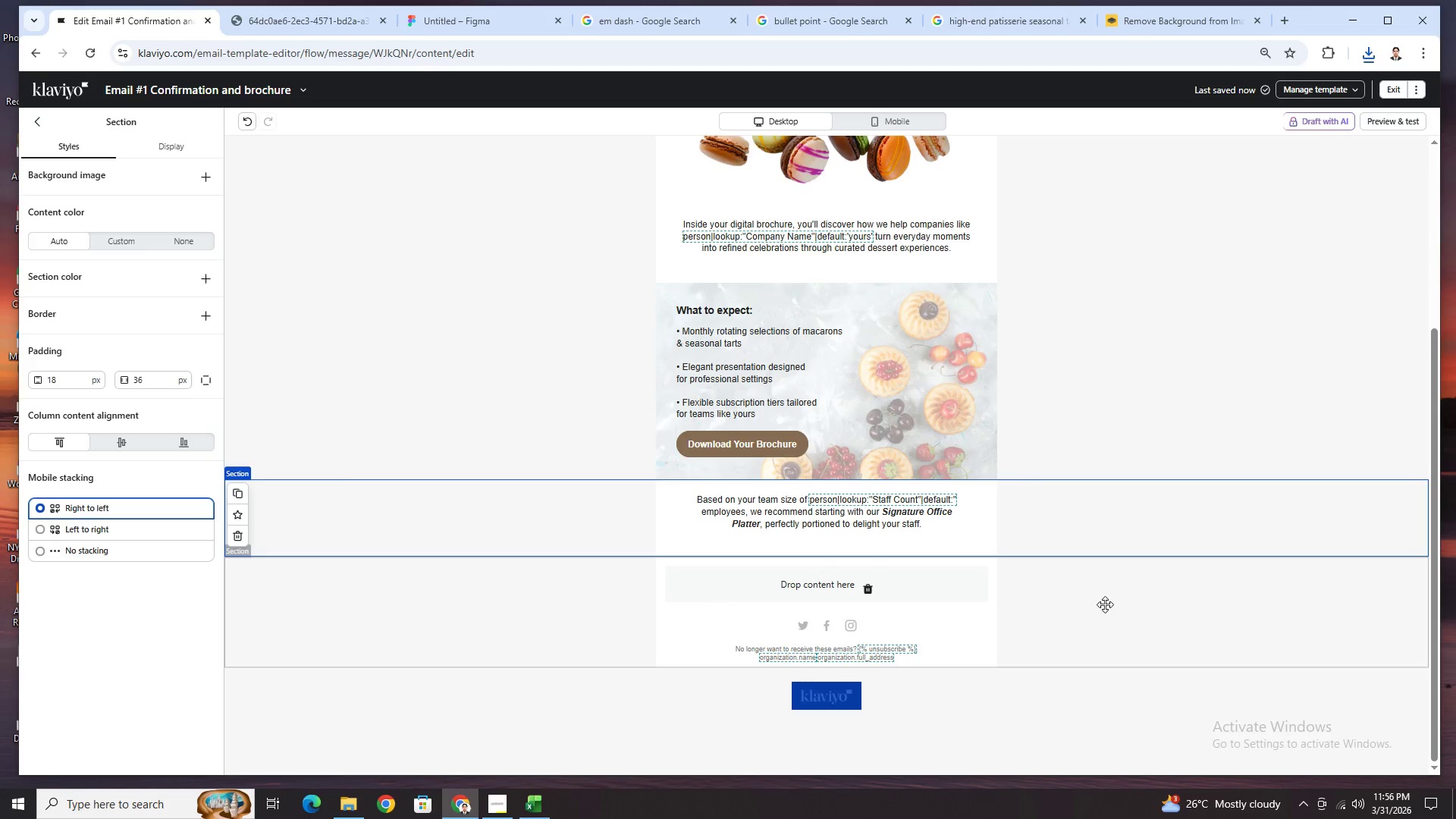 
scroll: coordinate [1066, 531], scroll_direction: up, amount: 2.0
 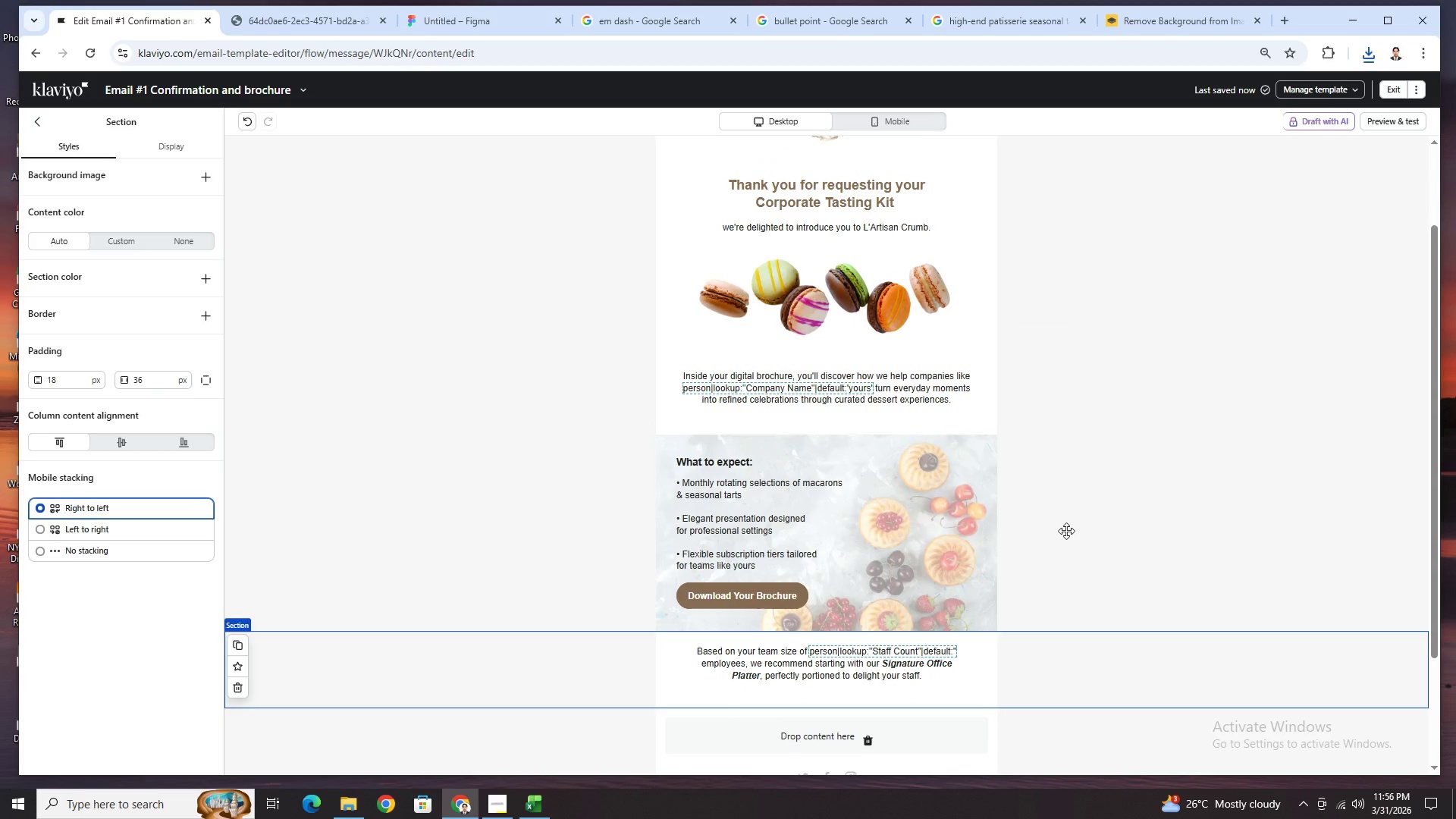 
scroll: coordinate [1066, 531], scroll_direction: down, amount: 2.0
 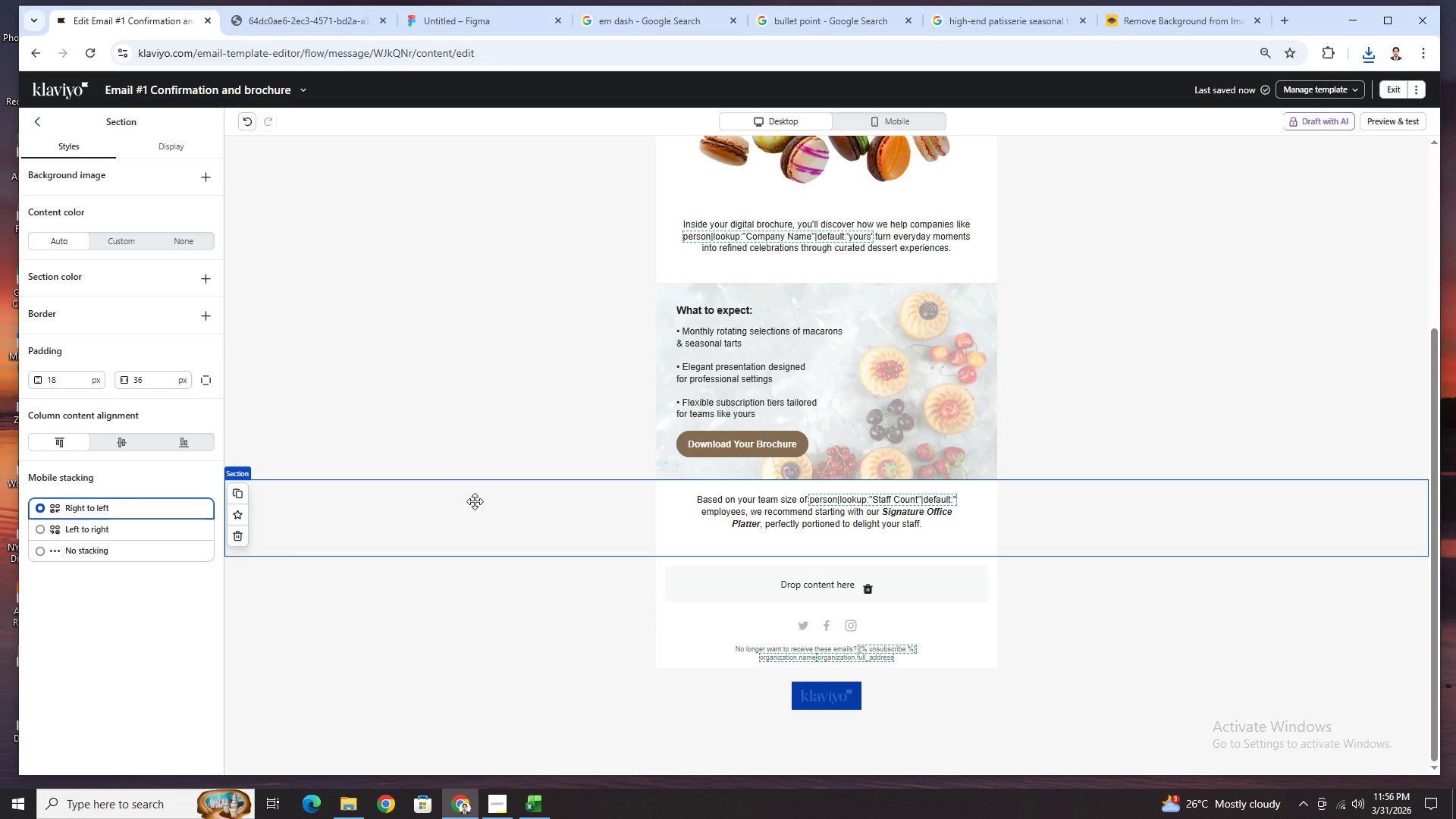 
scroll: coordinate [698, 564], scroll_direction: up, amount: 1.0
 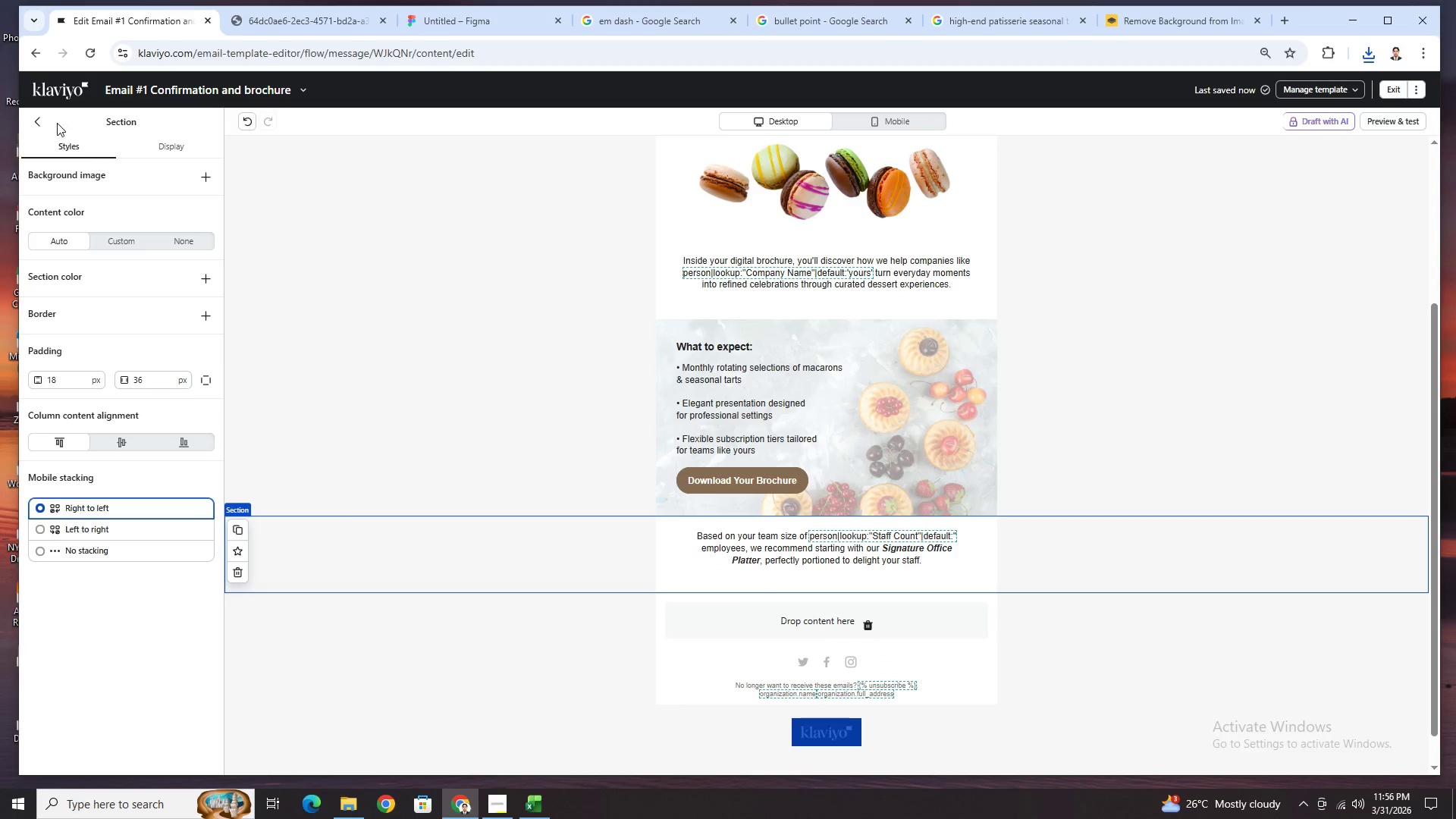 
left_click([43, 117])
 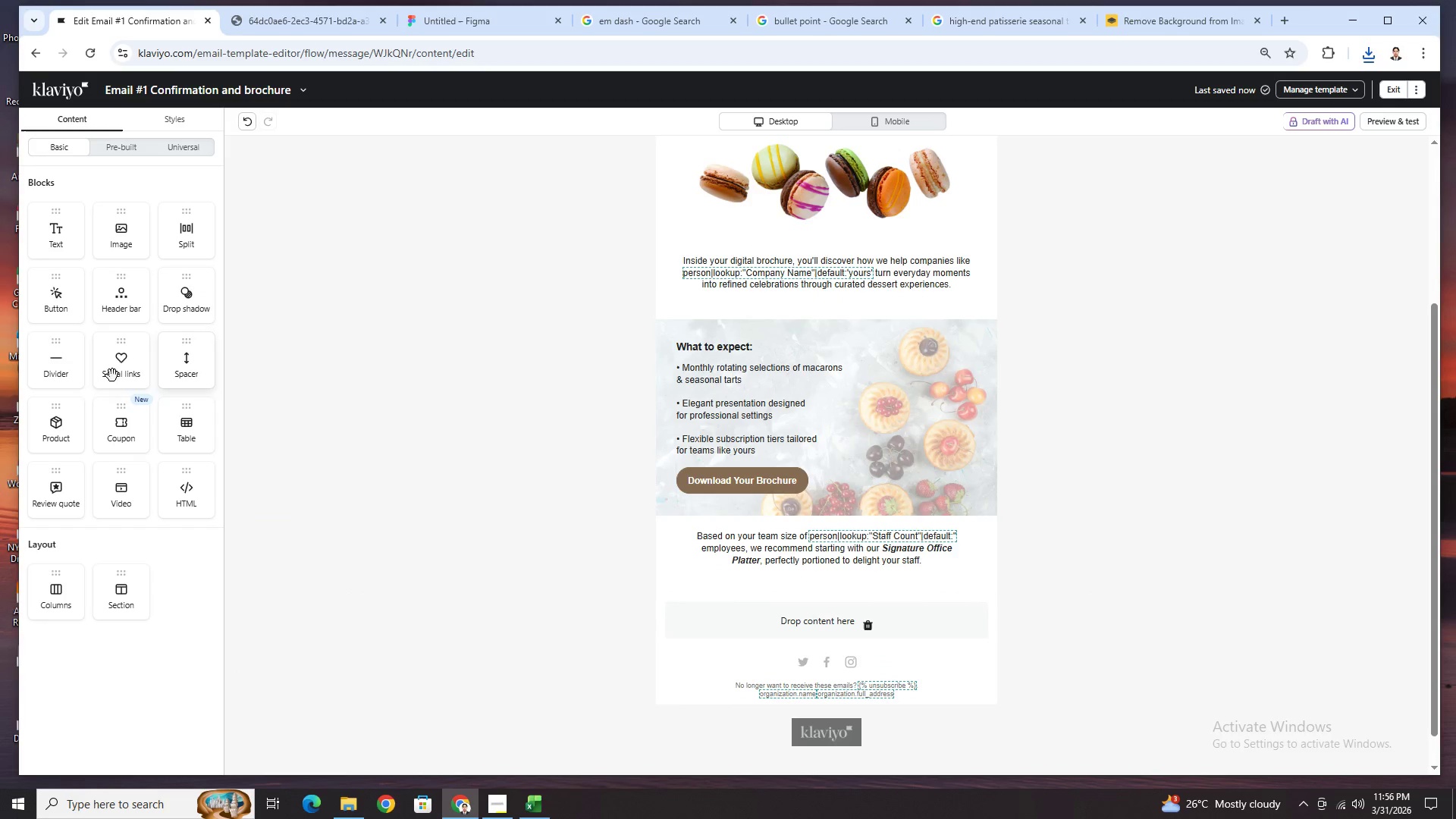 
left_click_drag(start_coordinate=[69, 370], to_coordinate=[825, 303])
 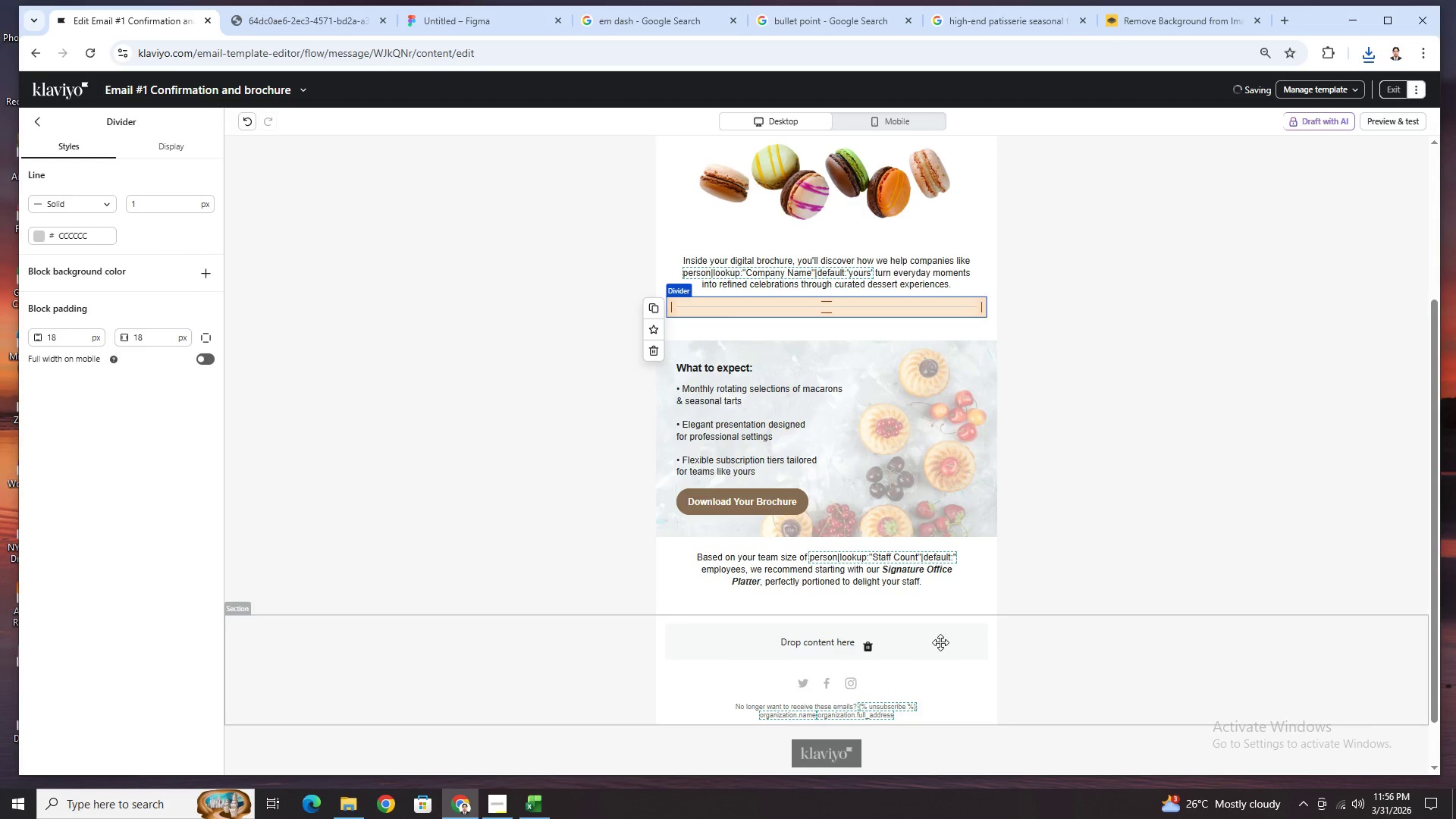 
left_click([924, 584])
 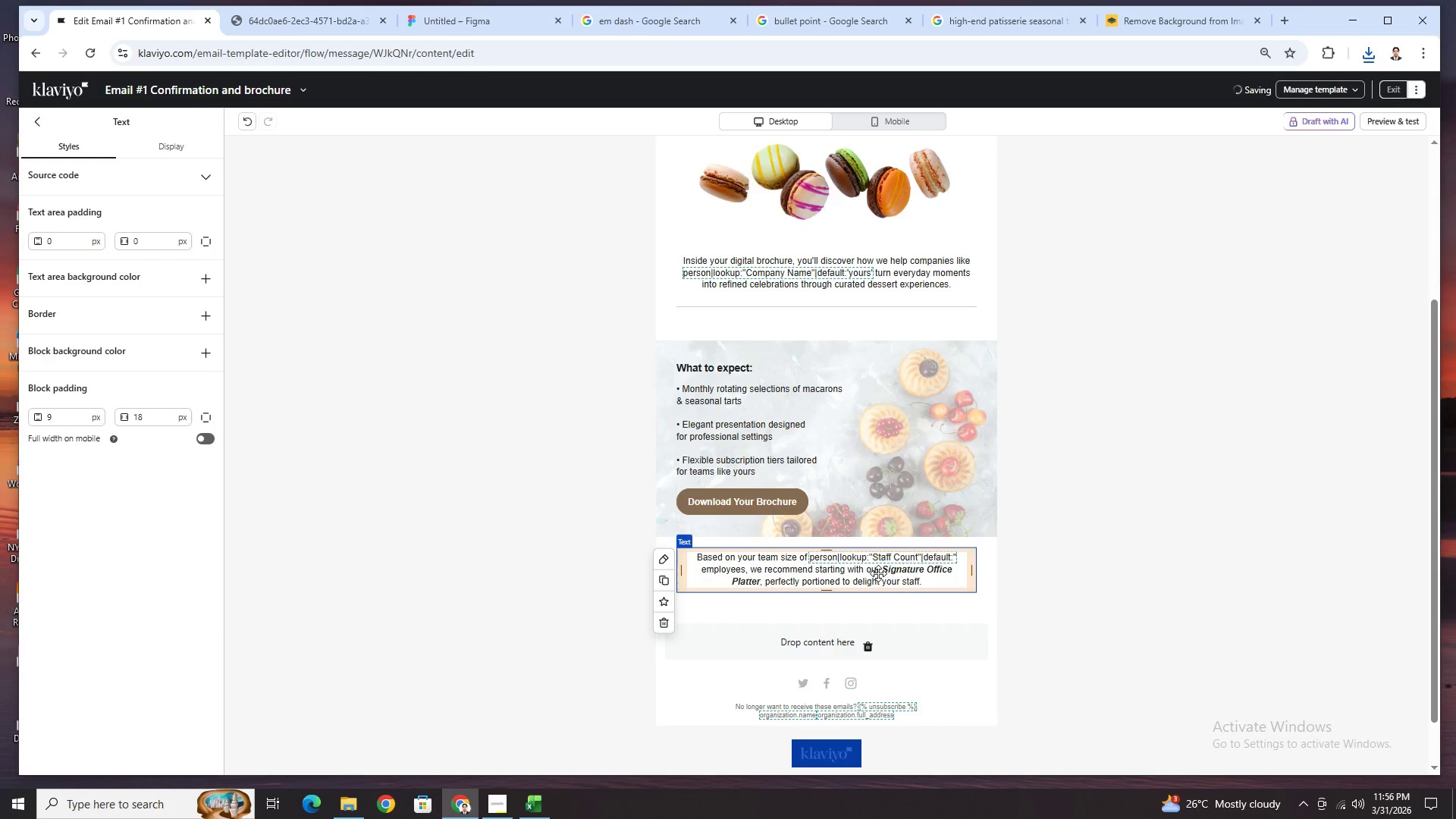 
left_click_drag(start_coordinate=[877, 573], to_coordinate=[864, 327])
 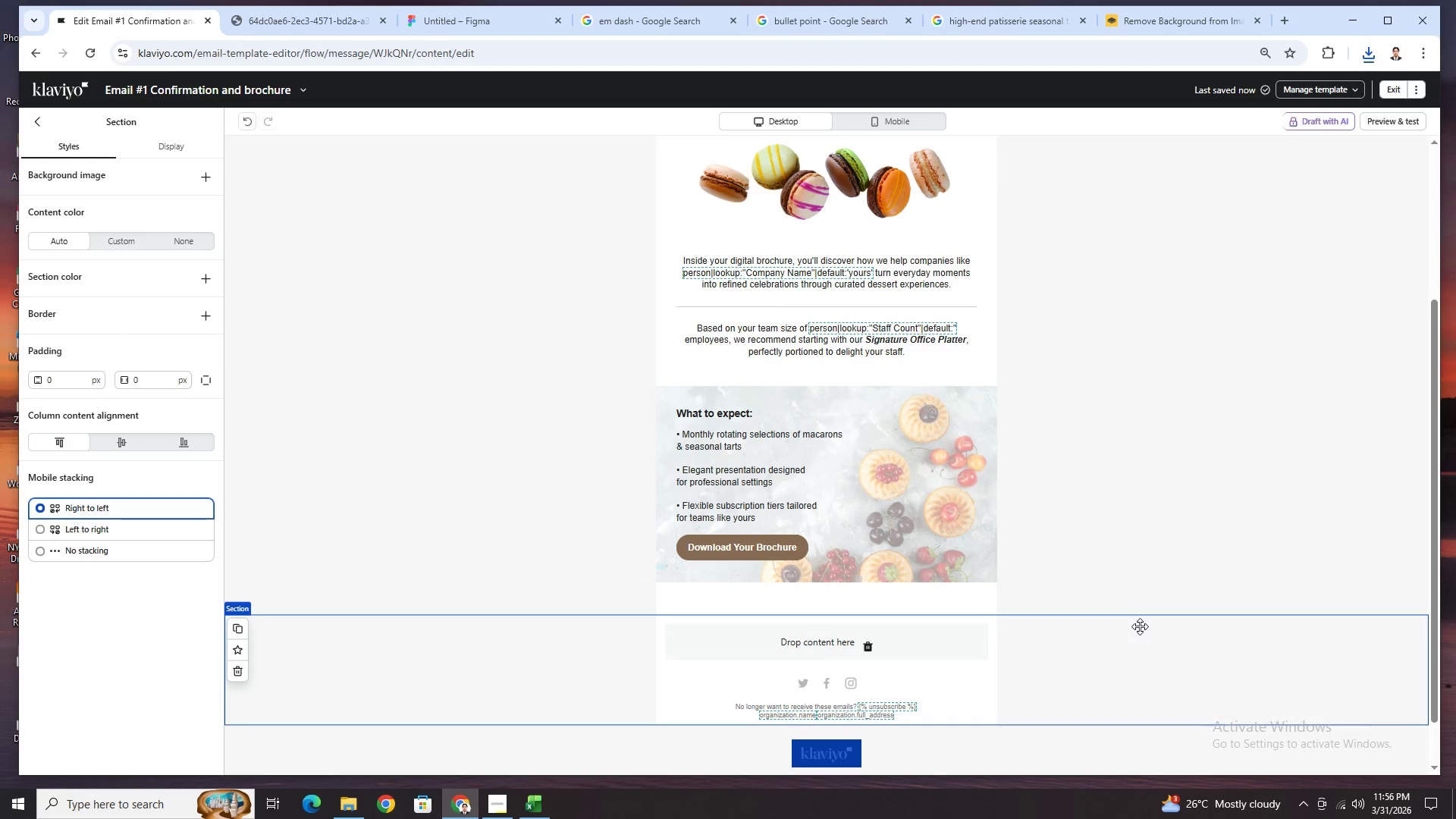 
scroll: coordinate [1150, 535], scroll_direction: up, amount: 3.0
 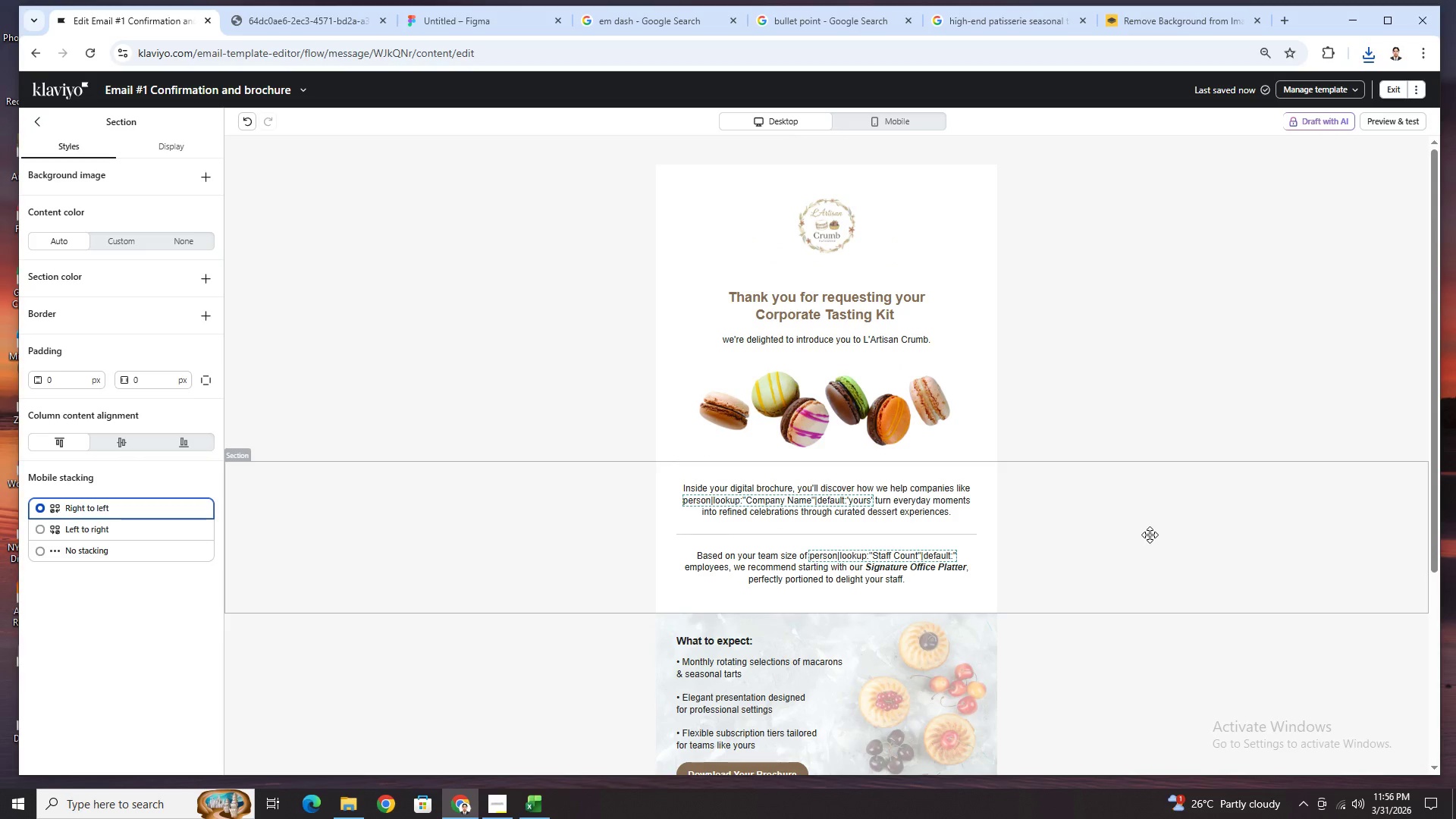 
scroll: coordinate [1150, 535], scroll_direction: down, amount: 2.0
 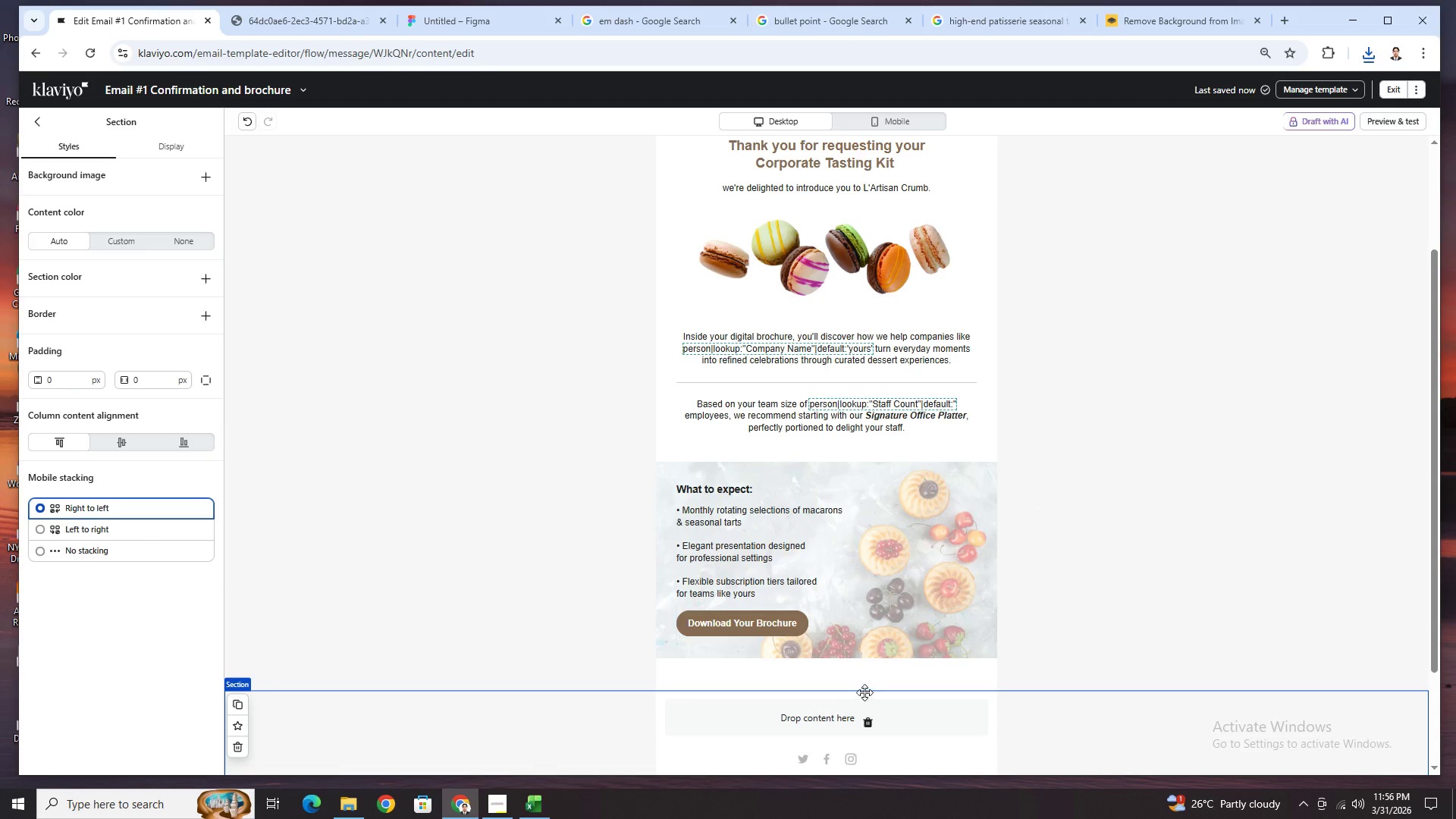 
left_click_drag(start_coordinate=[863, 673], to_coordinate=[855, 403])
 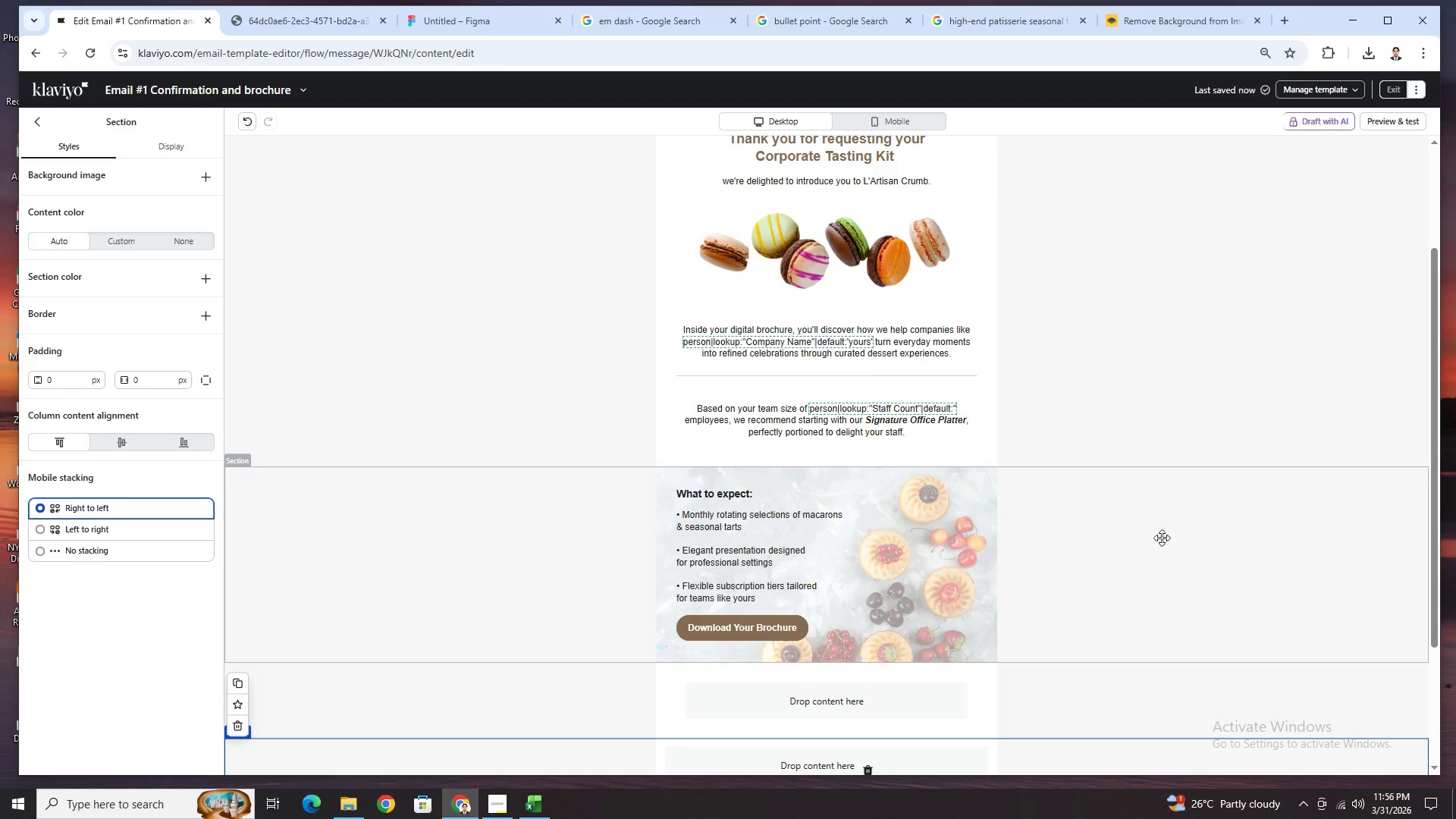 
left_click([1194, 565])
 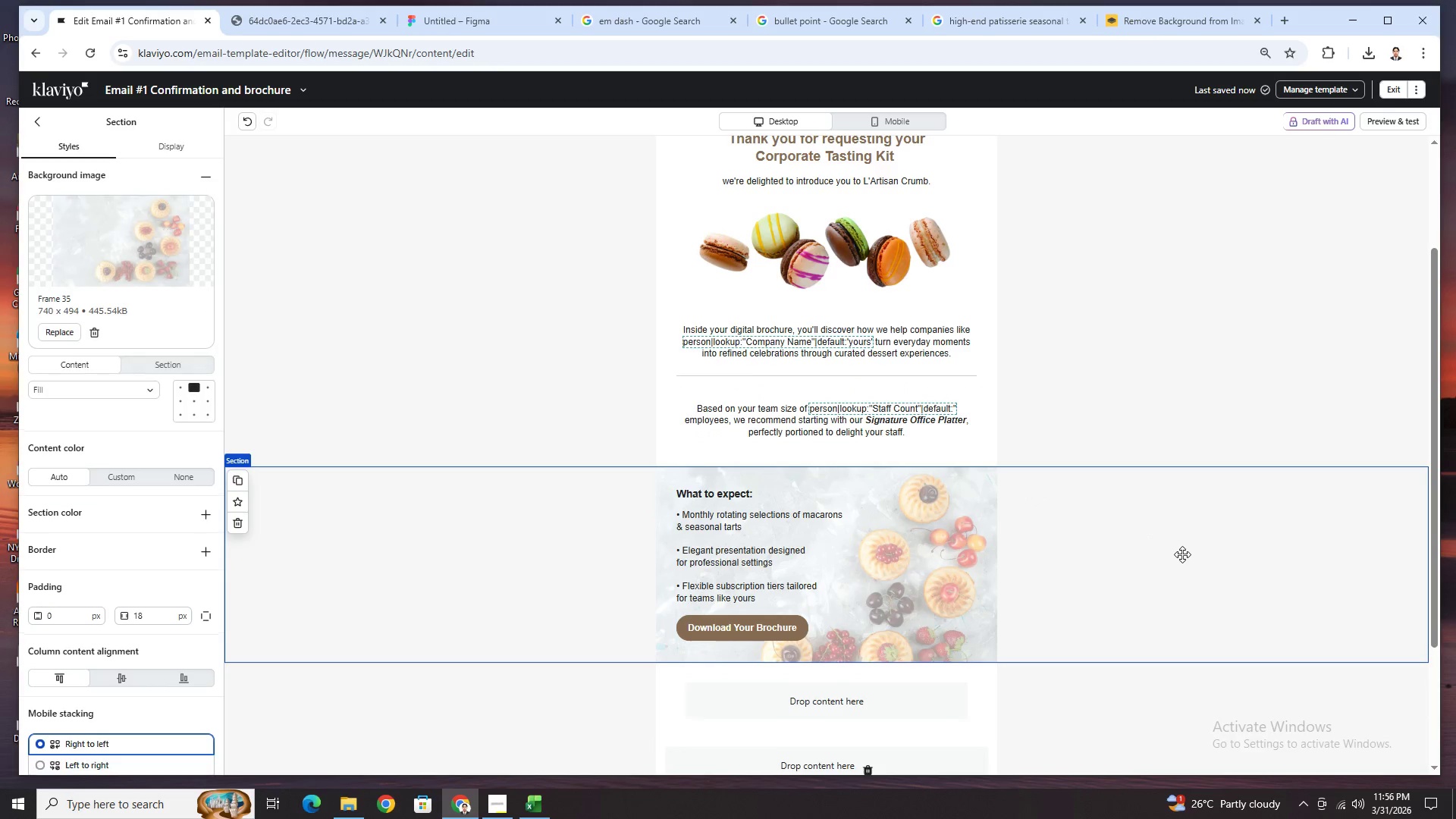 
scroll: coordinate [1182, 554], scroll_direction: up, amount: 2.0
 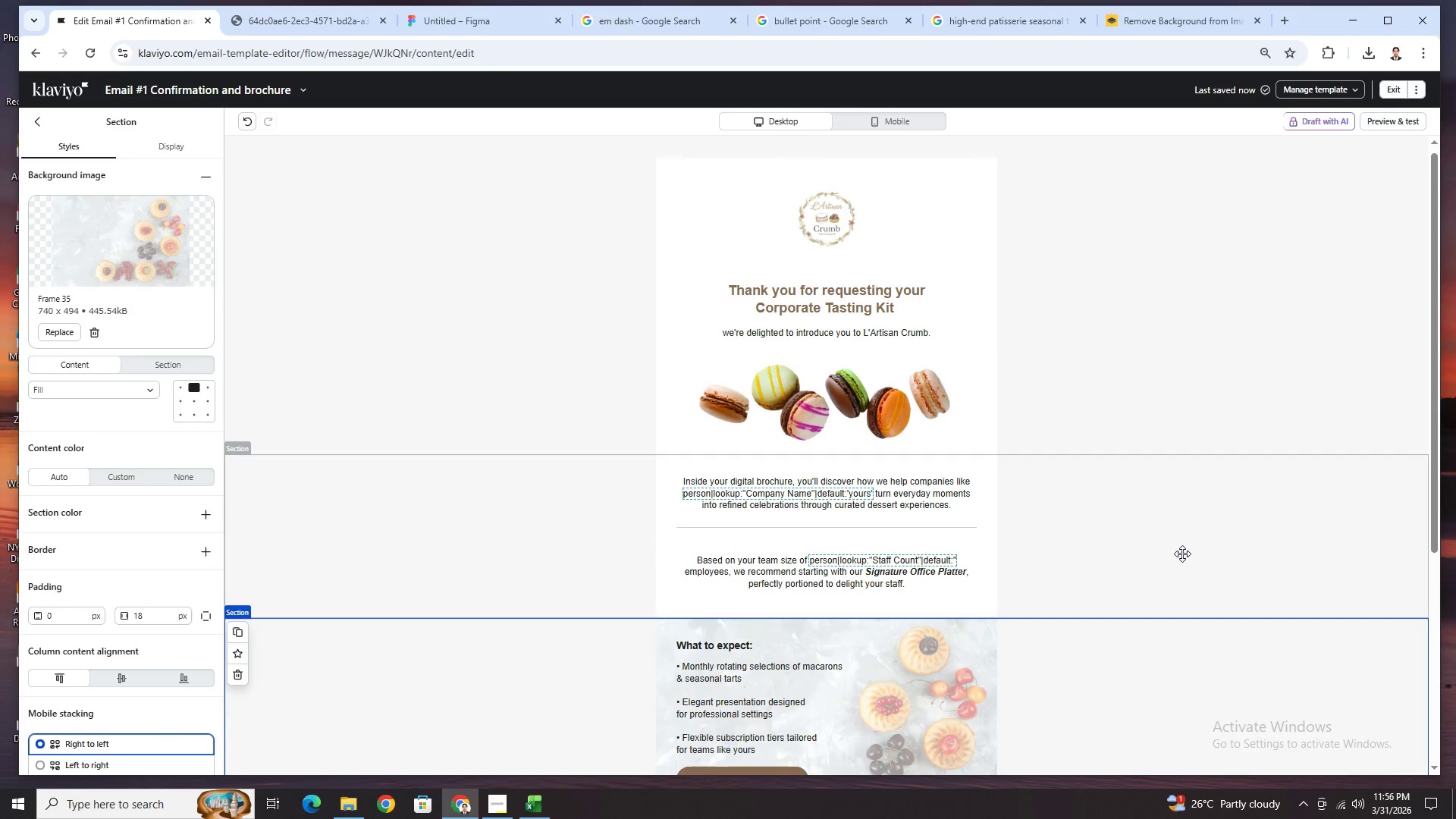 
scroll: coordinate [1182, 554], scroll_direction: down, amount: 2.0
 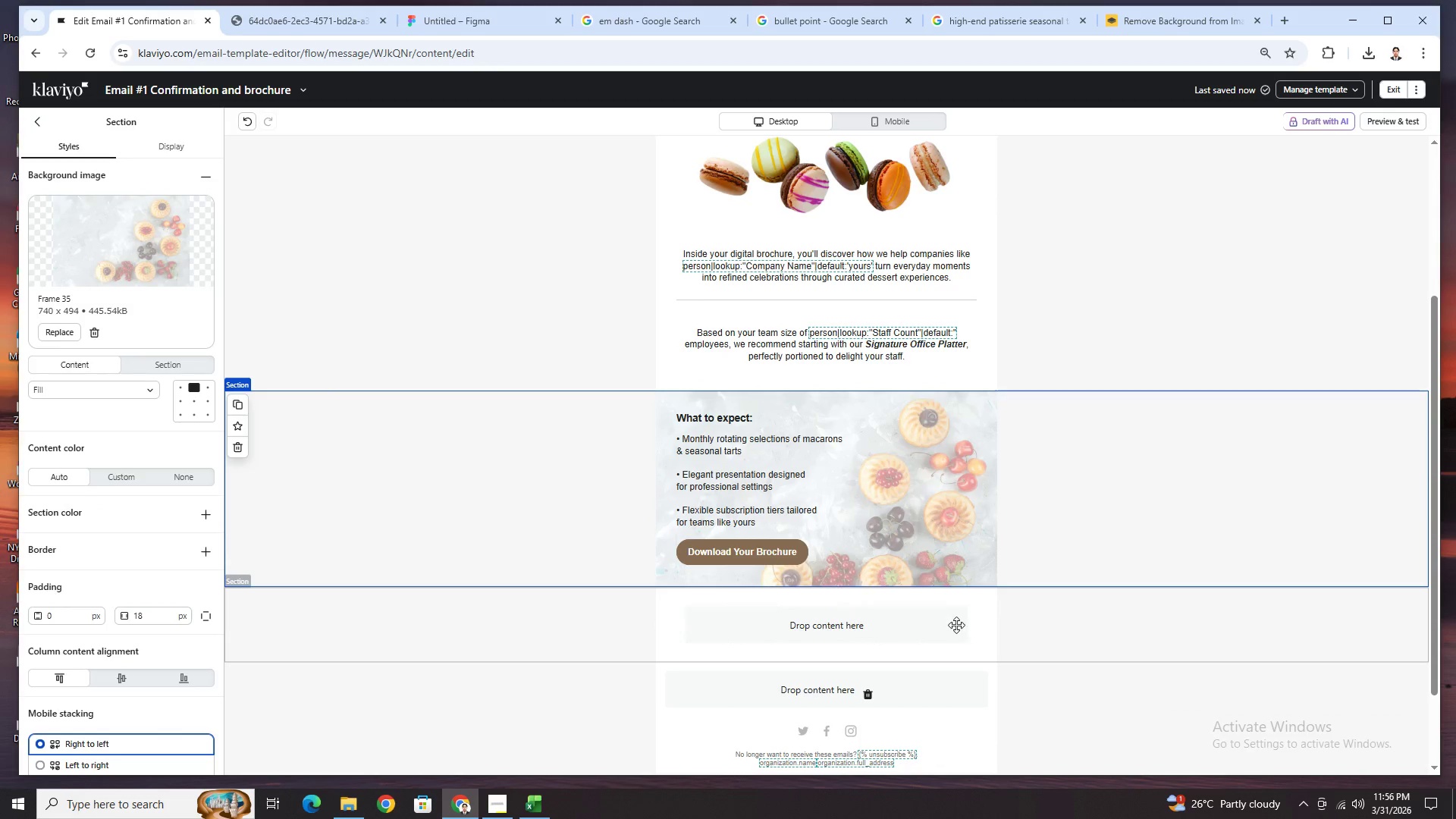 
left_click([560, 630])
 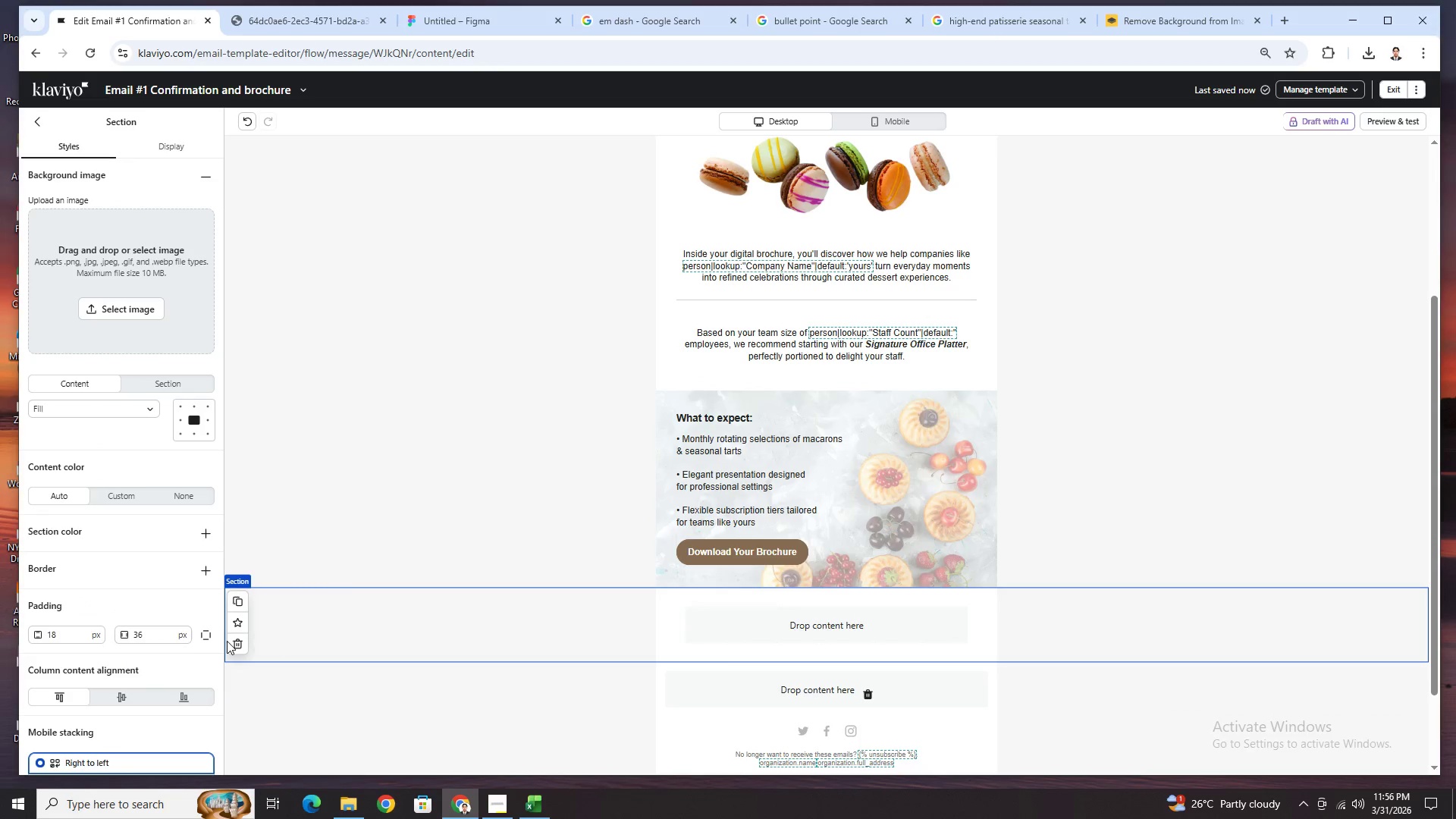 
left_click([238, 643])
 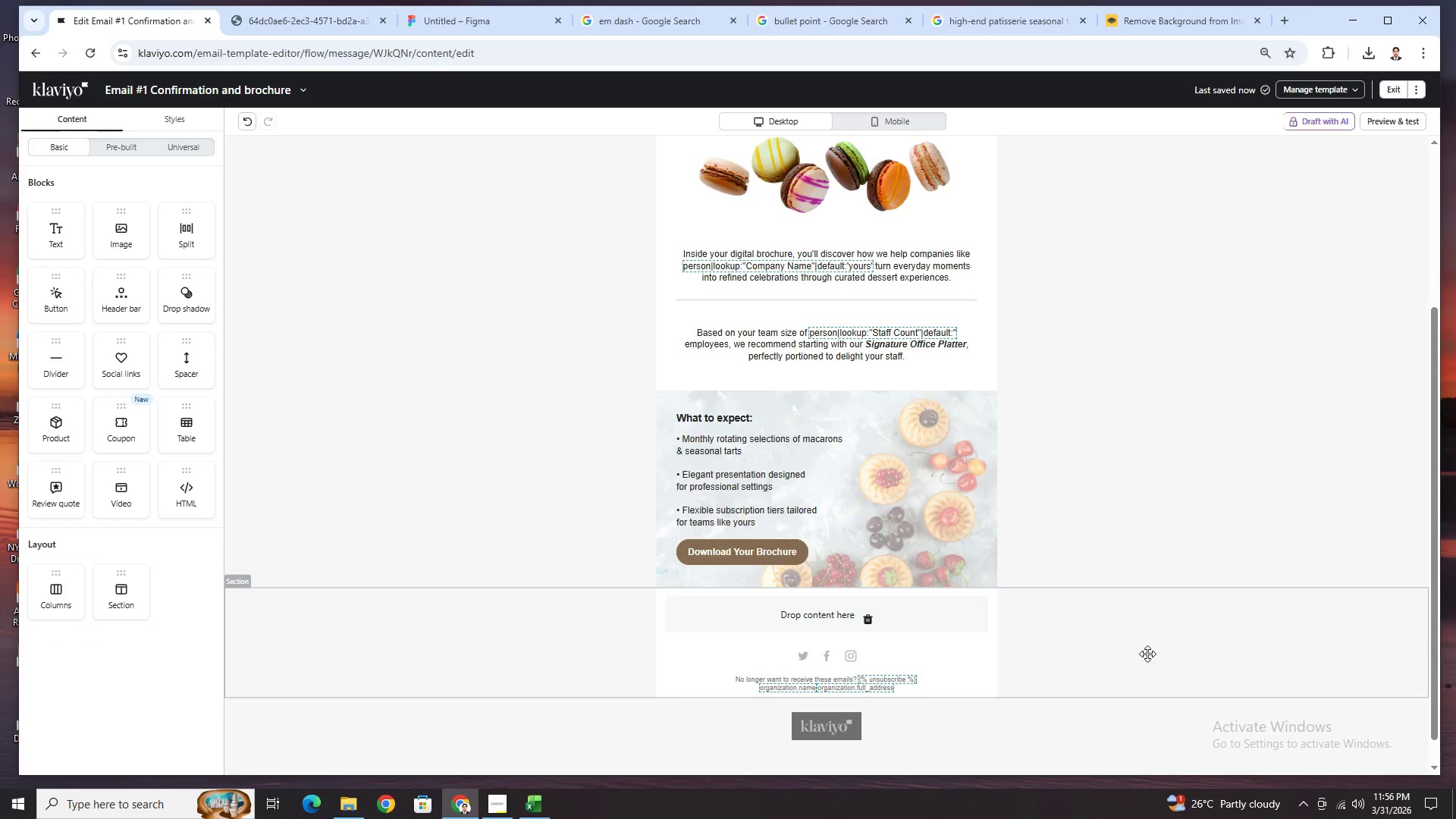 
scroll: coordinate [1159, 648], scroll_direction: up, amount: 4.0
 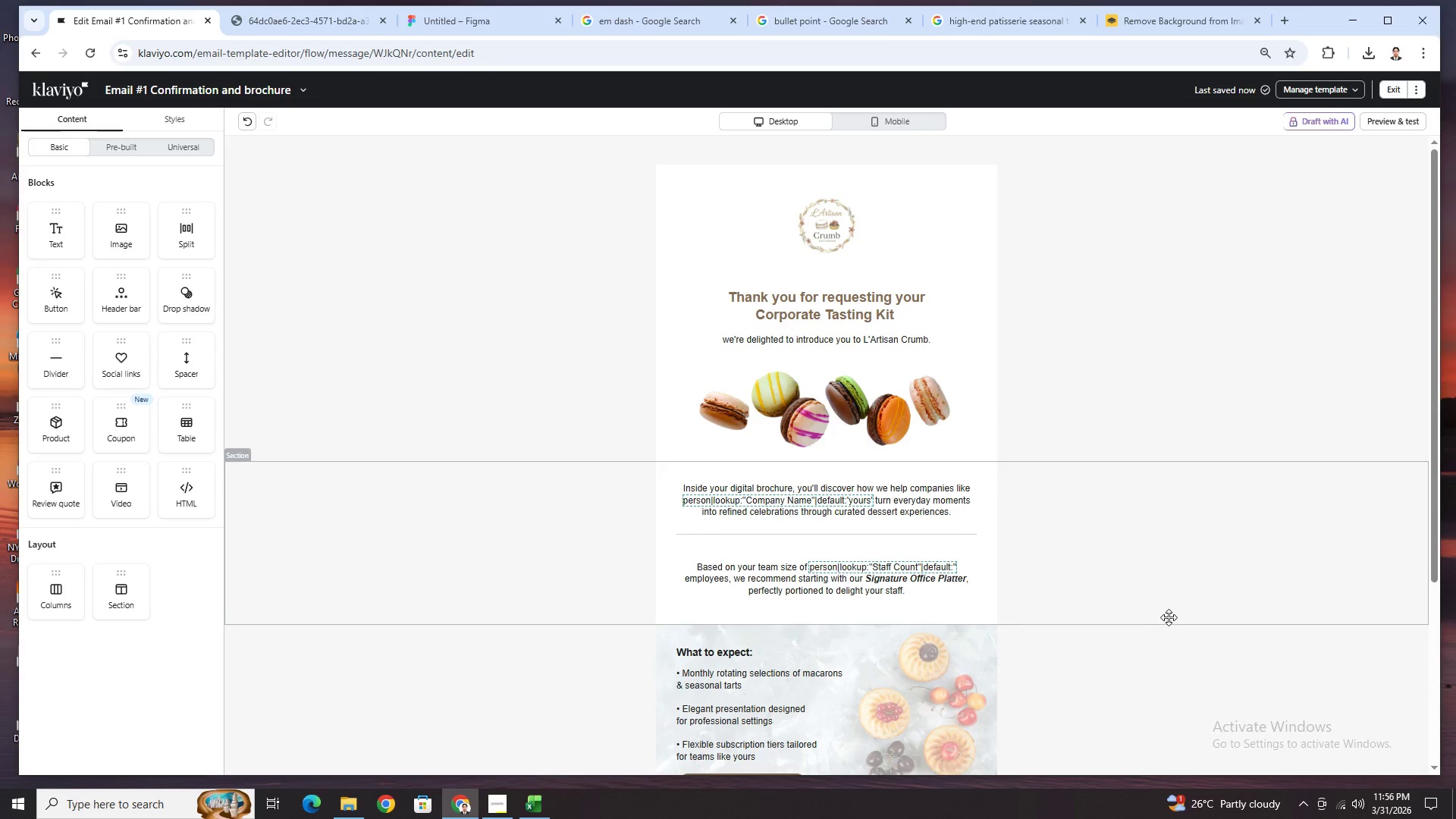 
scroll: coordinate [1173, 613], scroll_direction: down, amount: 2.0
 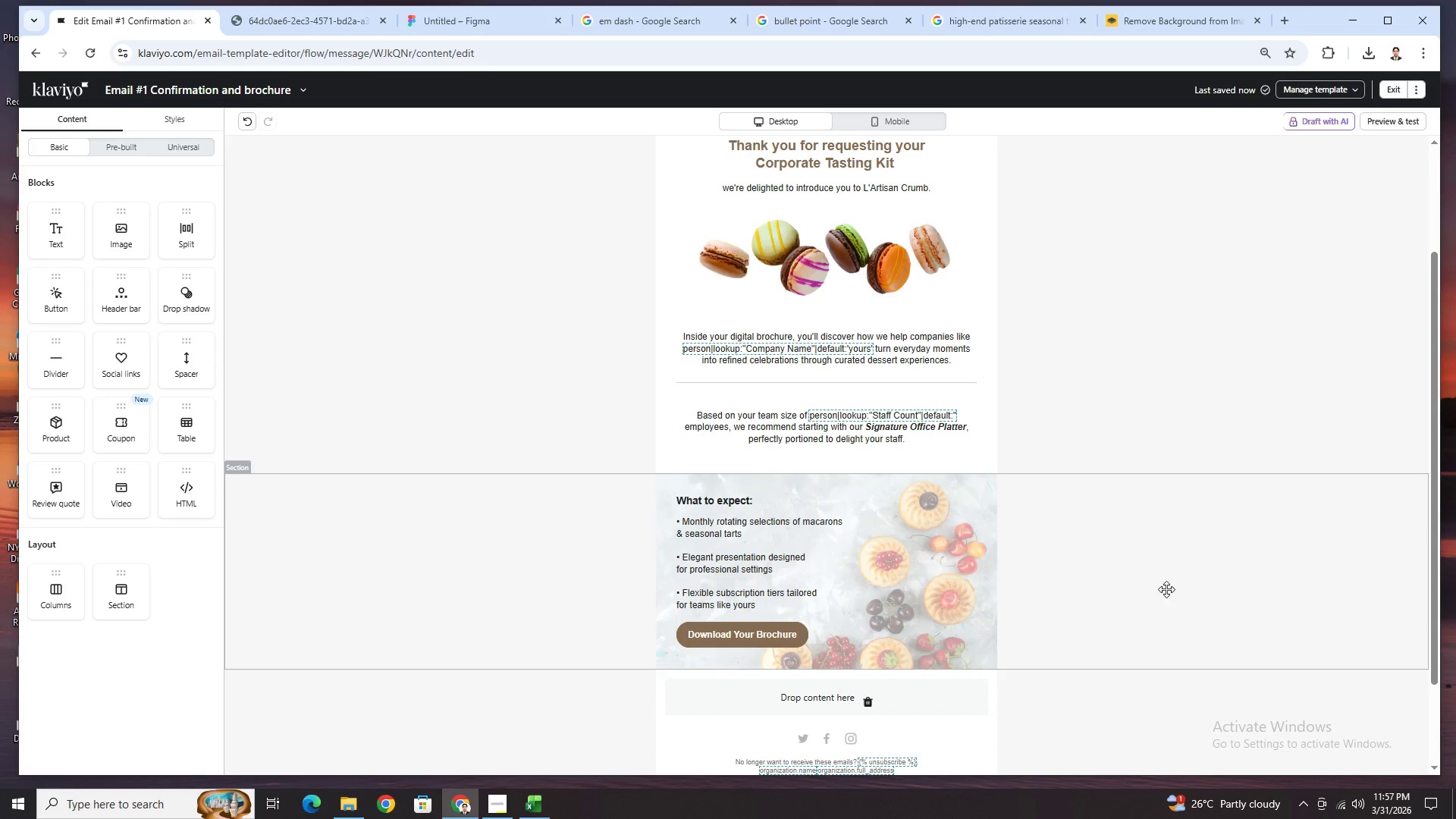 
double_click([755, 502])
 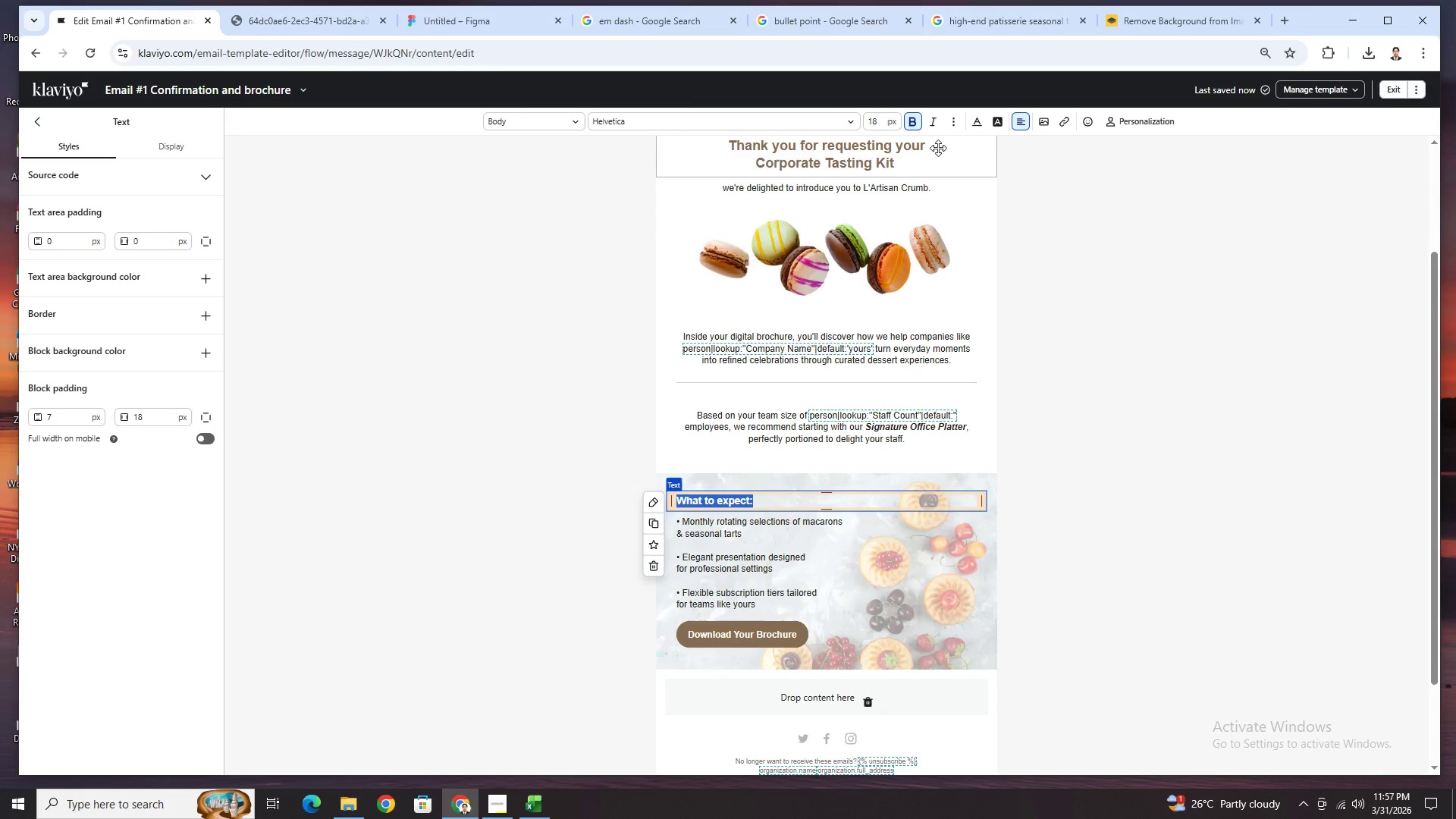 
left_click([977, 125])
 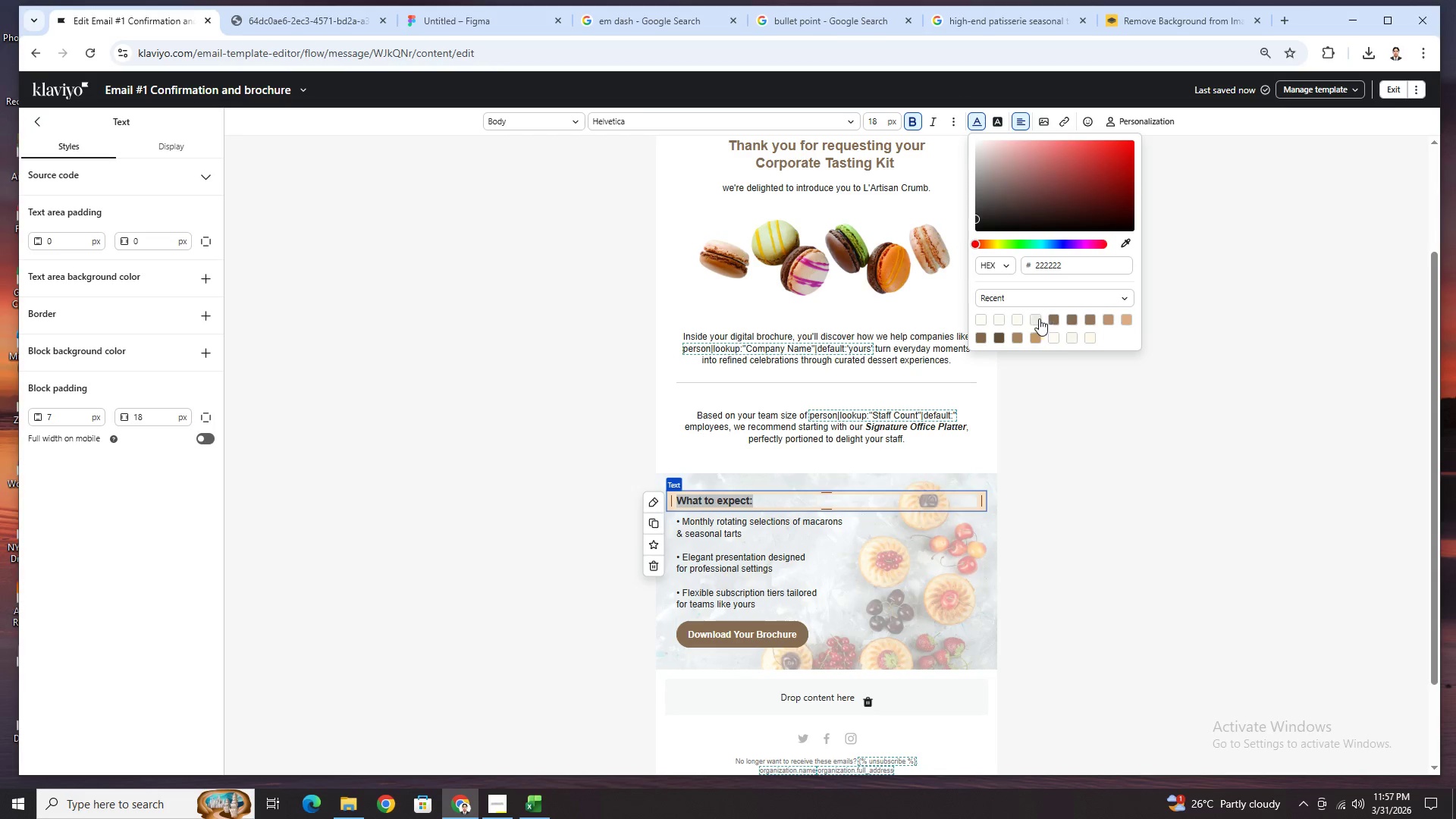 
left_click([1053, 320])
 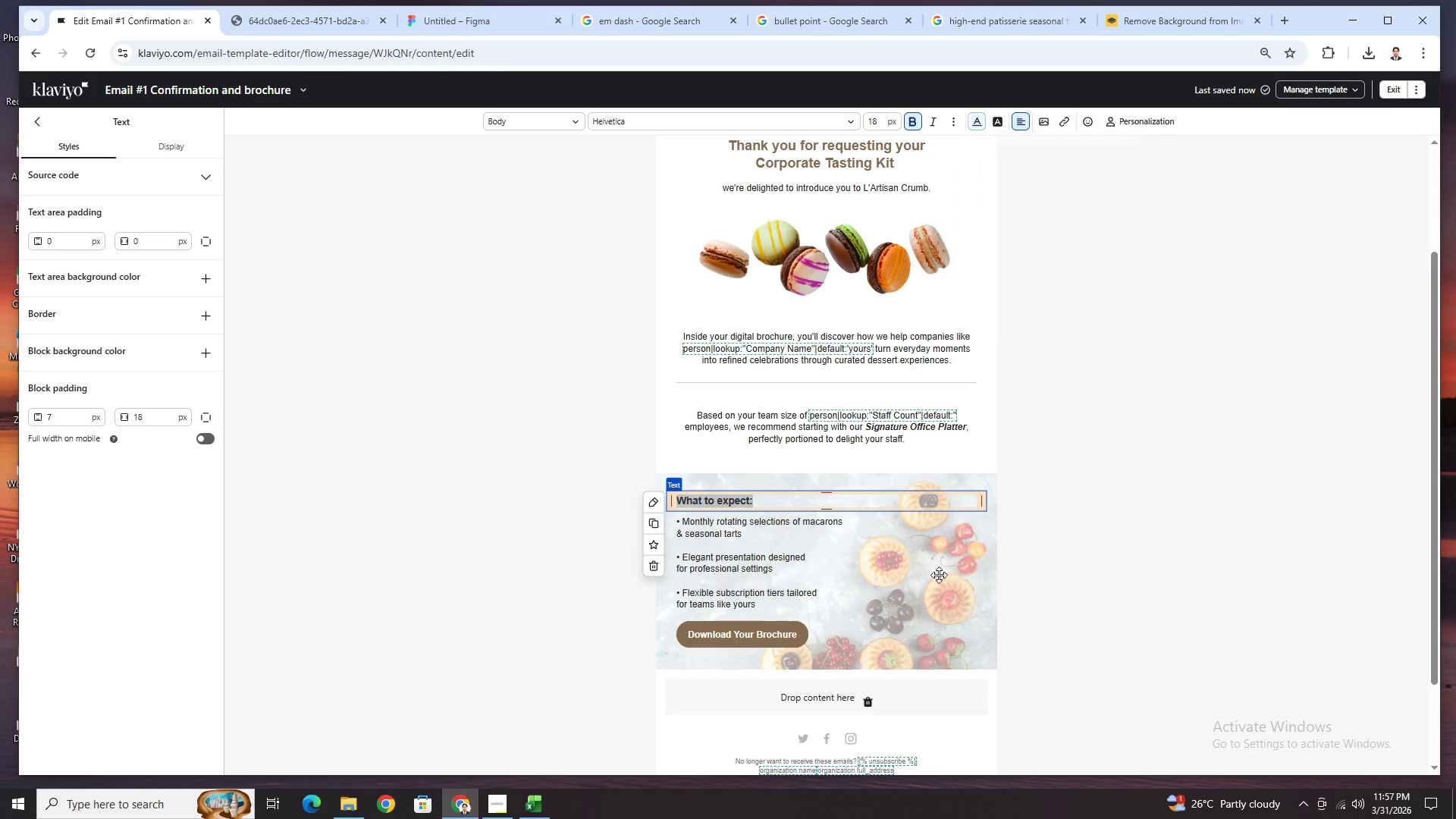 
double_click([1150, 580])
 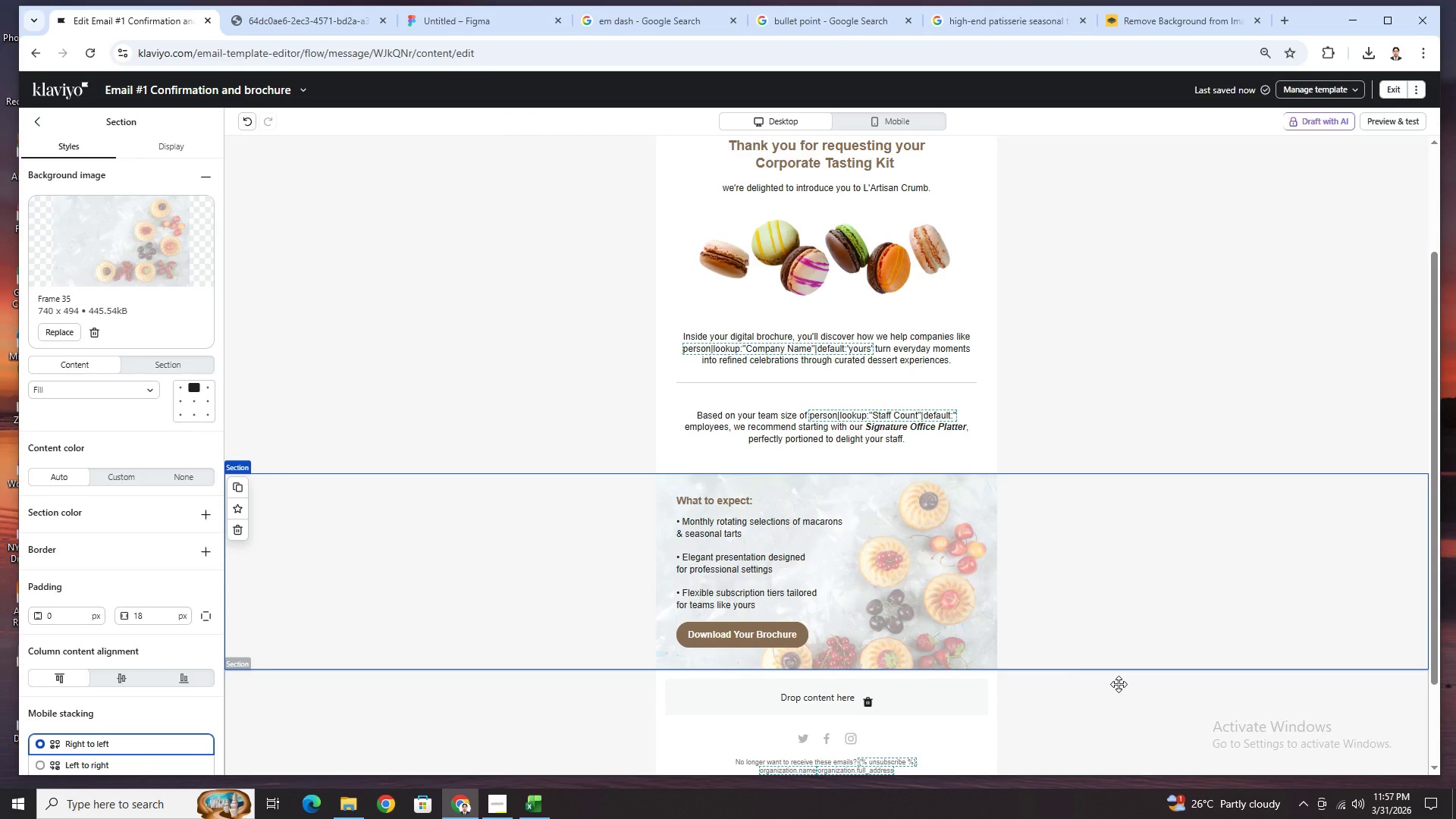 
scroll: coordinate [1120, 679], scroll_direction: down, amount: 2.0
 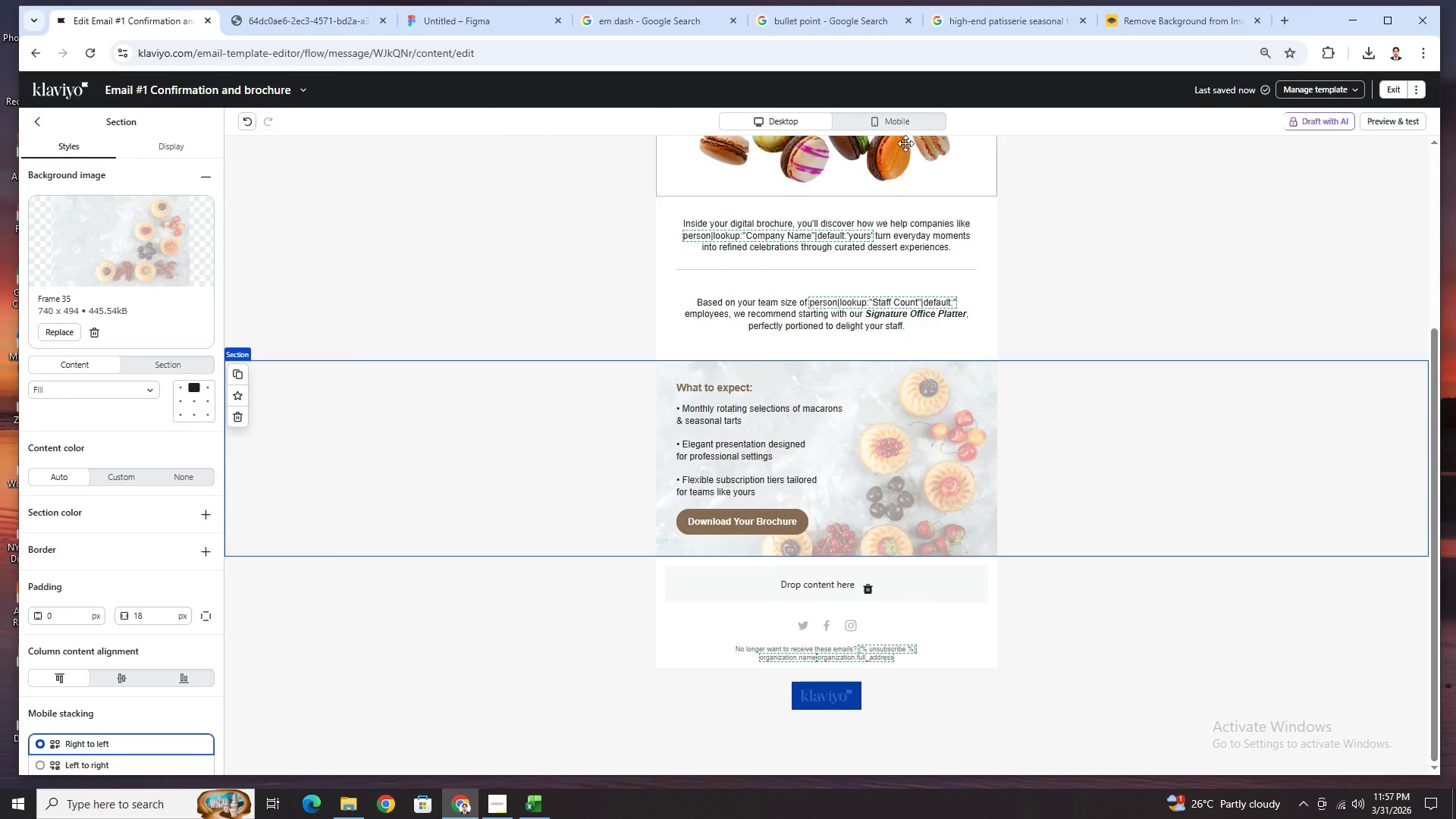 
left_click([903, 123])
 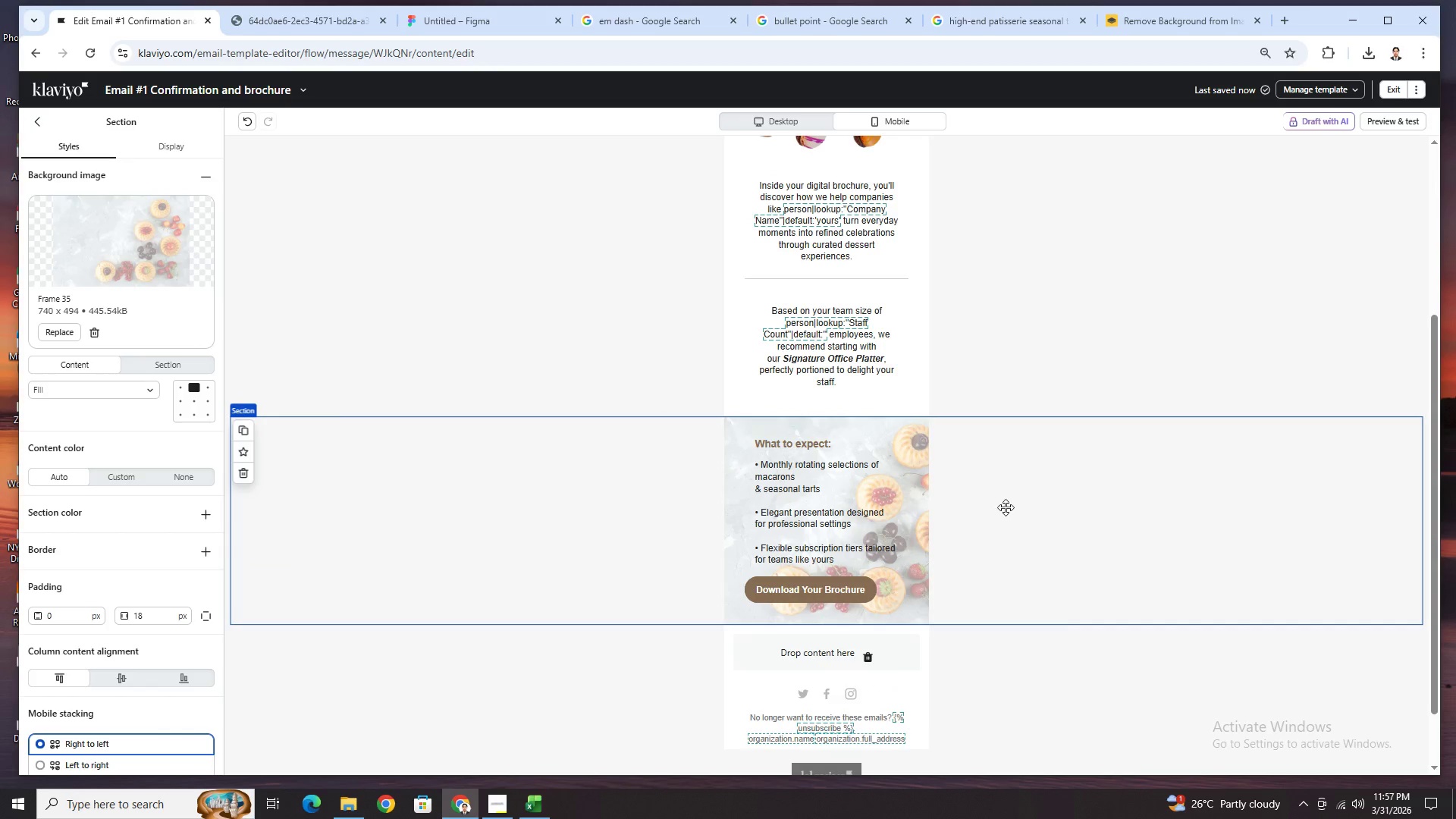 
scroll: coordinate [1006, 507], scroll_direction: down, amount: 2.0
 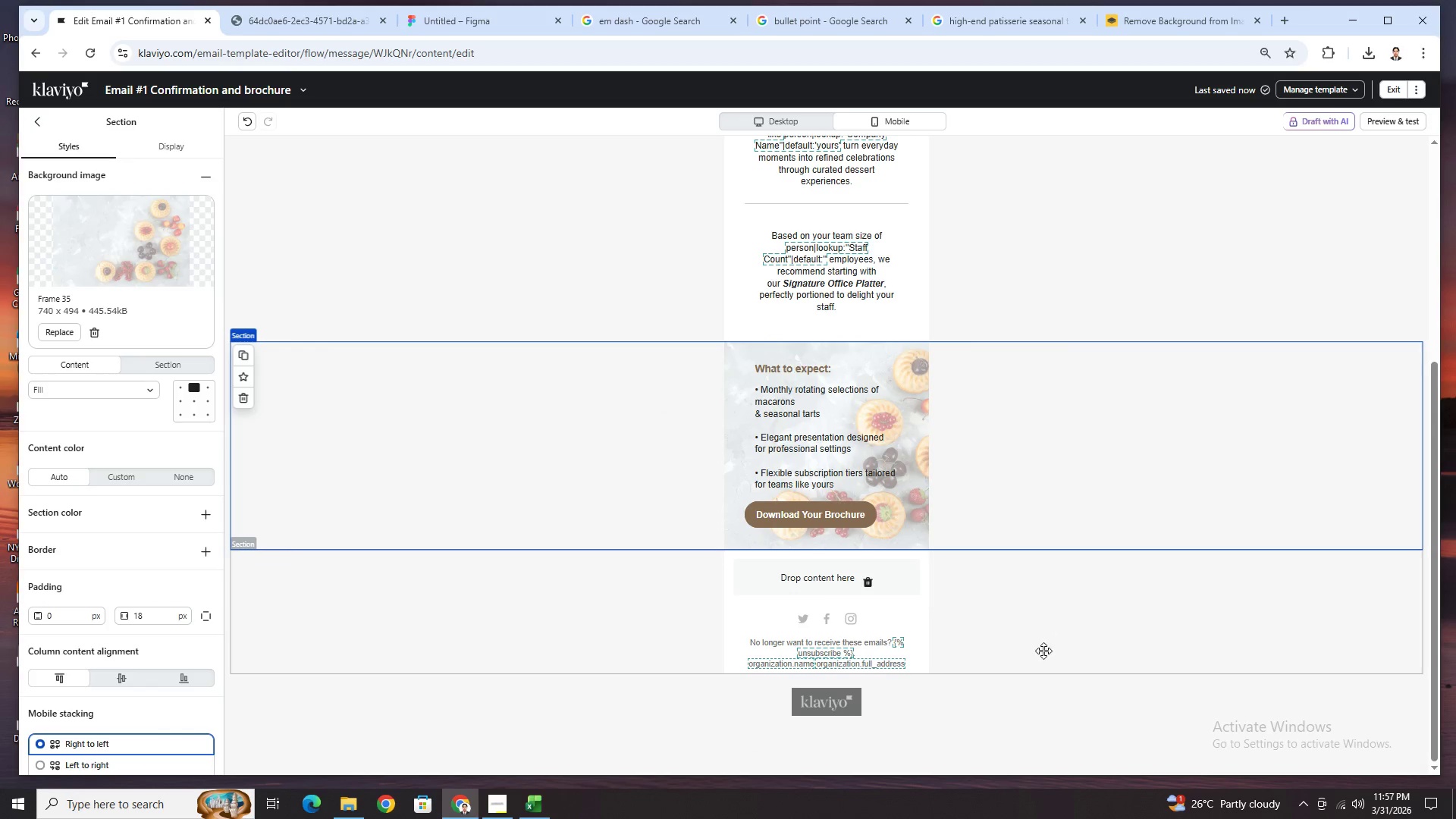 
scroll: coordinate [1043, 645], scroll_direction: up, amount: 2.0
 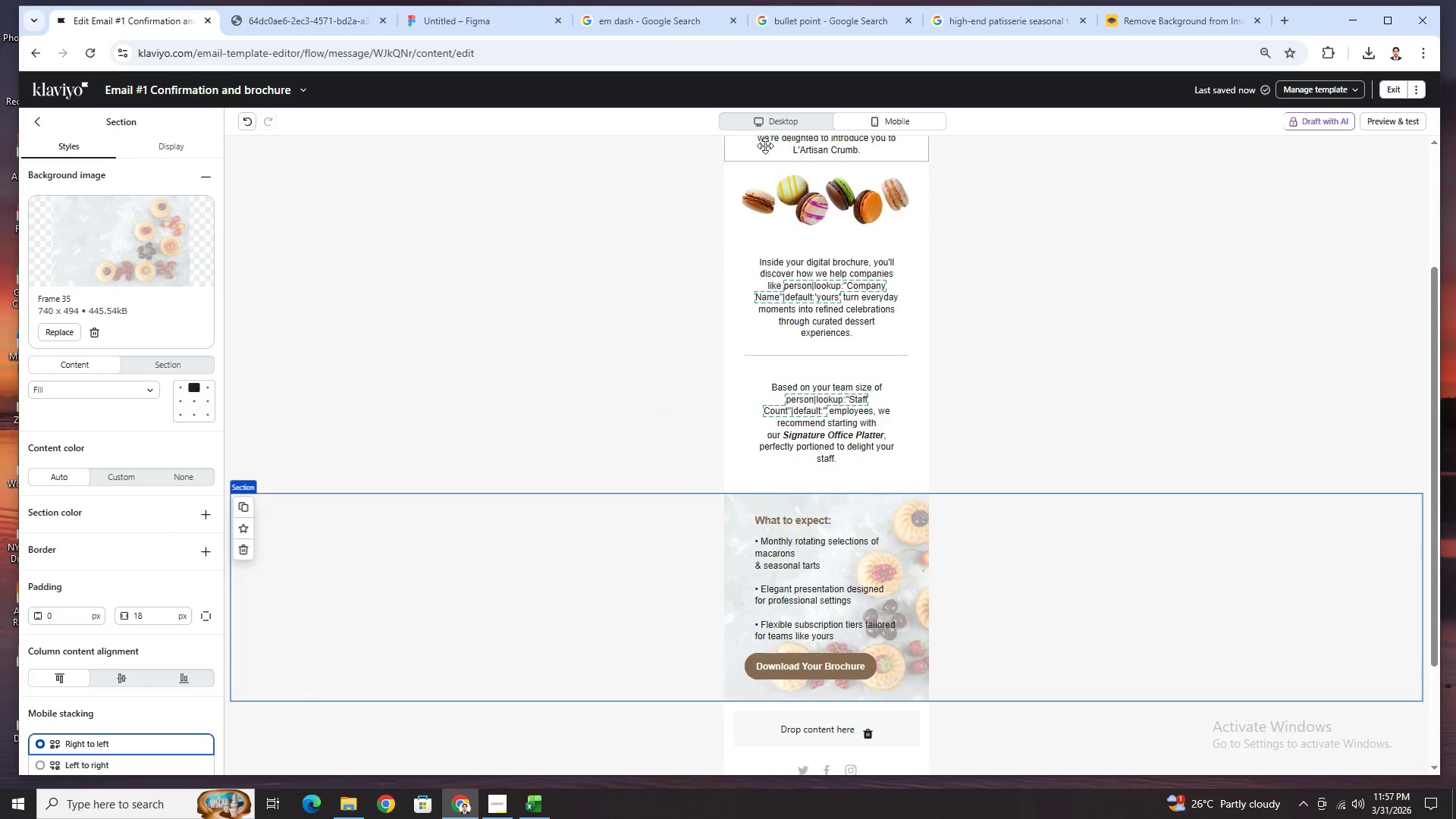 
left_click([774, 130])
 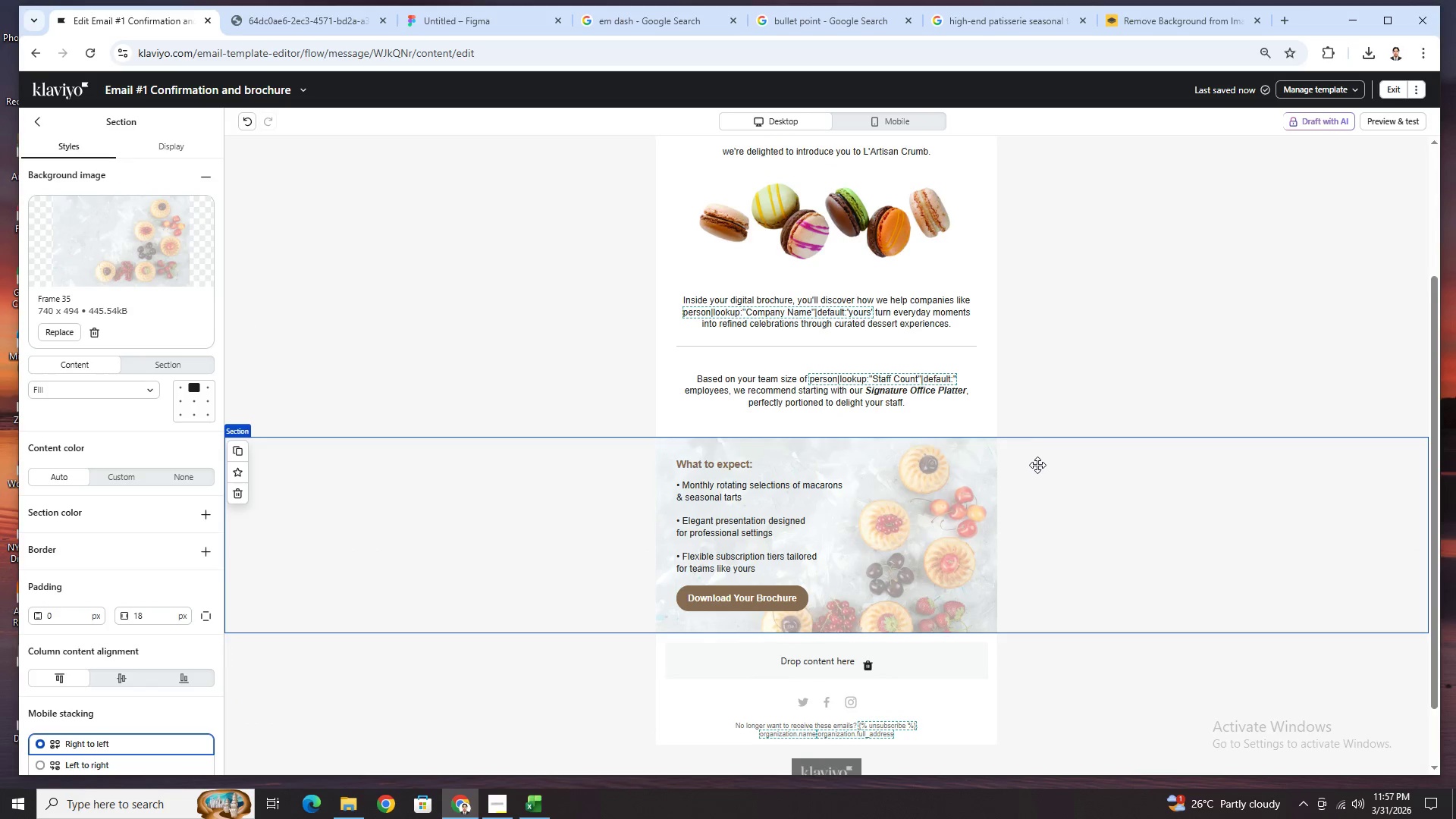 
scroll: coordinate [1037, 465], scroll_direction: down, amount: 2.0
 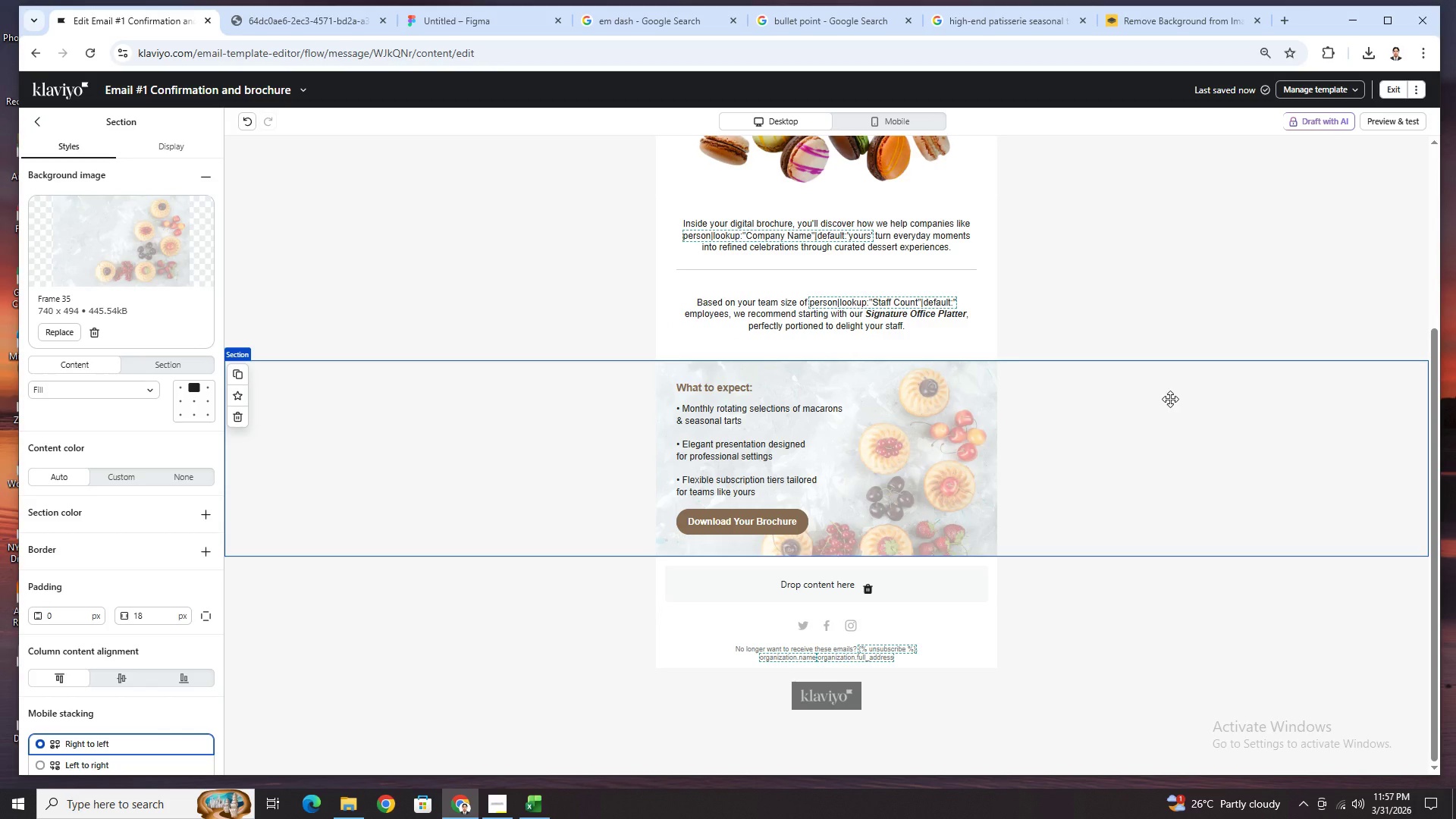 
wait(12.99)
 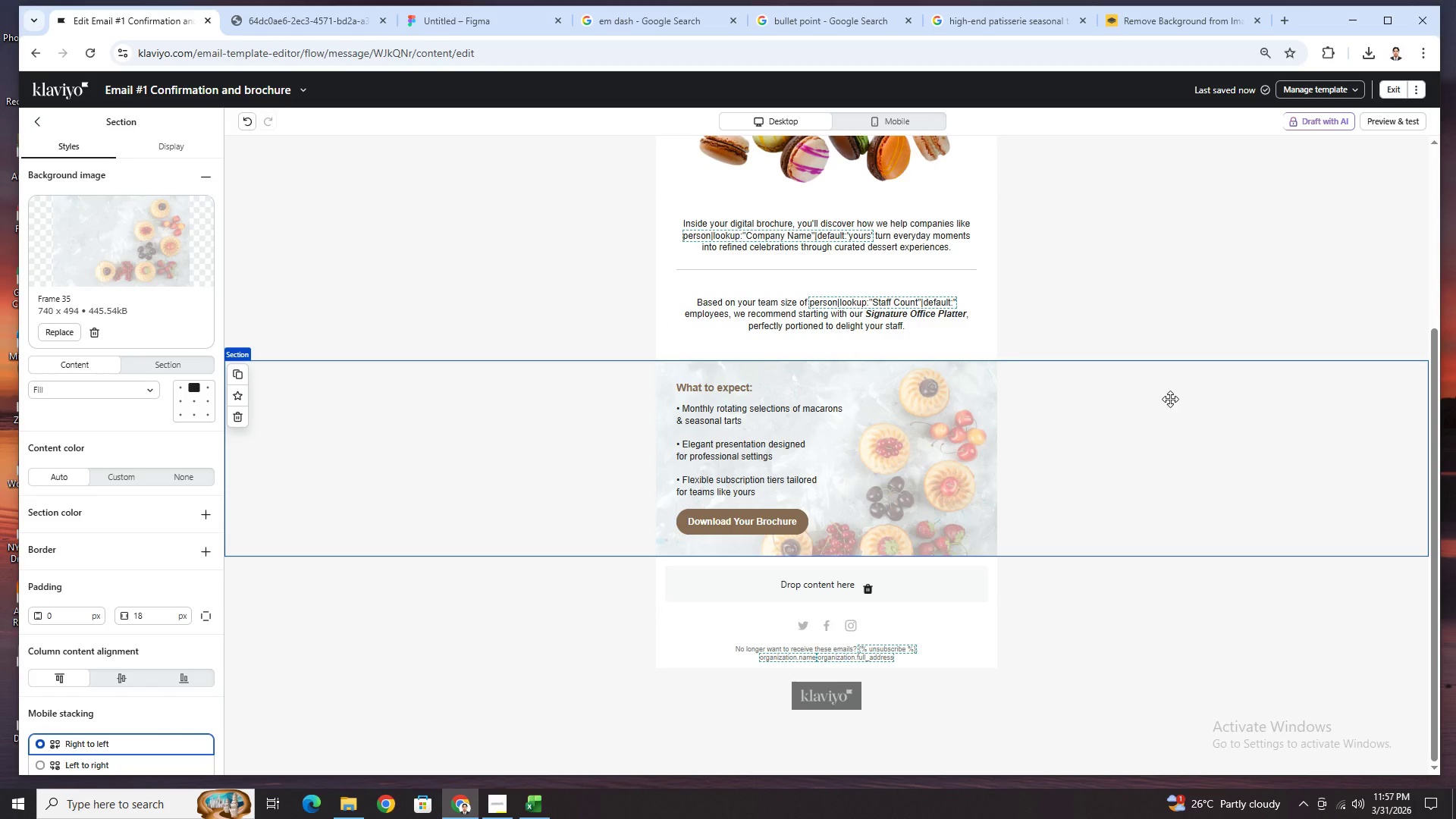 
scroll: coordinate [1147, 381], scroll_direction: up, amount: 3.0
 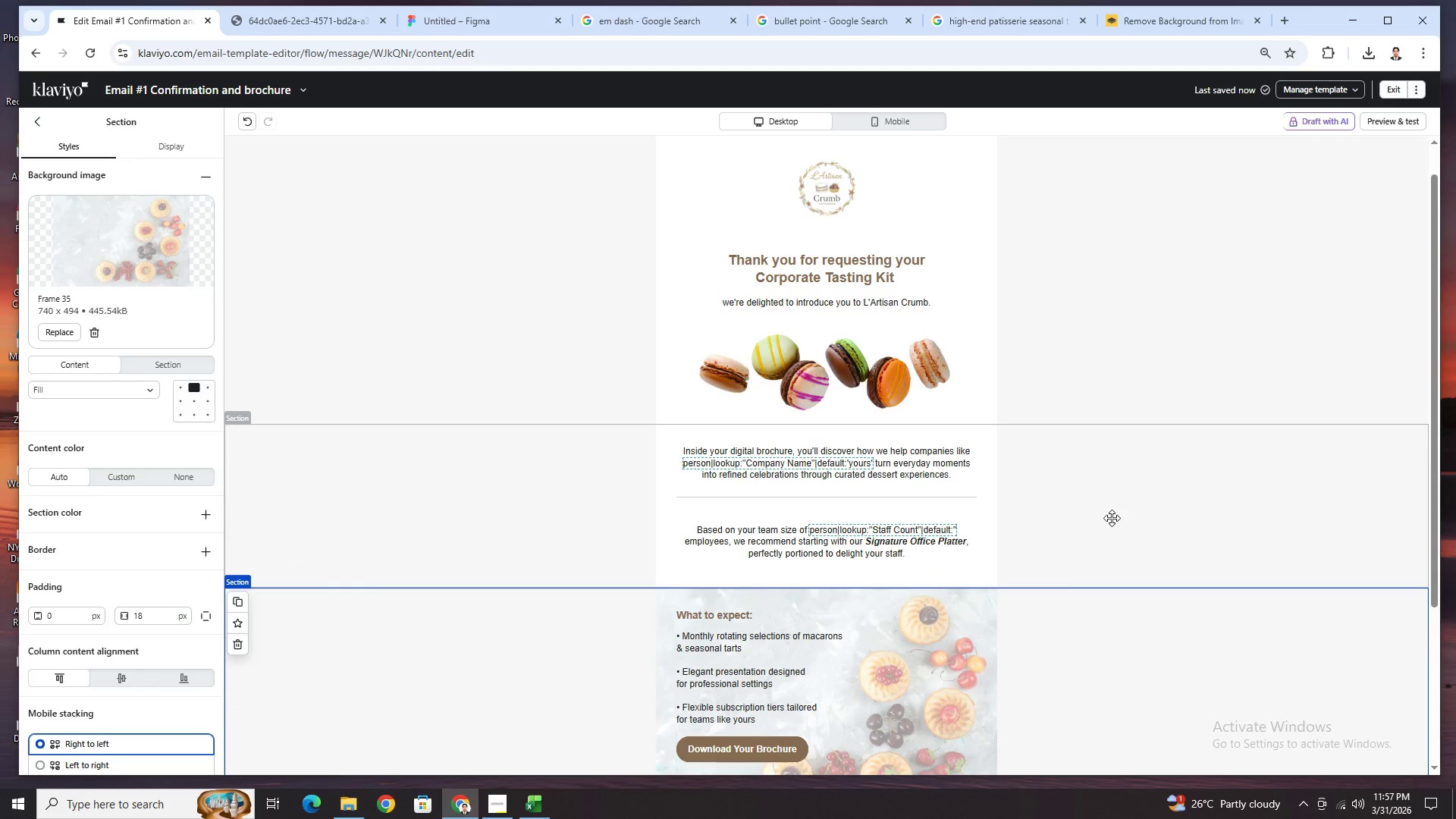 
scroll: coordinate [1112, 518], scroll_direction: down, amount: 4.0
 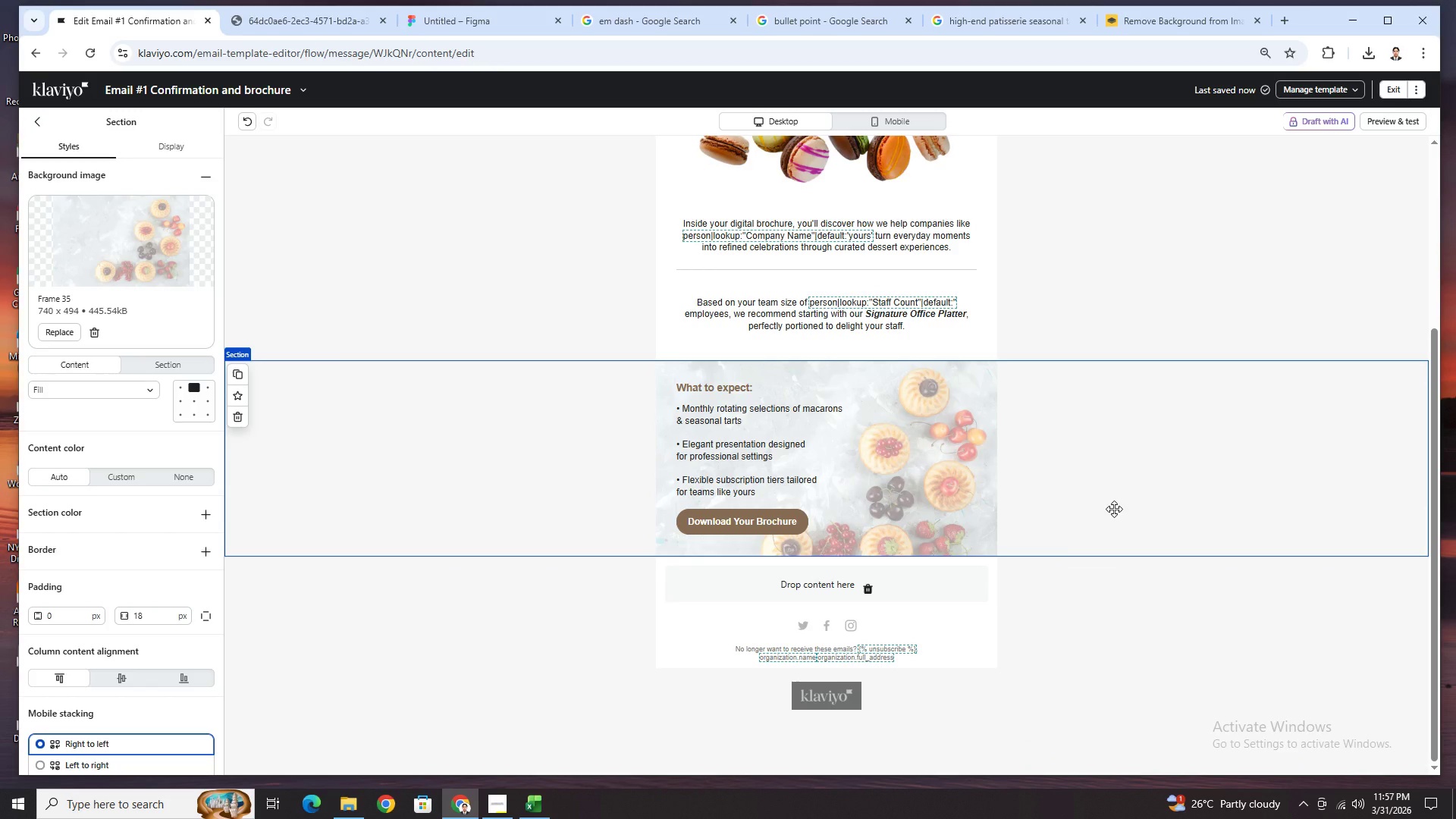 
wait(8.21)
 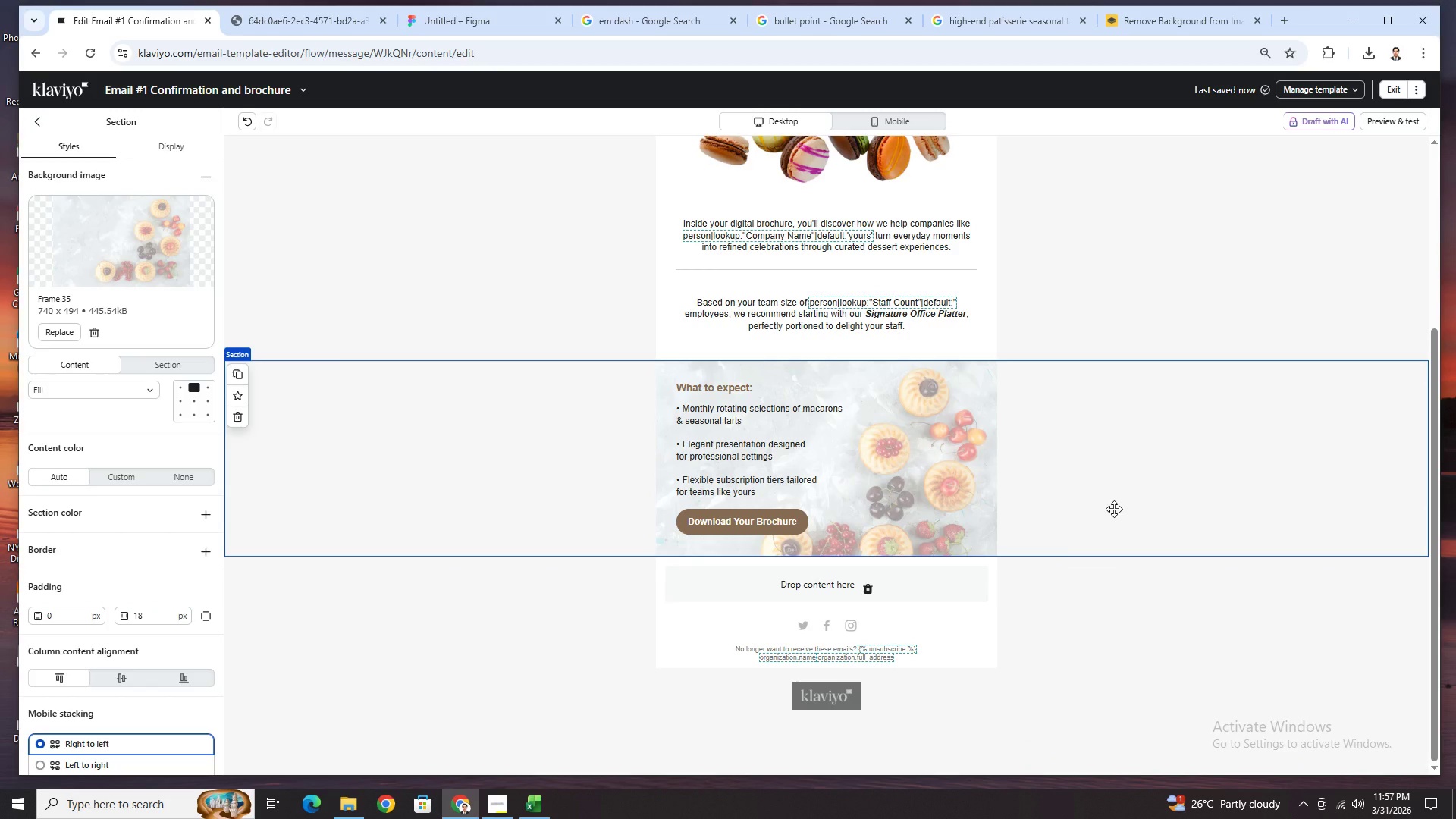 
scroll: coordinate [1118, 510], scroll_direction: up, amount: 3.0
 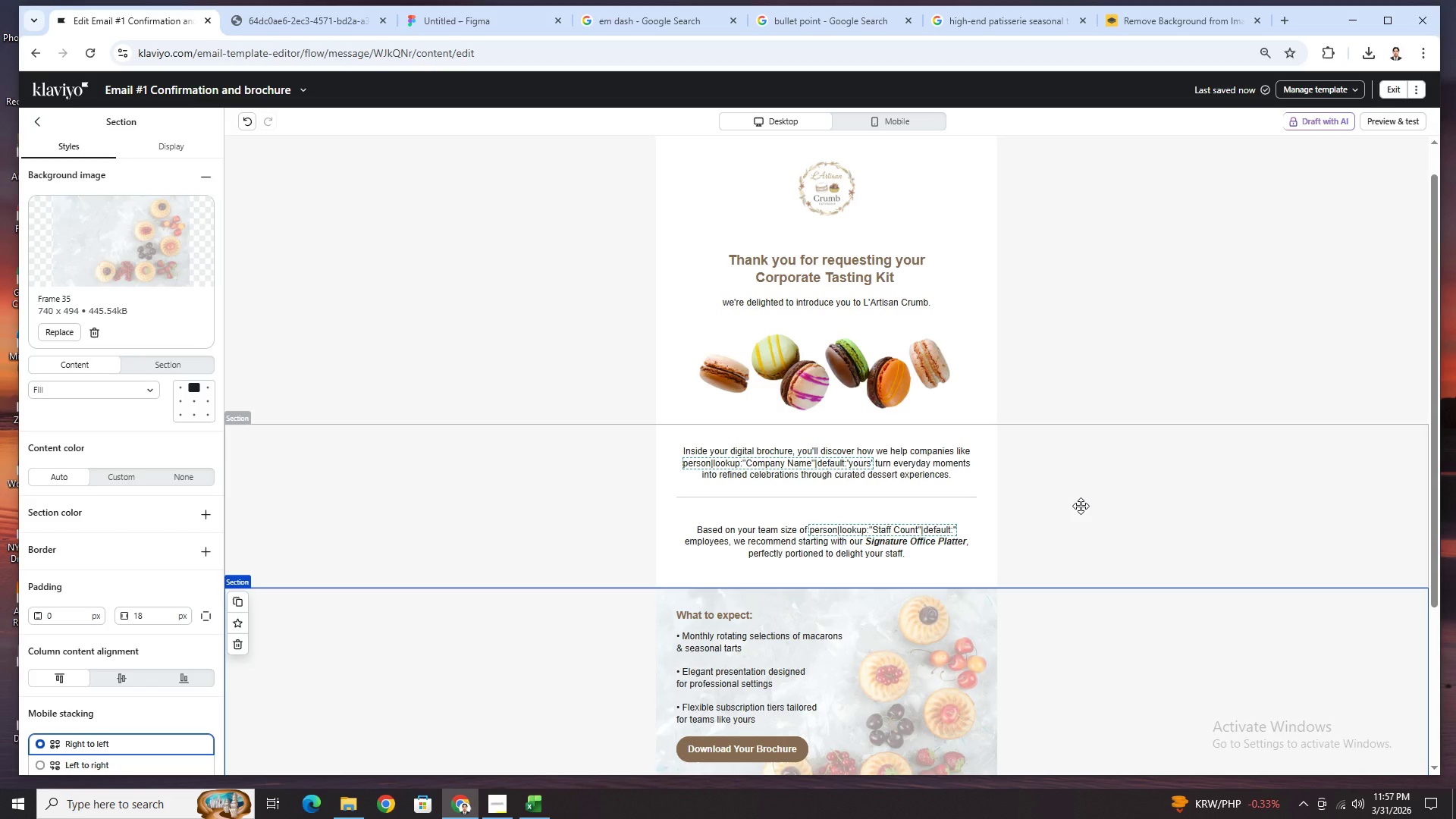 
scroll: coordinate [1085, 496], scroll_direction: down, amount: 7.0
 